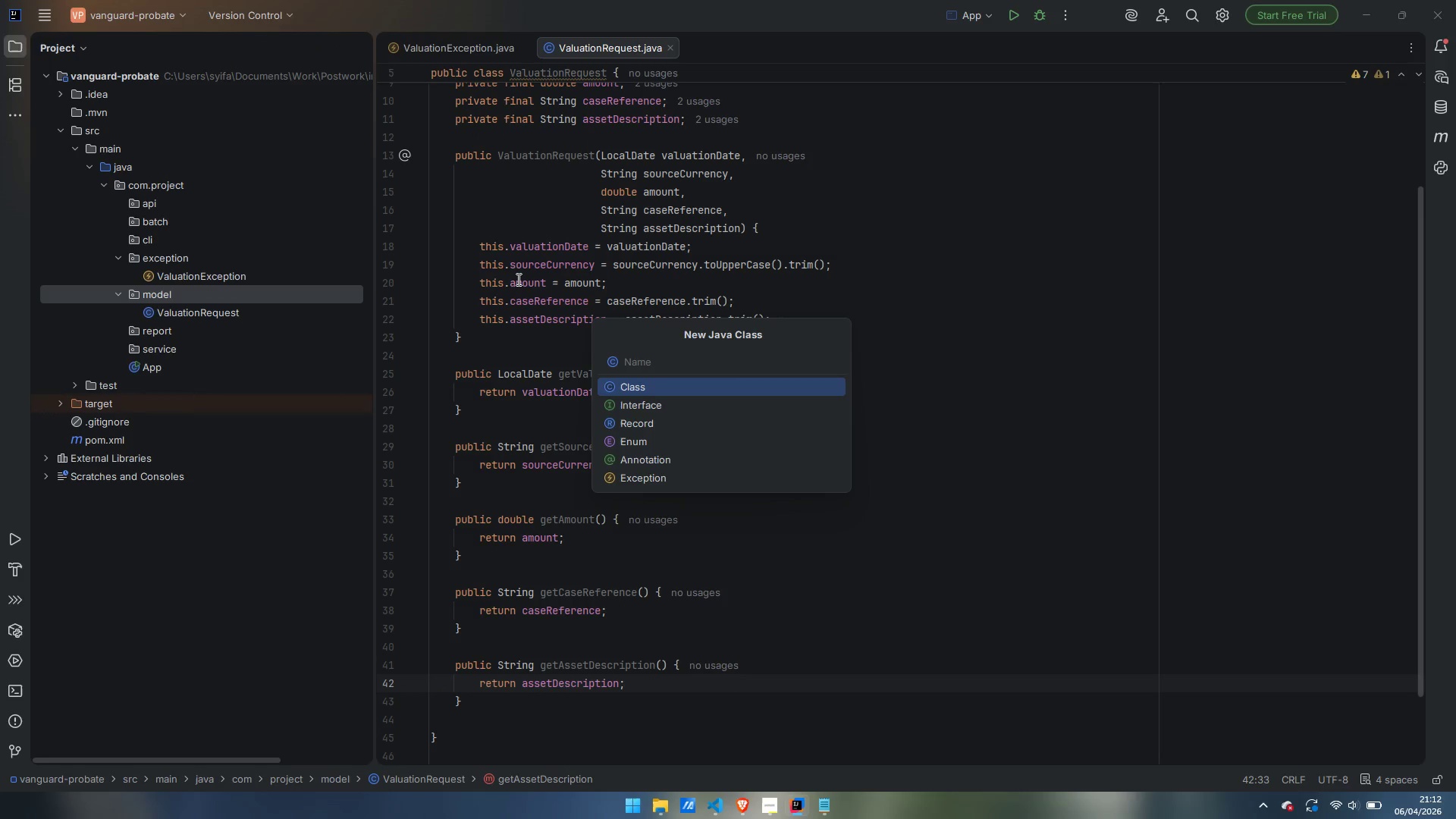 
type(ValuationREsult)
 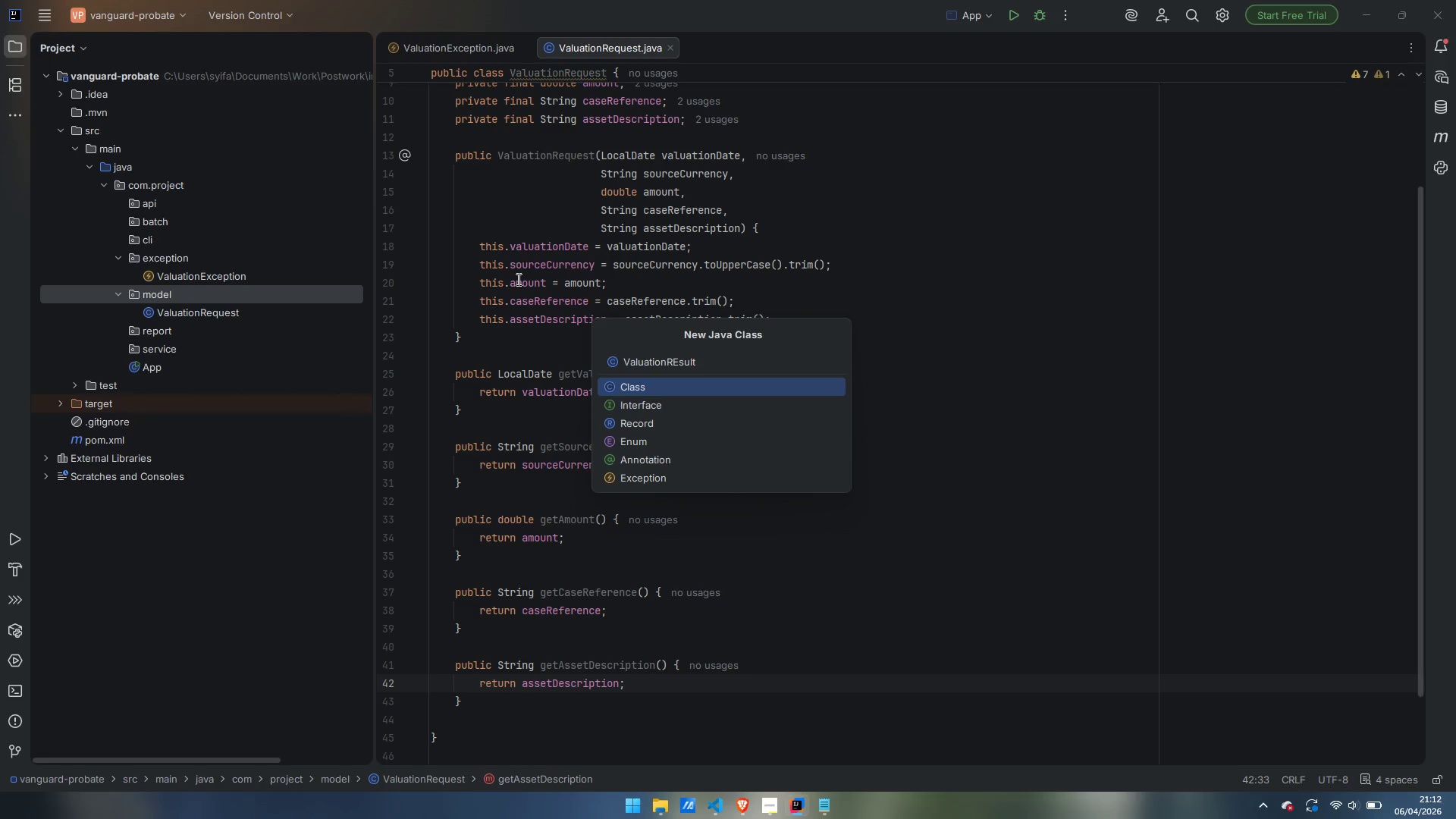 
key(ArrowLeft)
 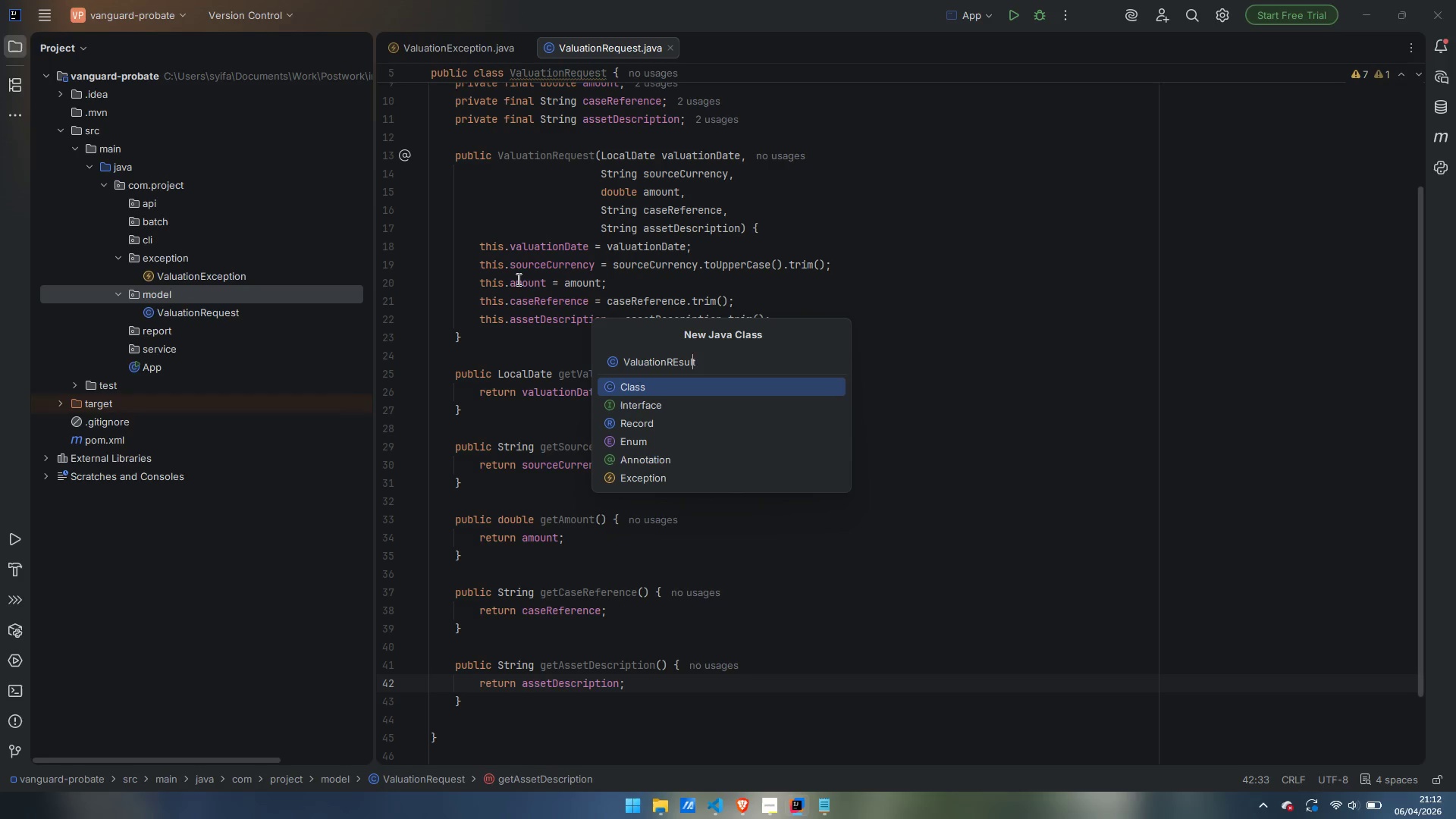 
key(ArrowLeft)
 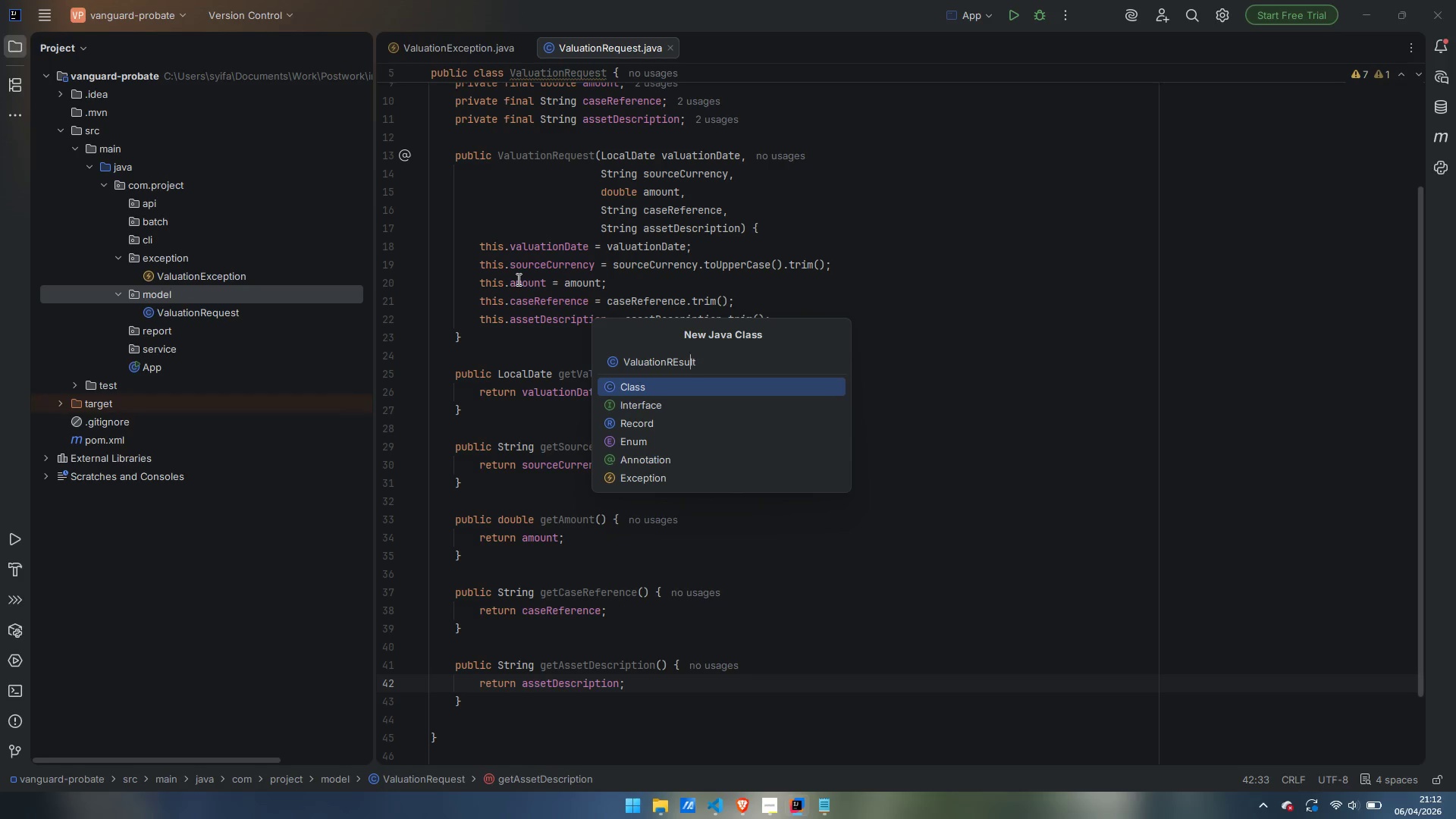 
key(ArrowLeft)
 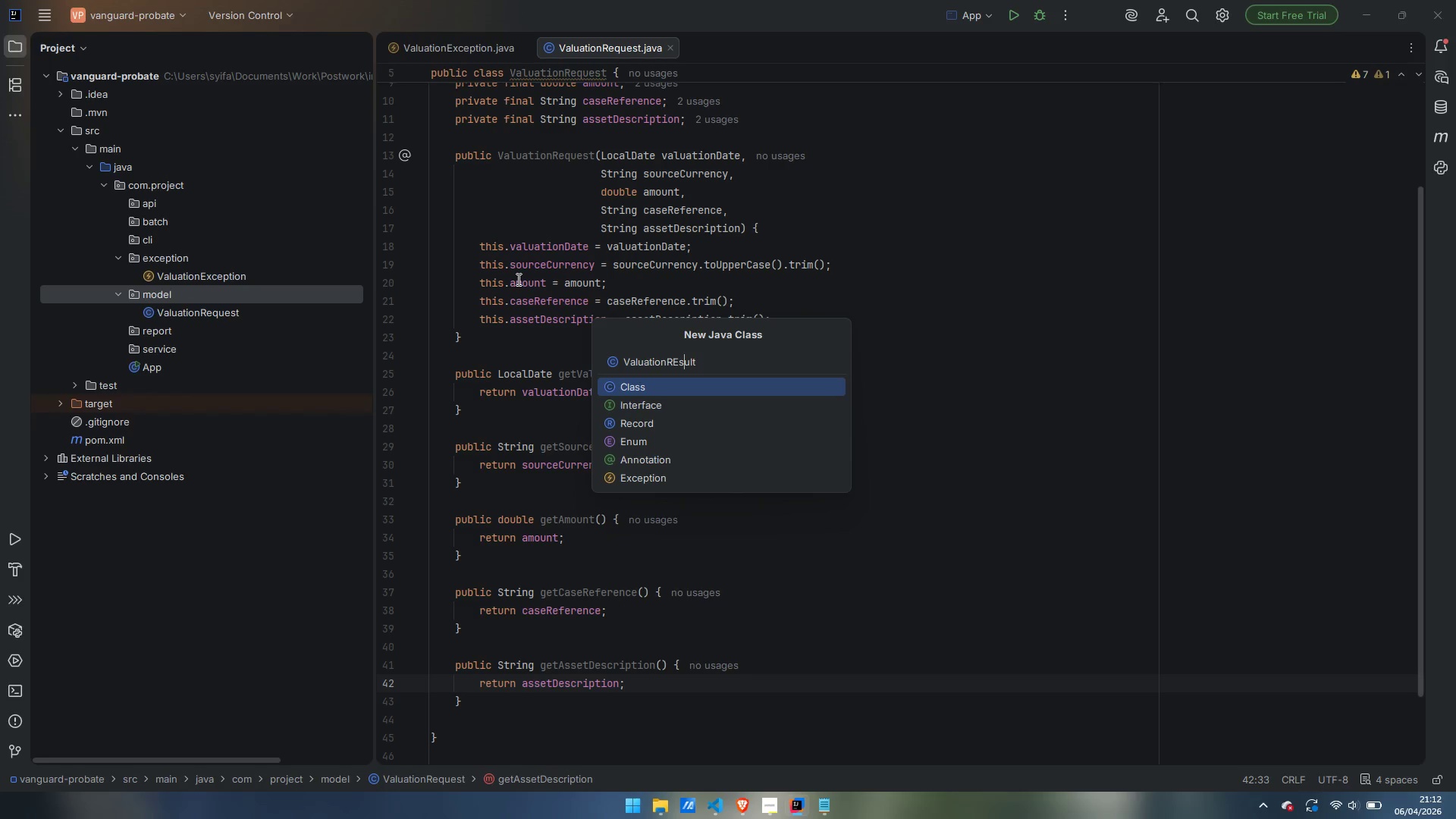 
key(ArrowLeft)
 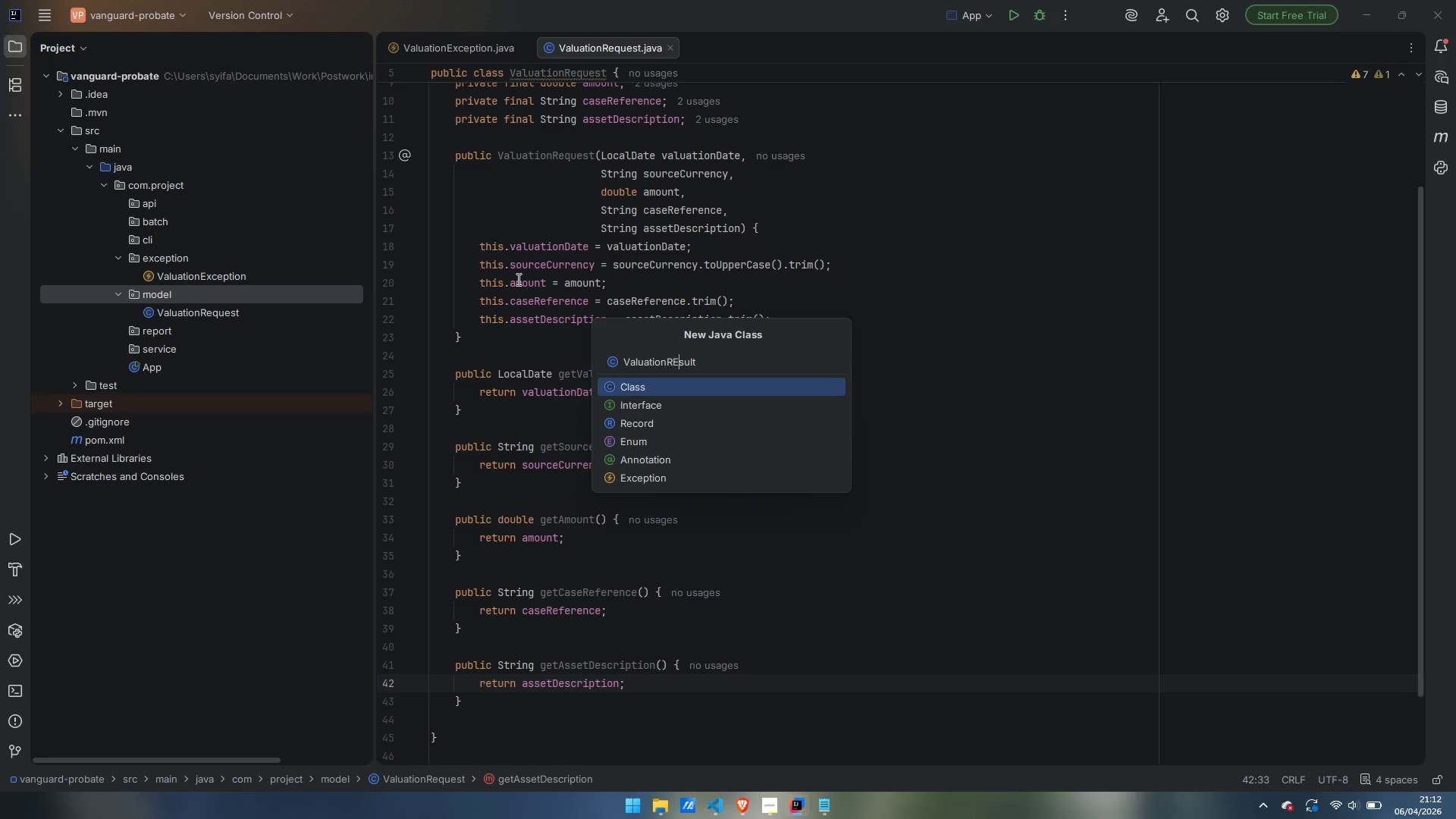 
key(Backspace)
 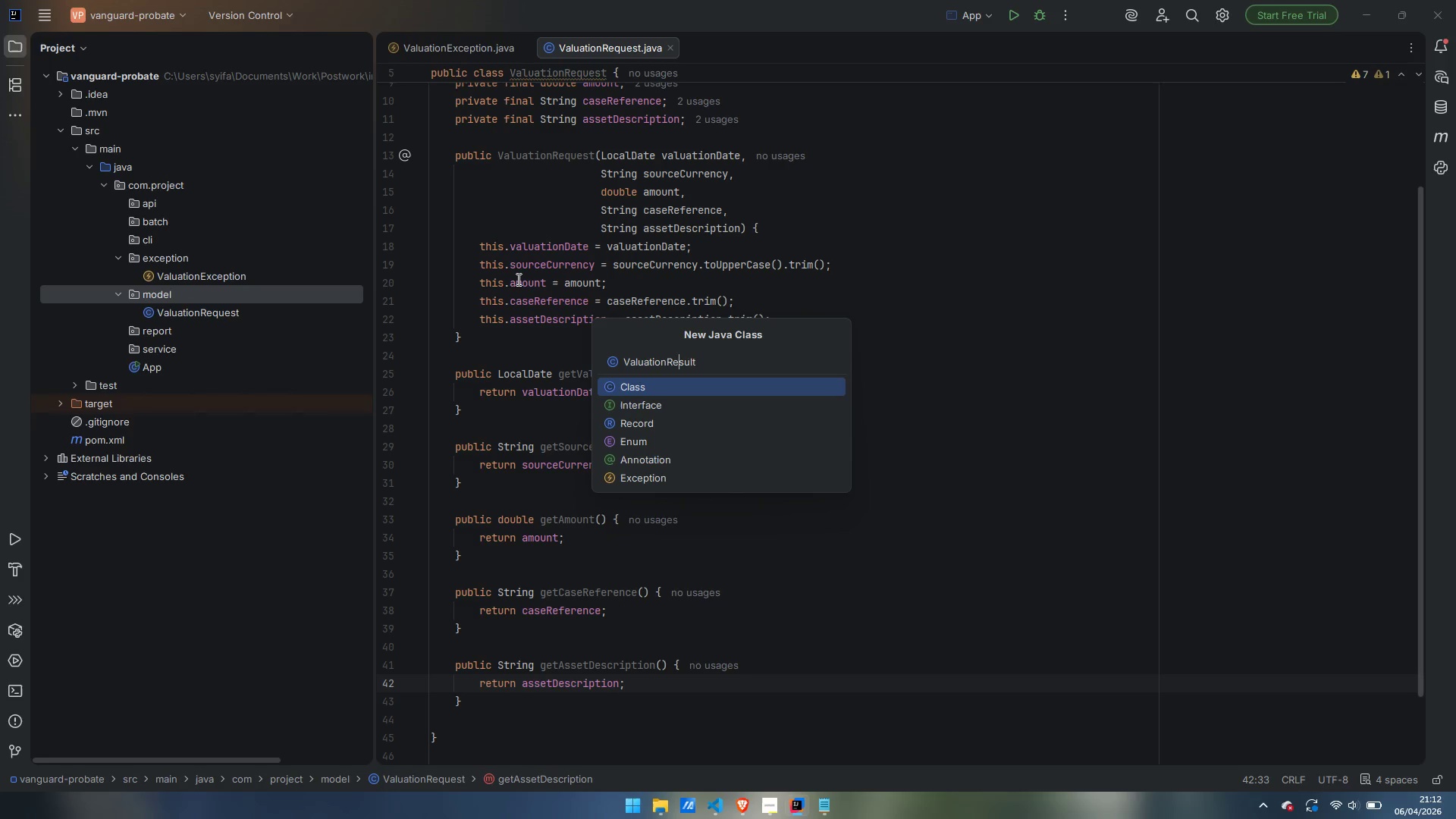 
key(E)
 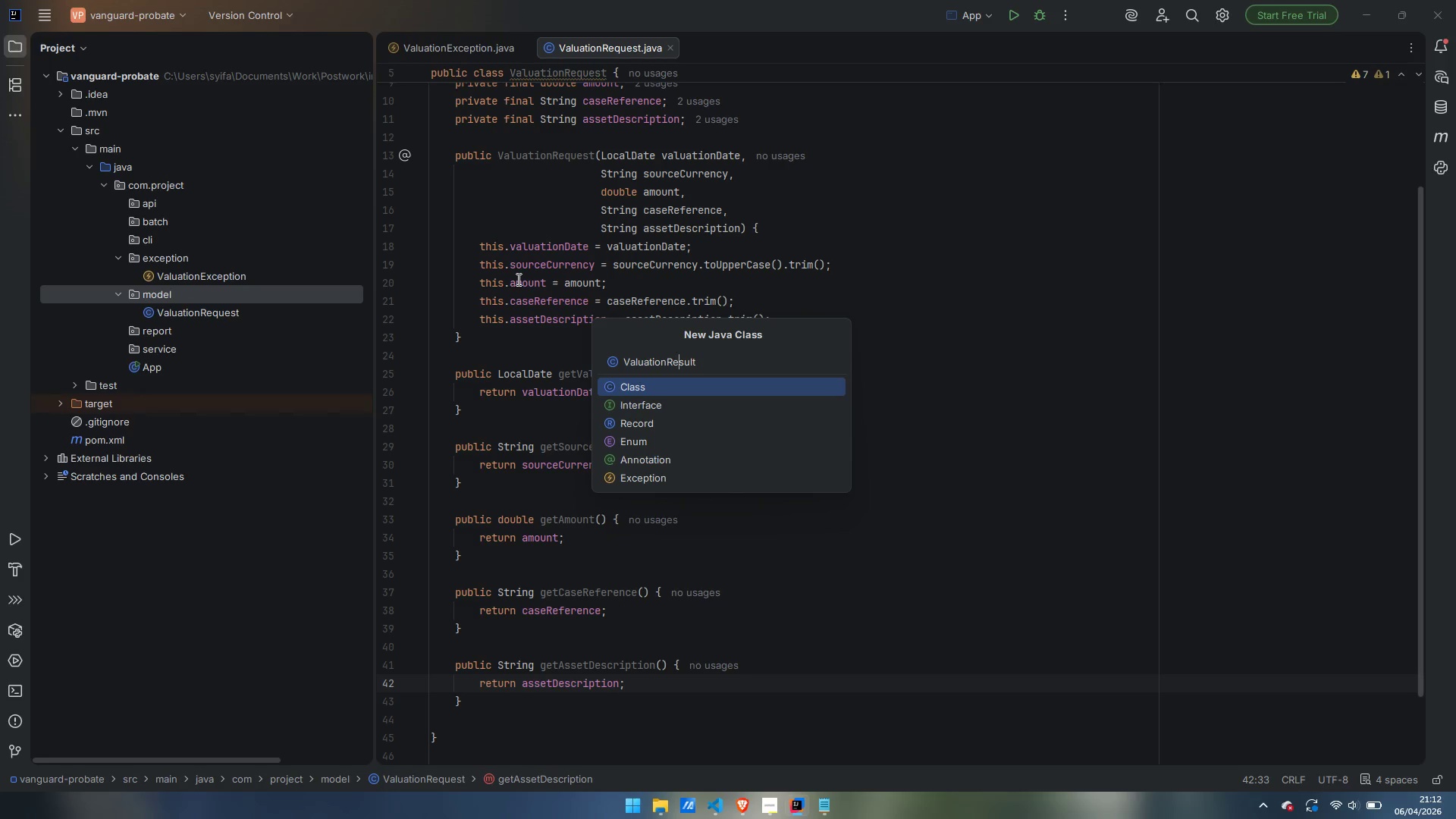 
key(Enter)
 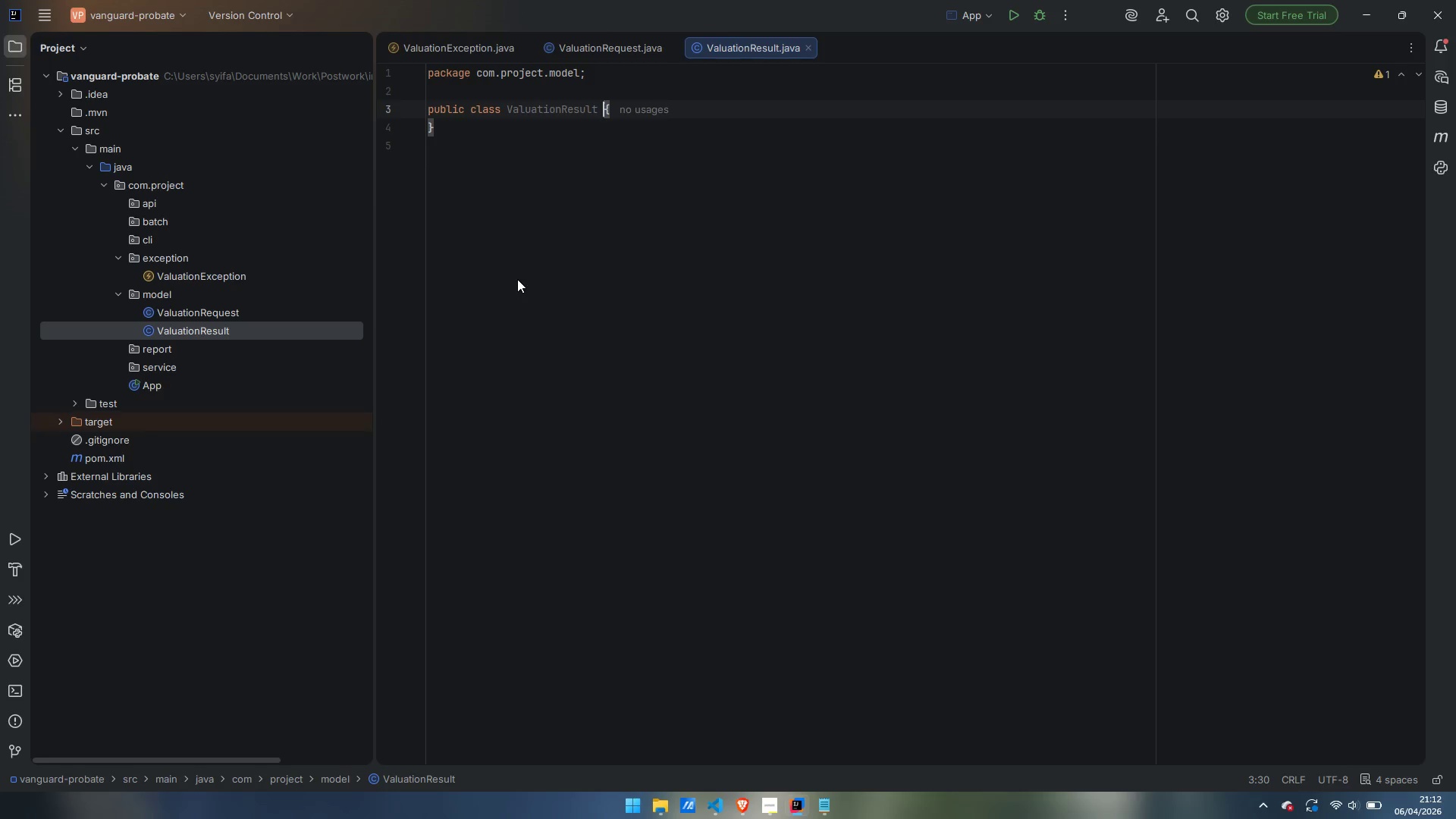 
wait(18.67)
 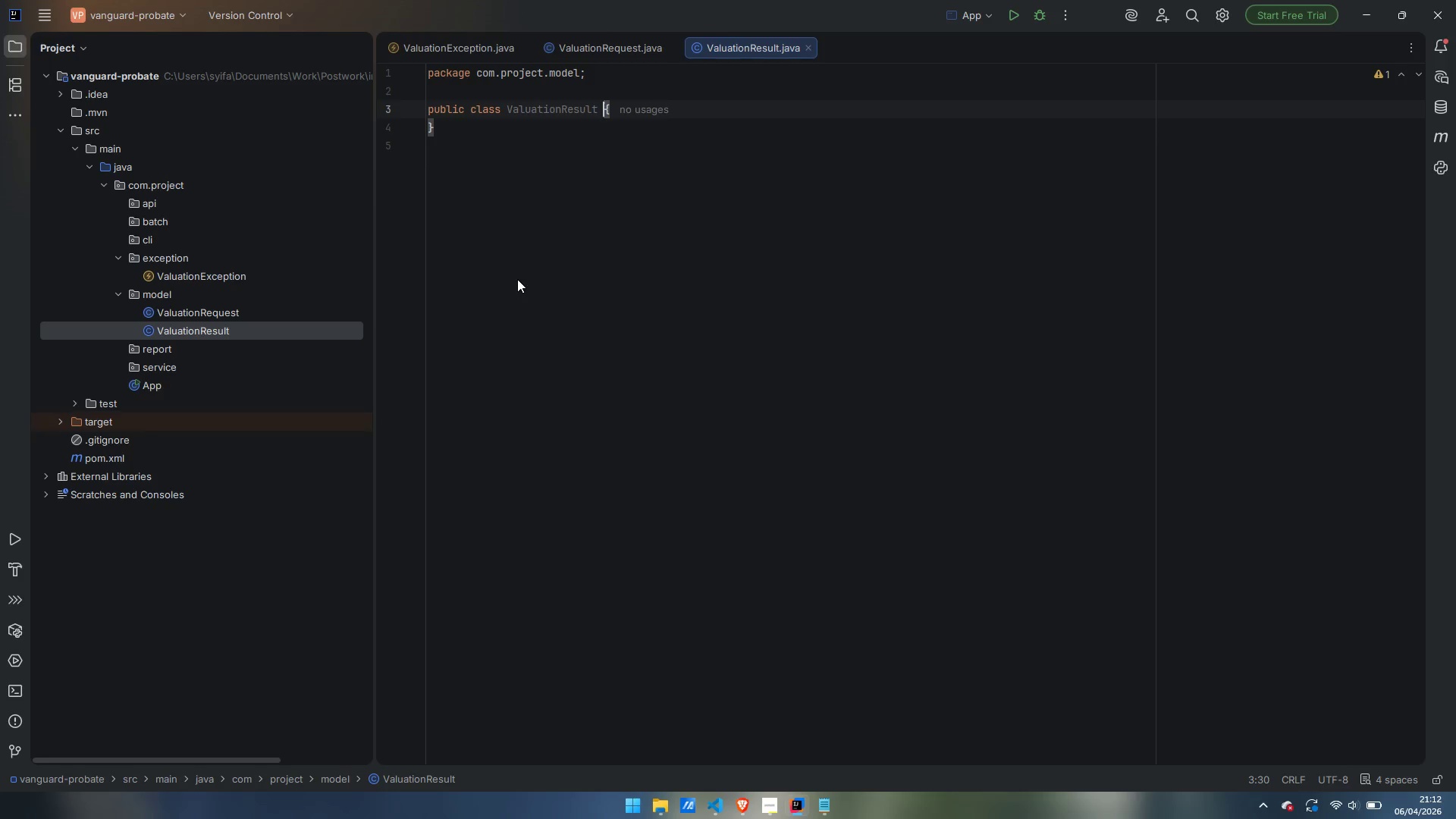 
key(ArrowRight)
 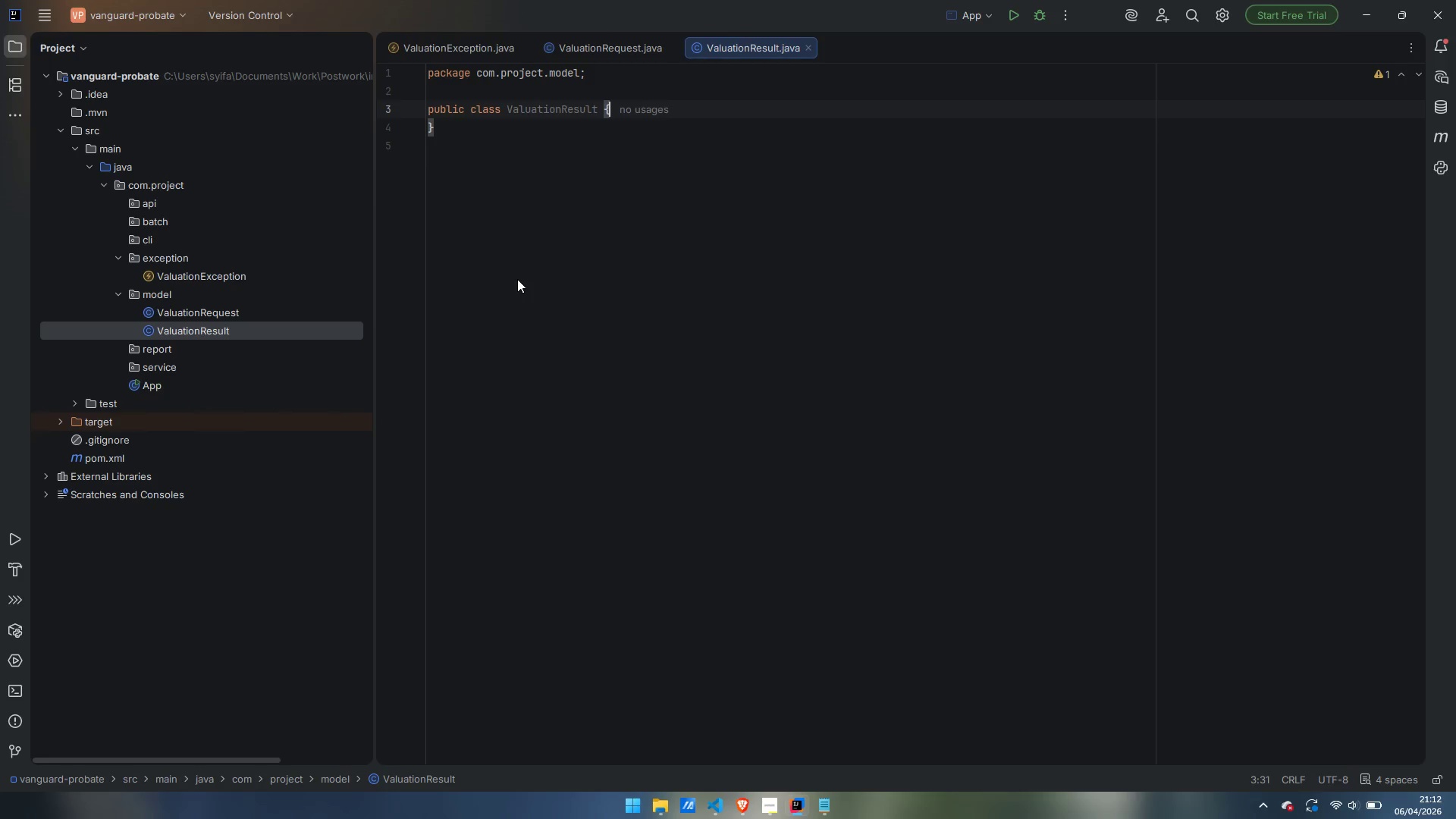 
key(Enter)
 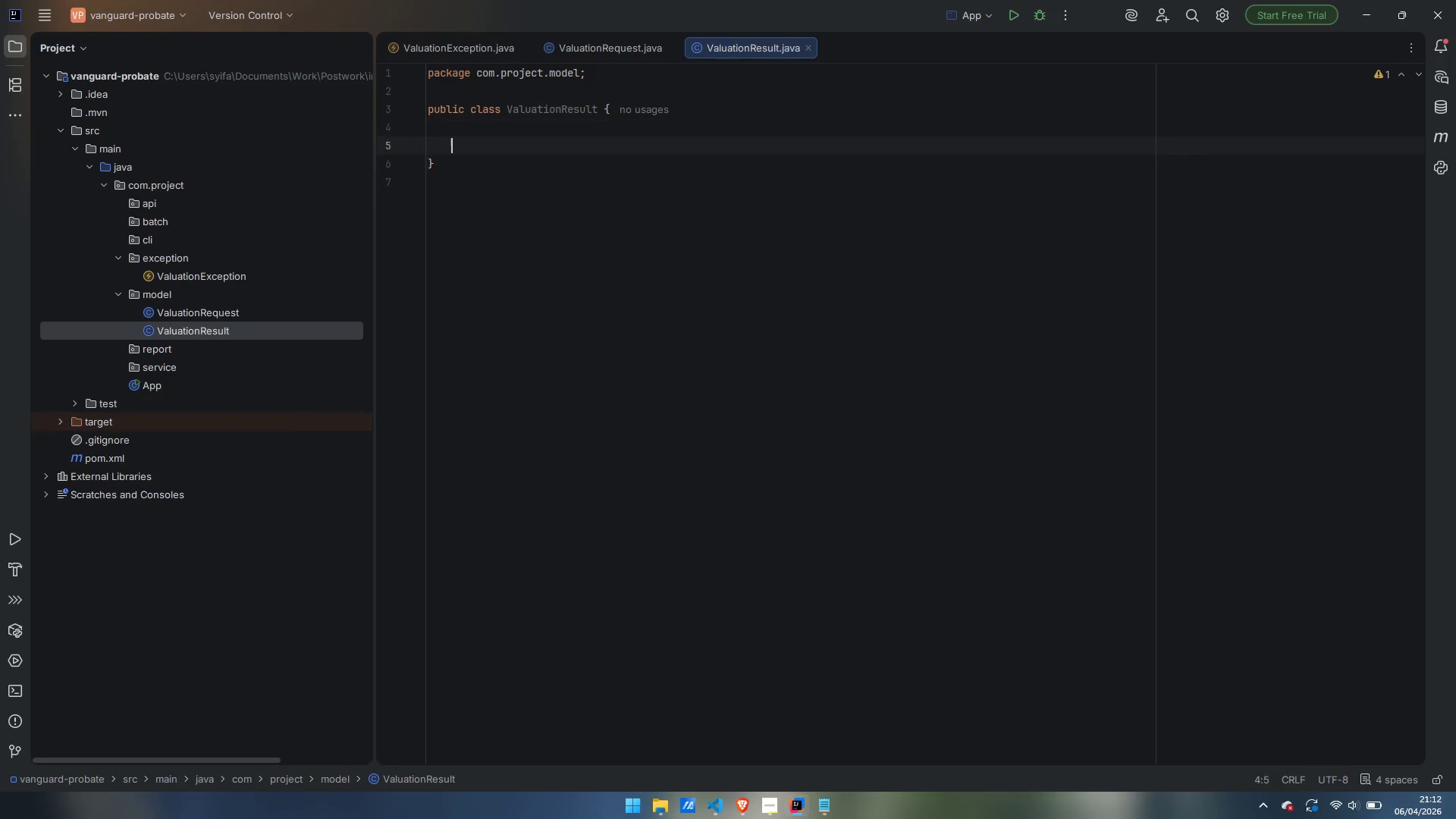 
key(Enter)
 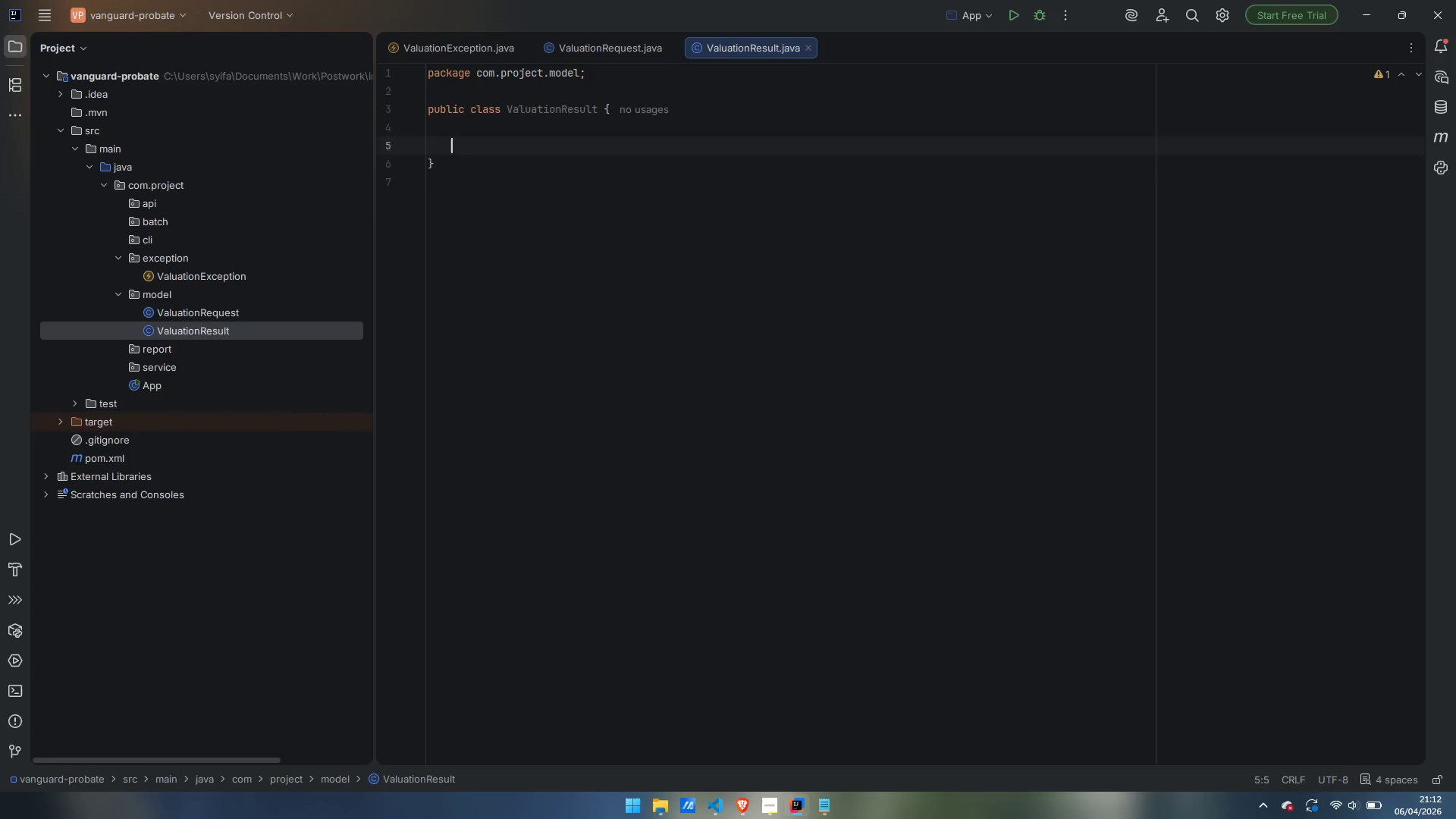 
key(Enter)
 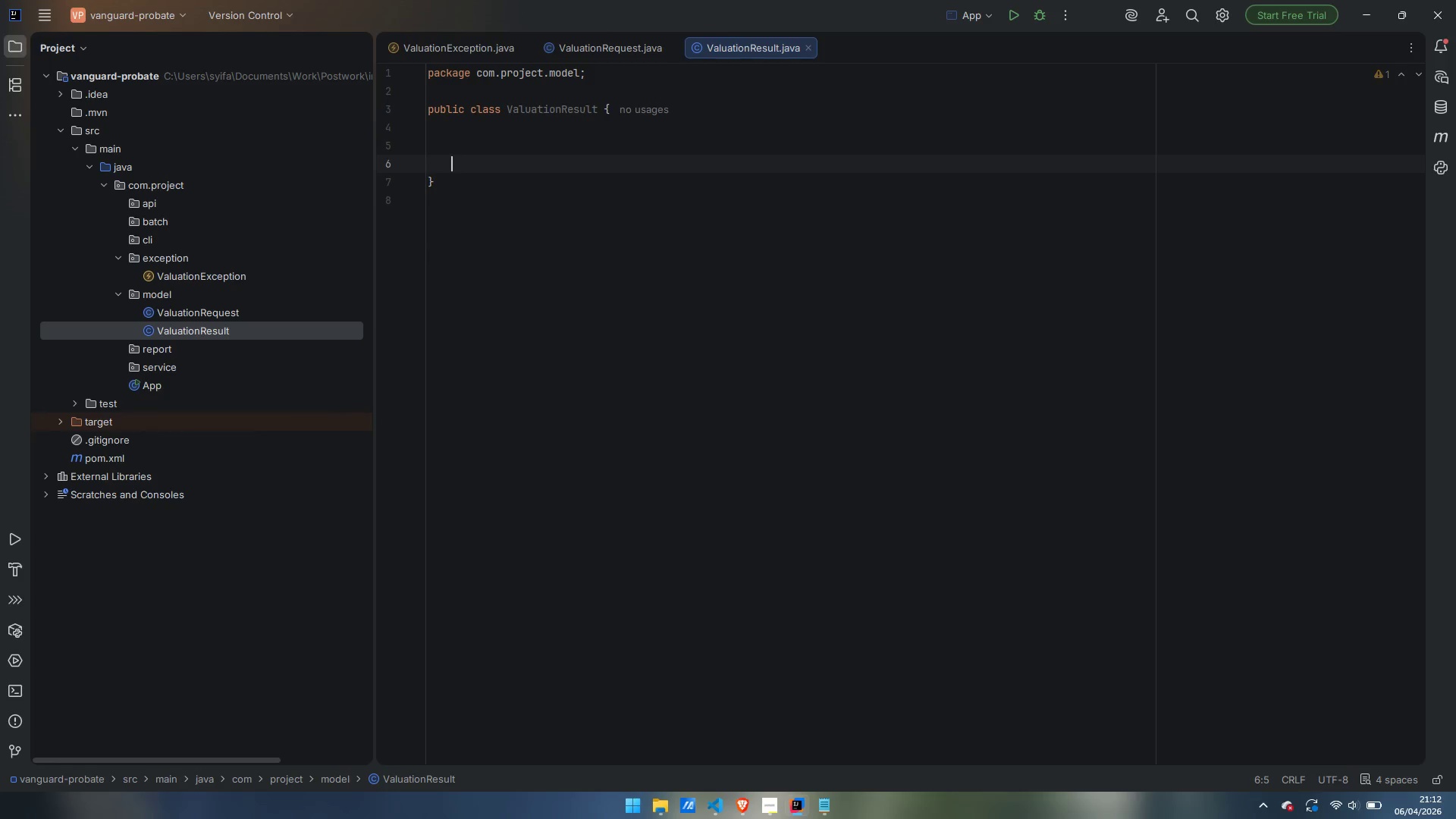 
key(ArrowUp)
 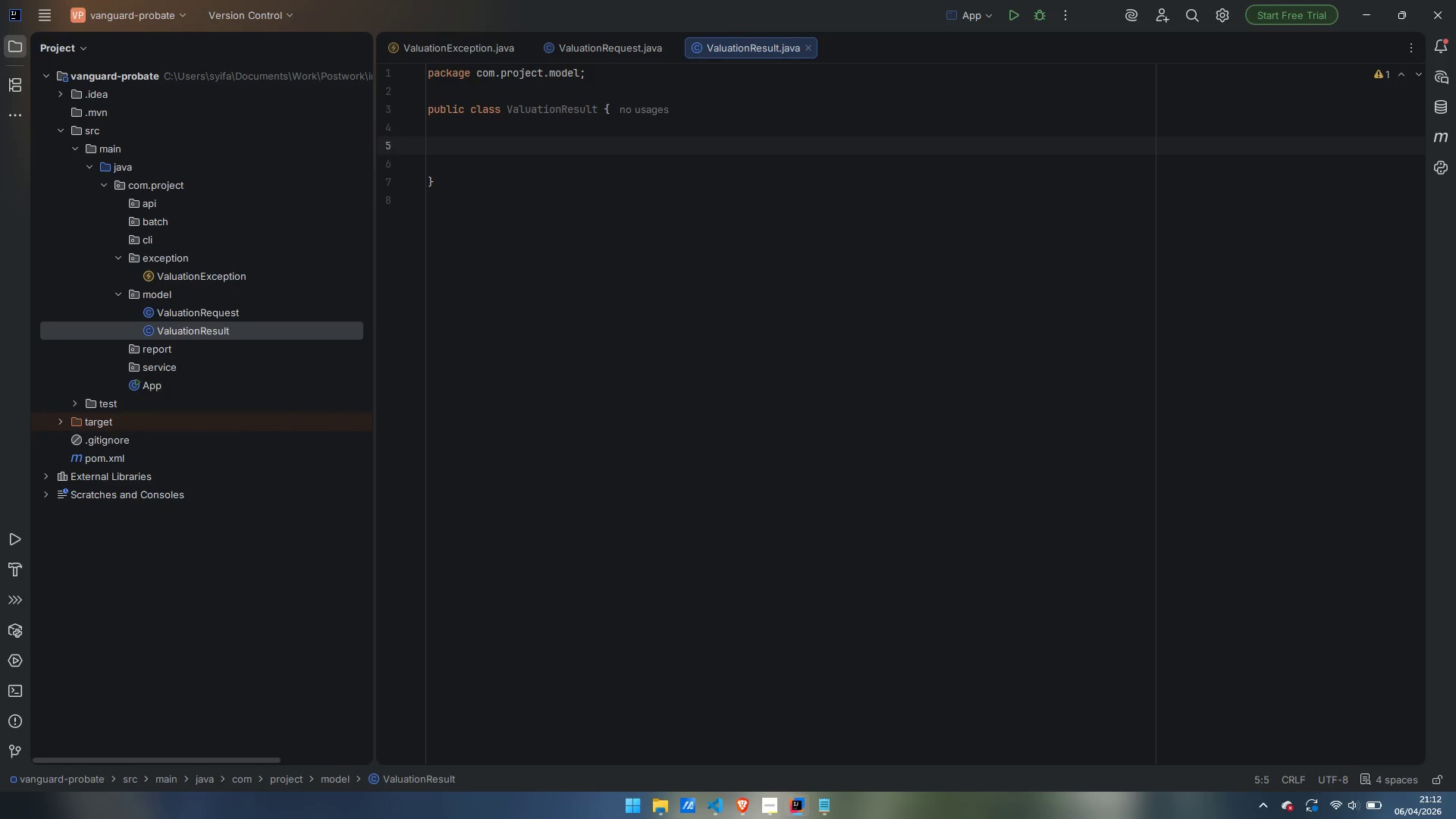 
type(private final ValidationR)
 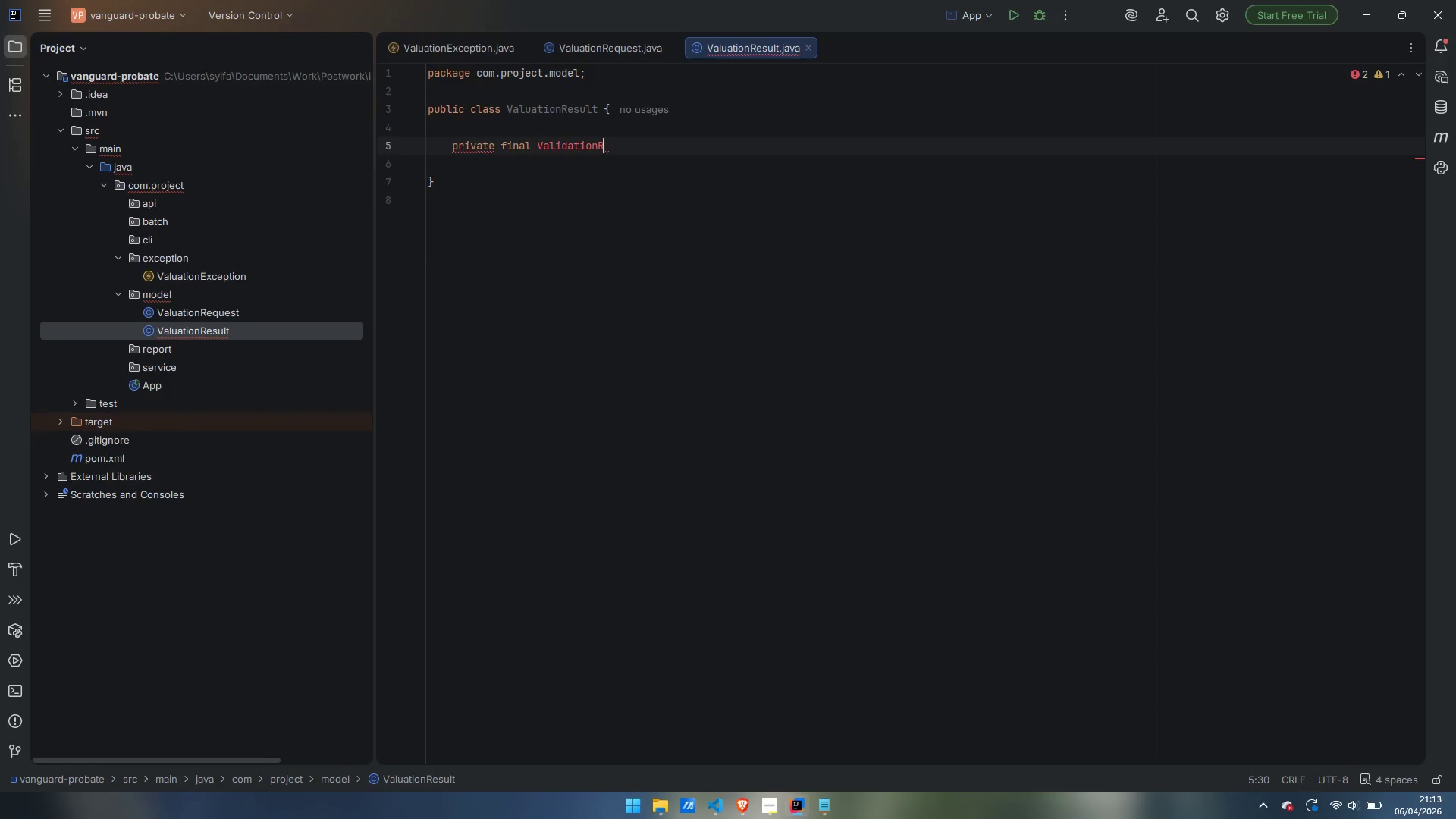 
key(Control+ControlLeft)
 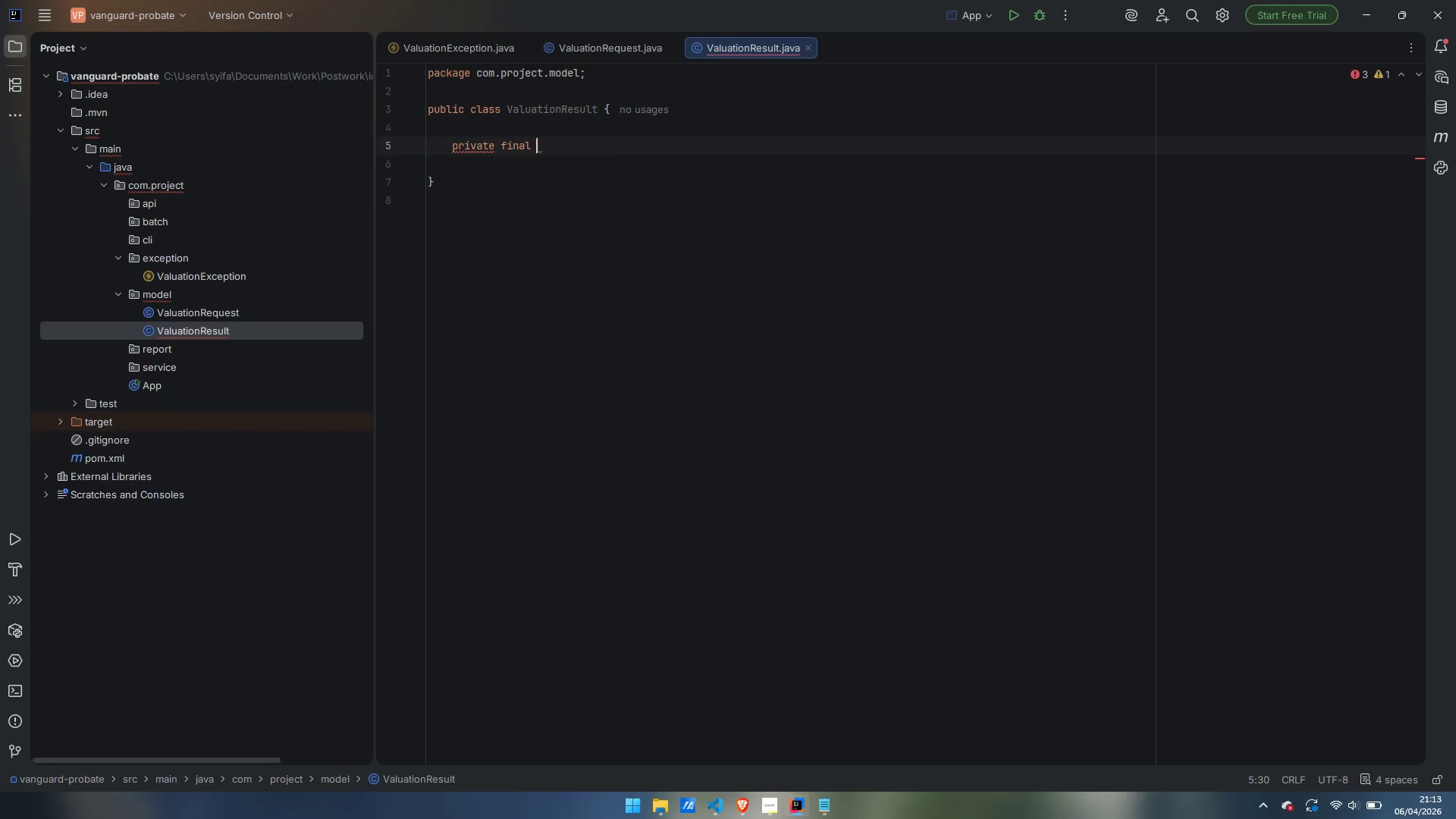 
key(Control+Backspace)
 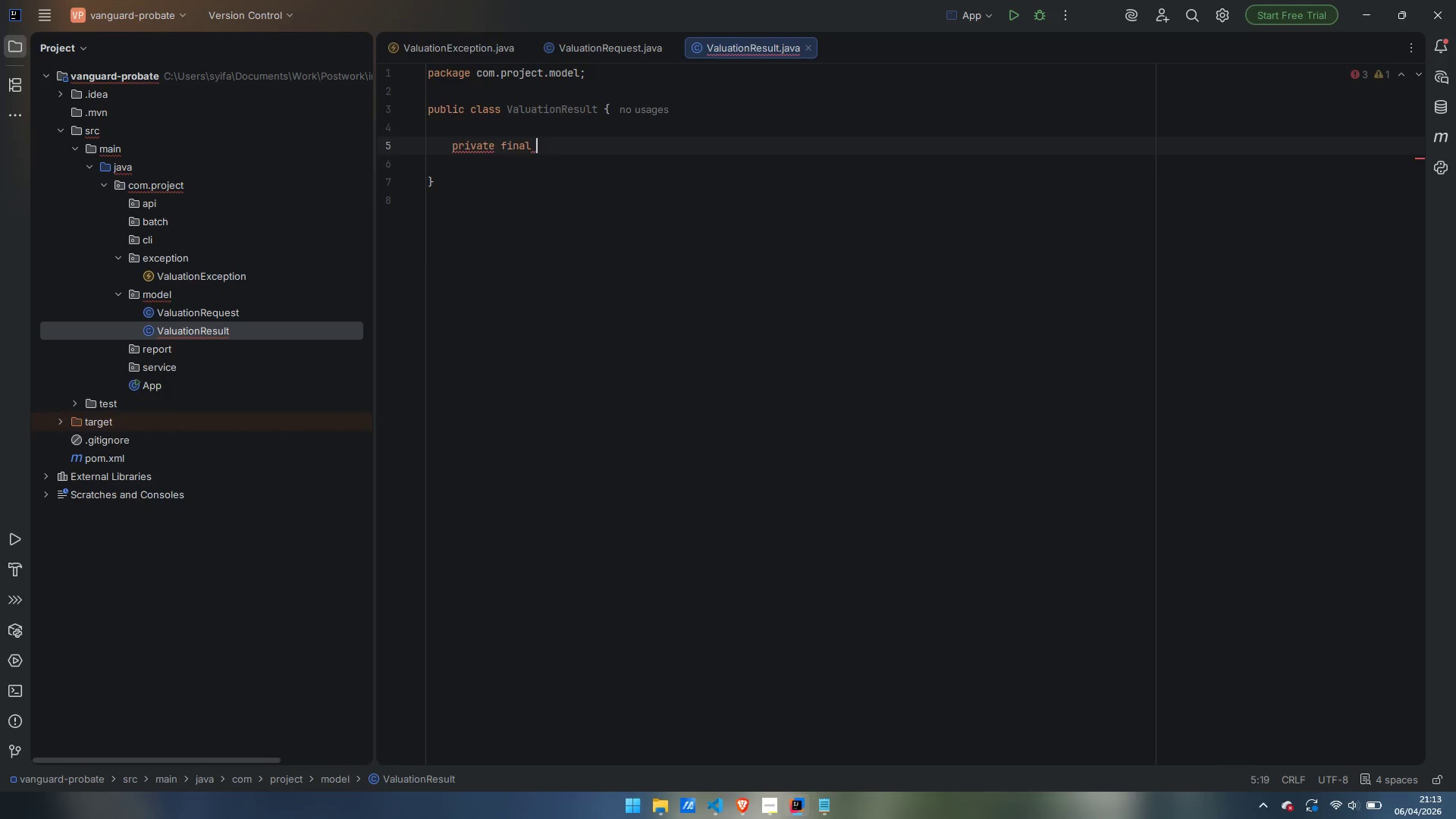 
type(ValuationRequest)
 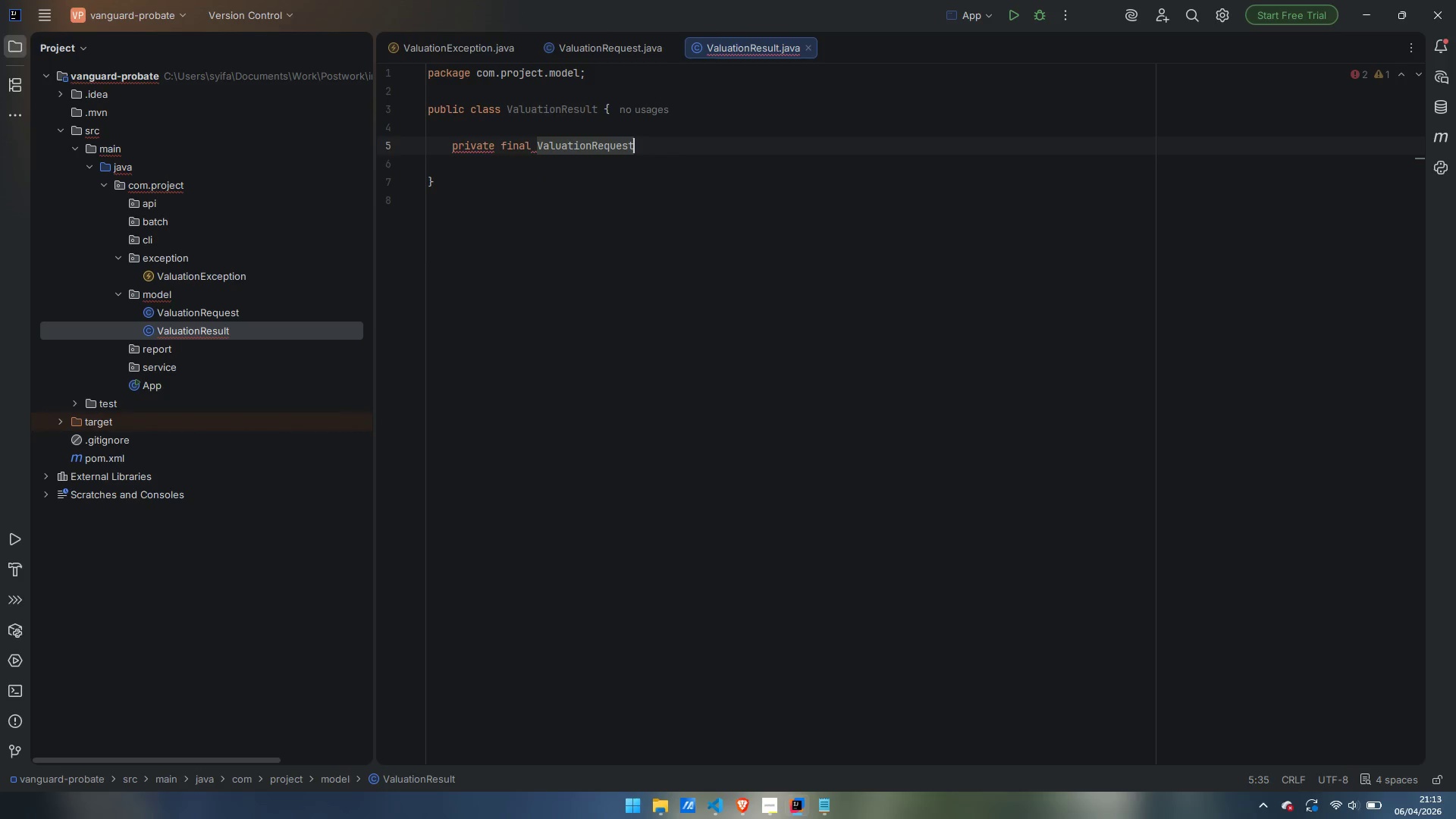 
 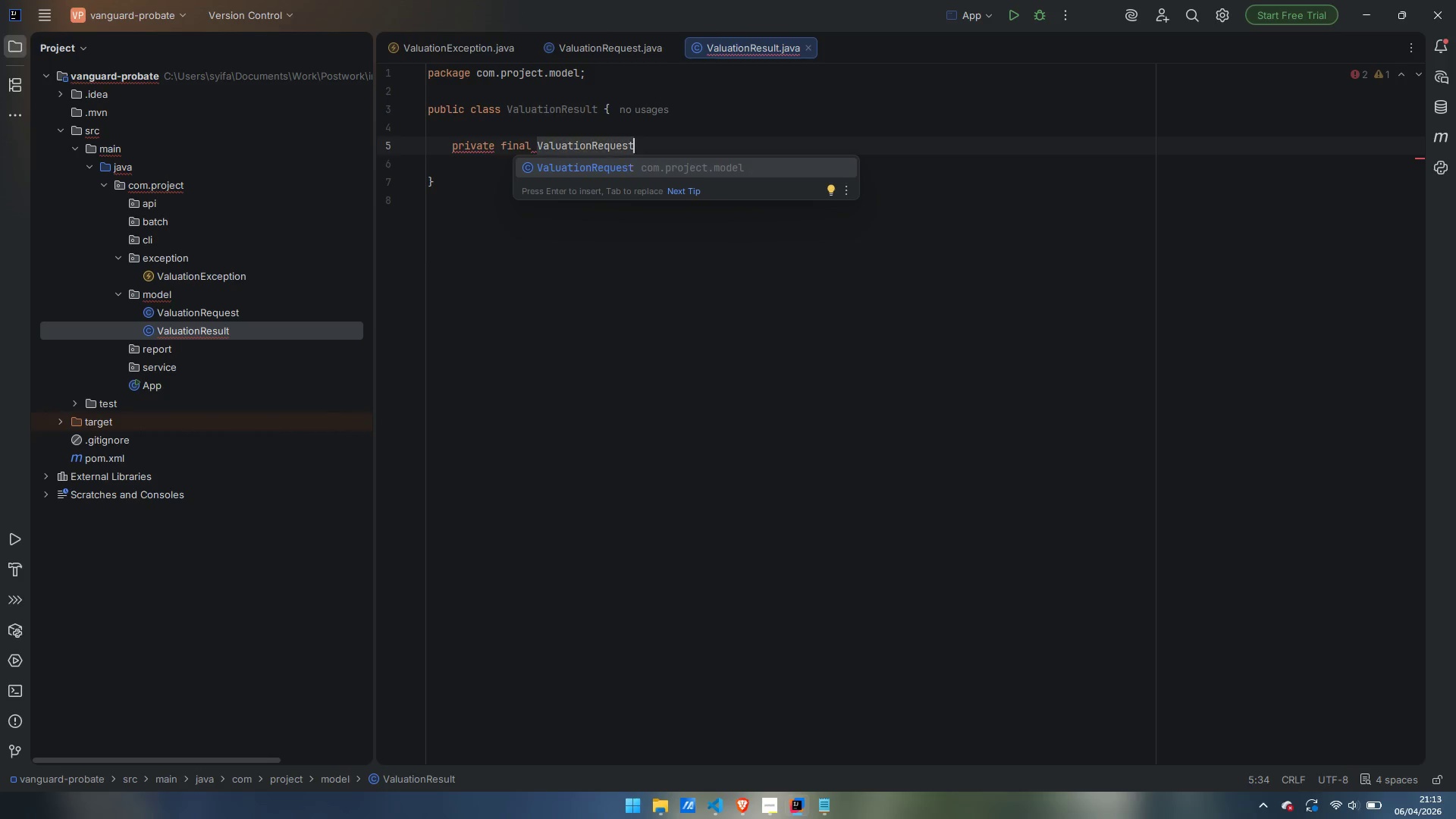 
key(Enter)
 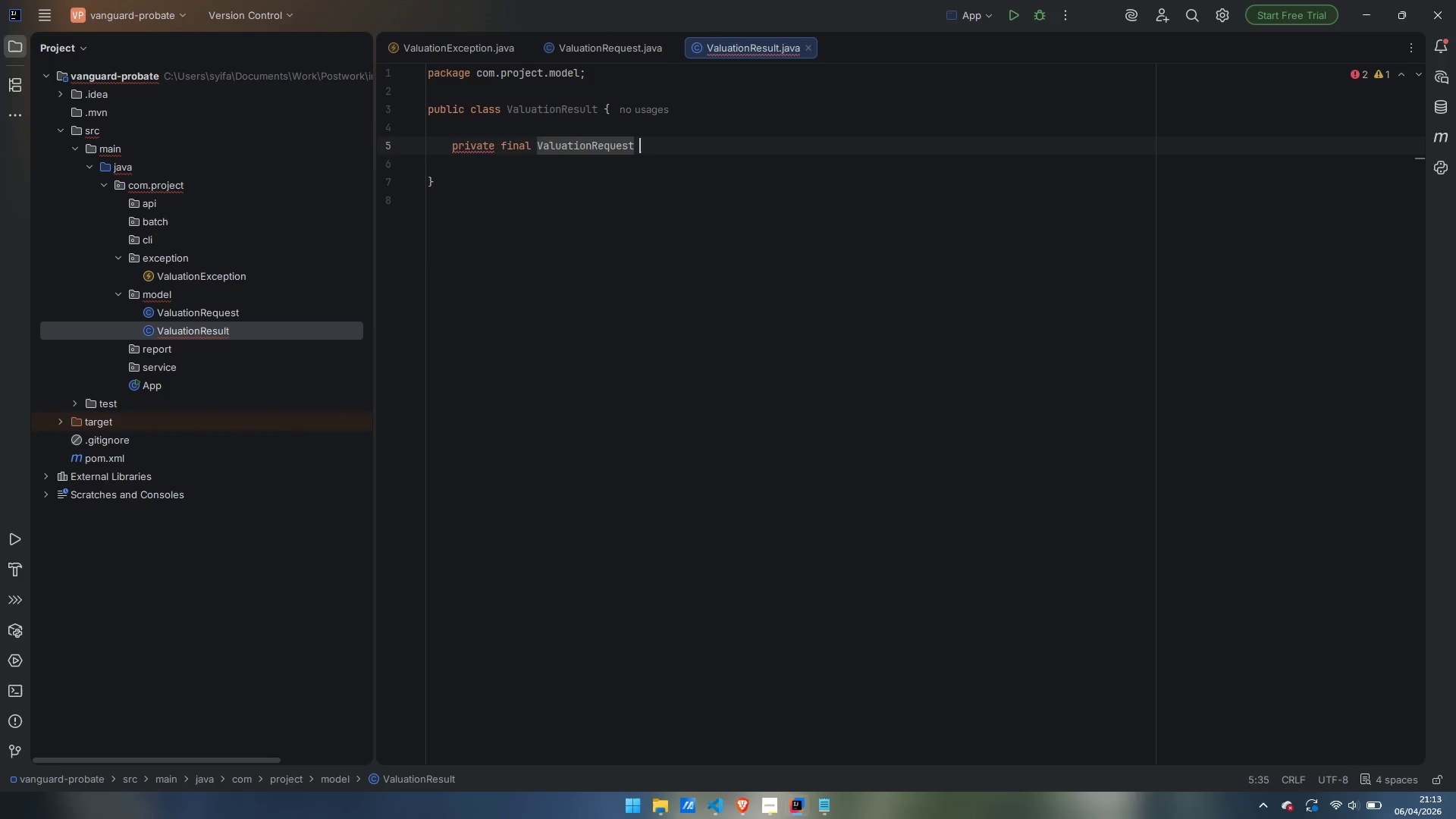 
type( request;)
 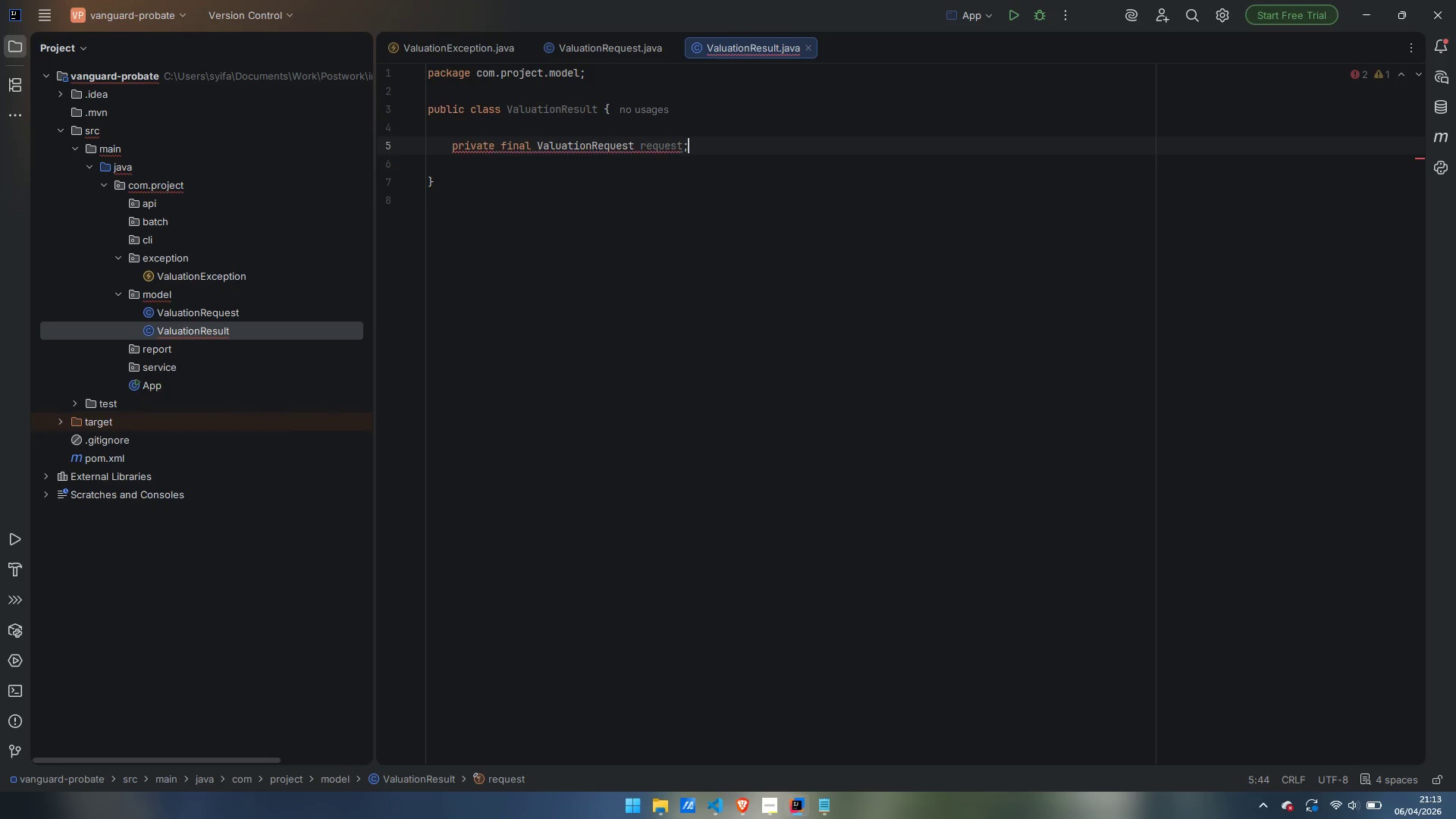 
key(Enter)
 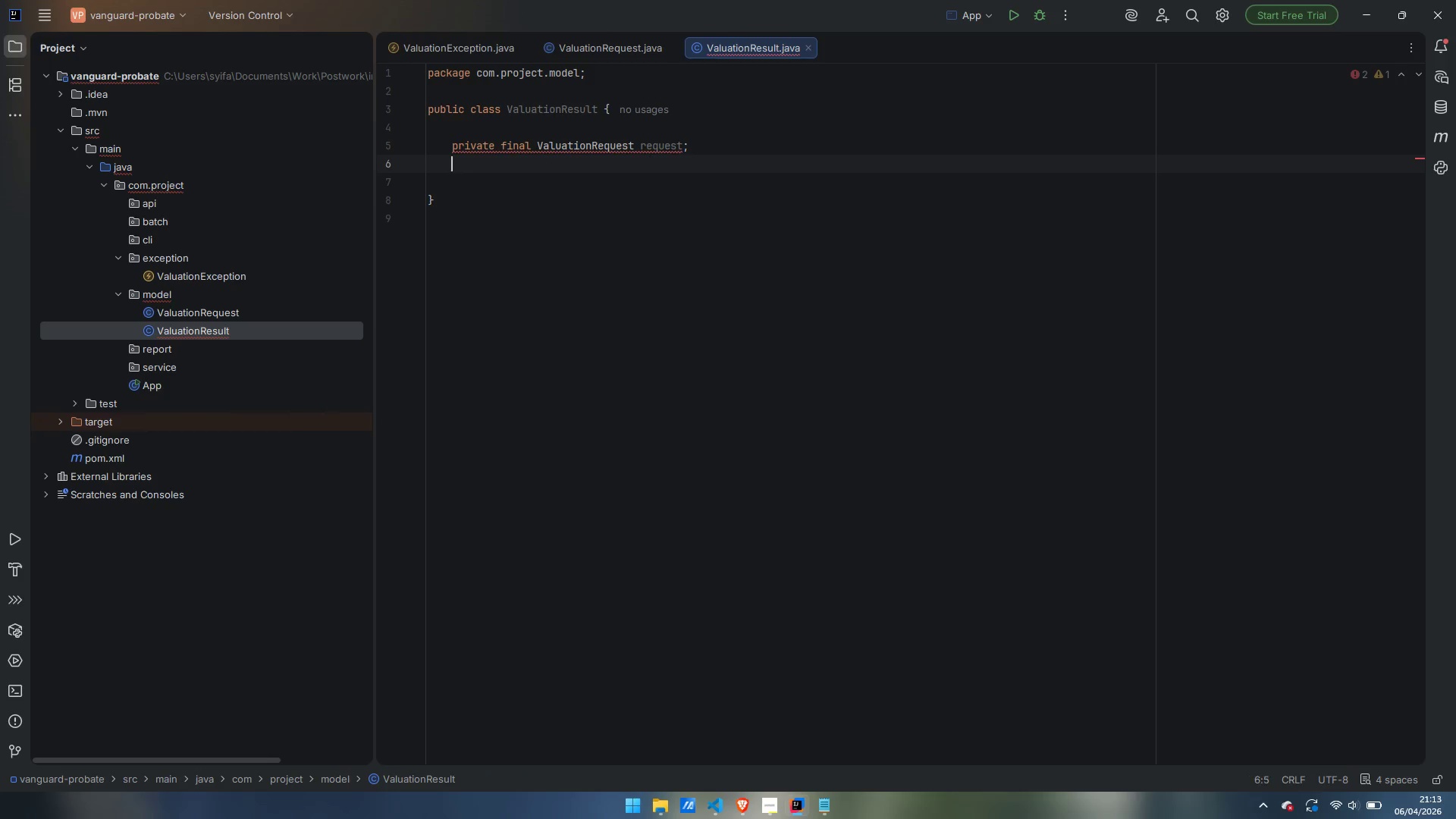 
key(Enter)
 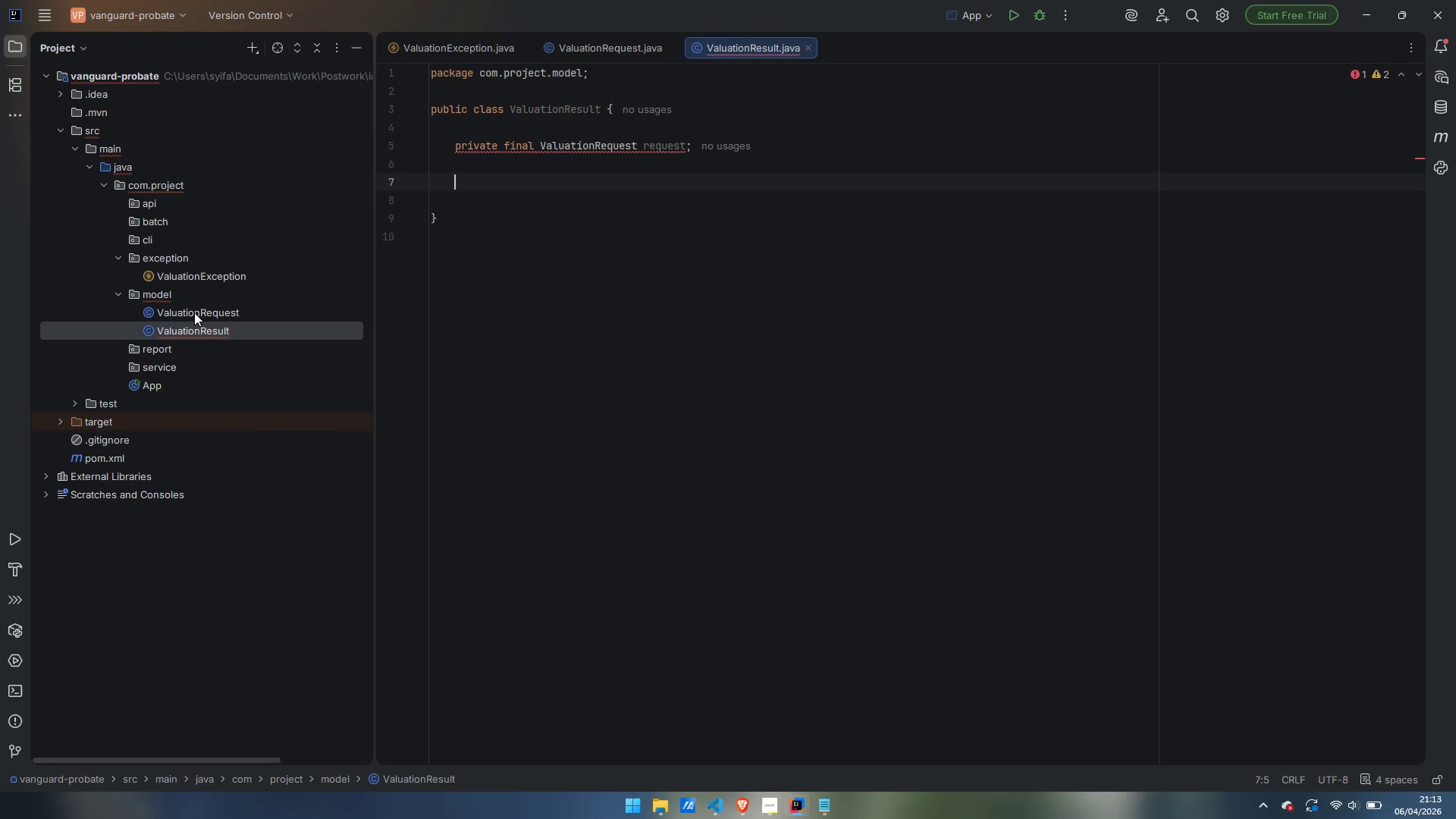 
left_click([220, 310])
 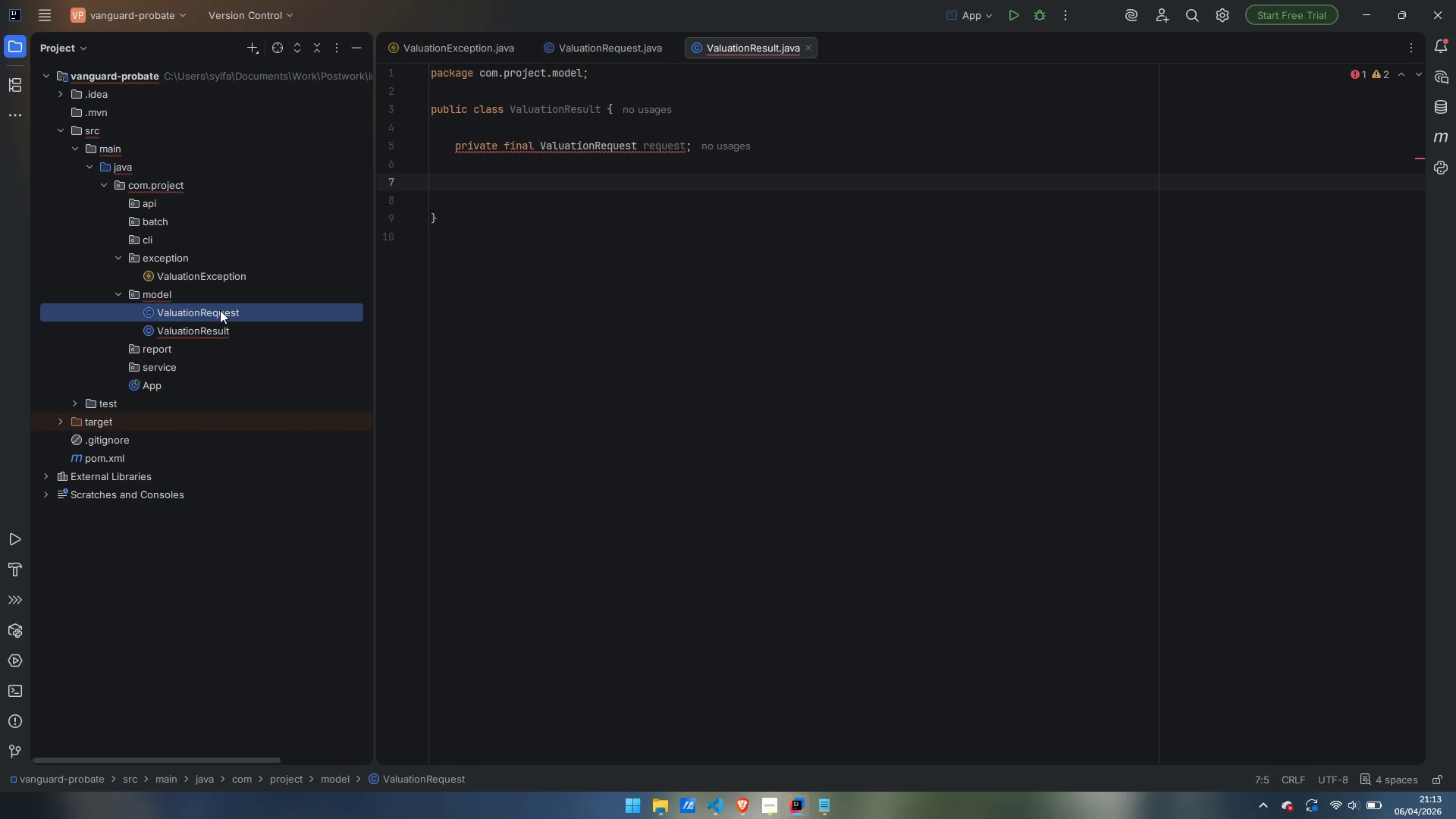 
double_click([220, 310])
 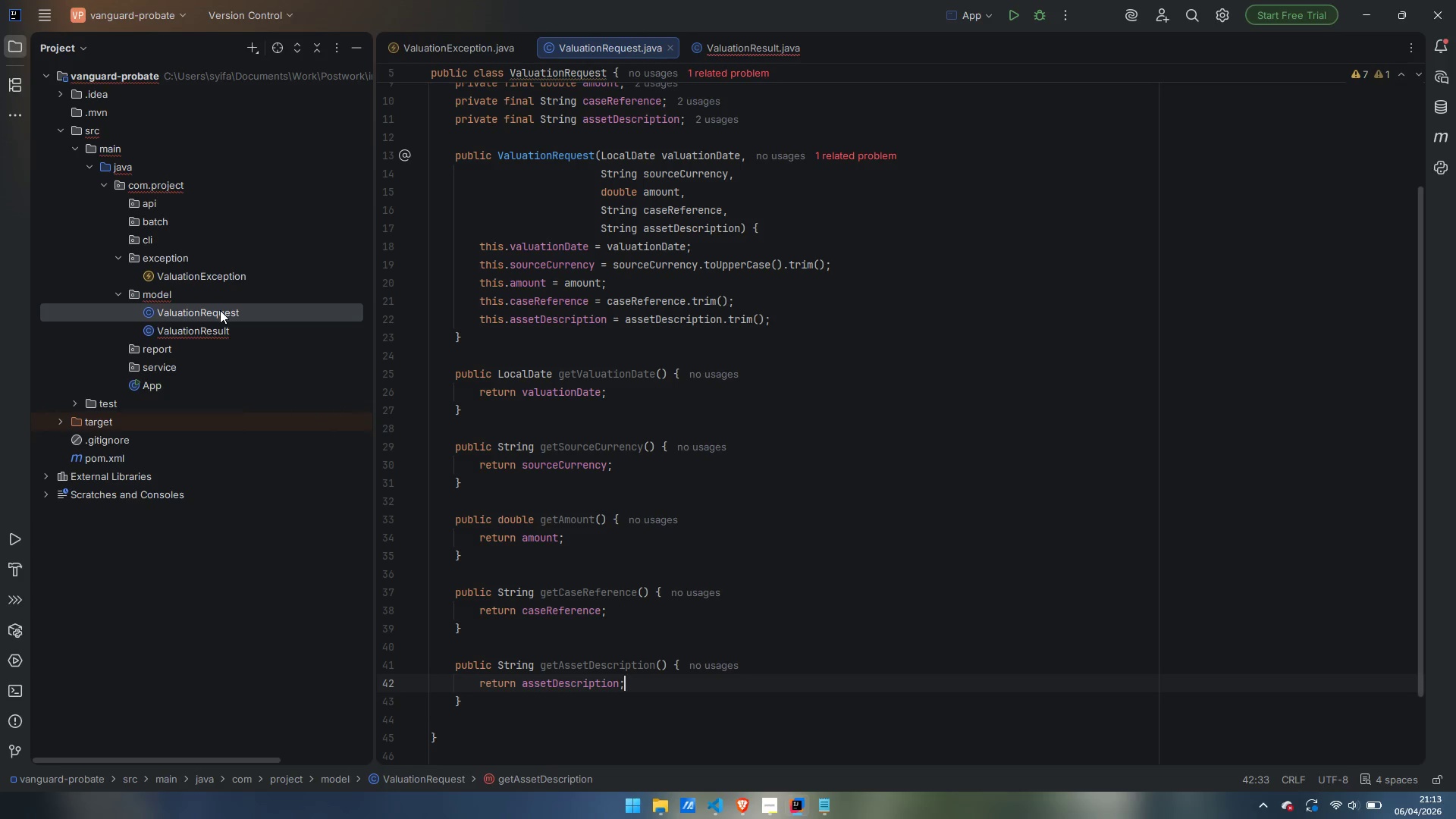 
scroll: coordinate [611, 297], scroll_direction: up, amount: 5.0
 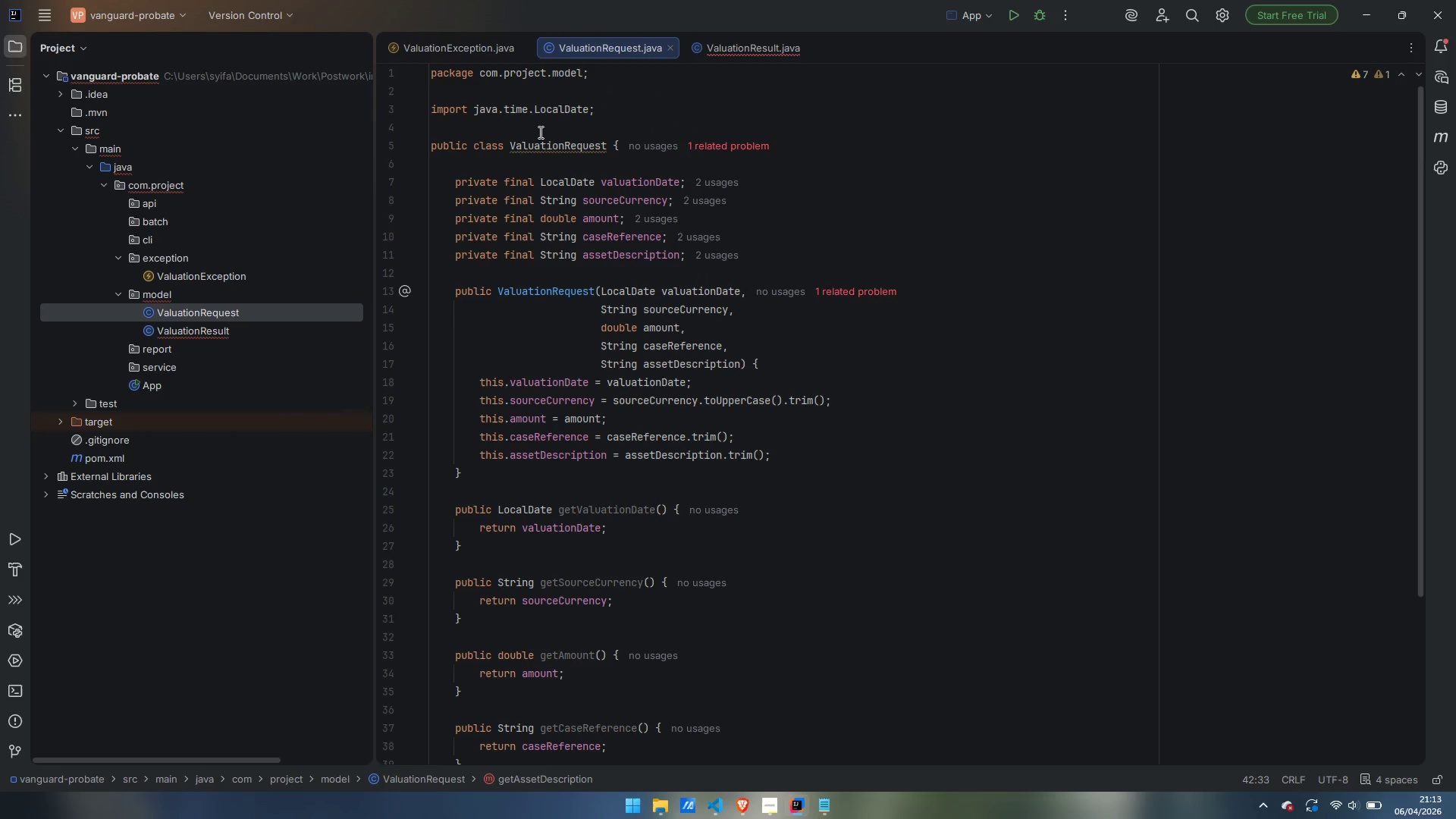 
mouse_move([540, 139])
 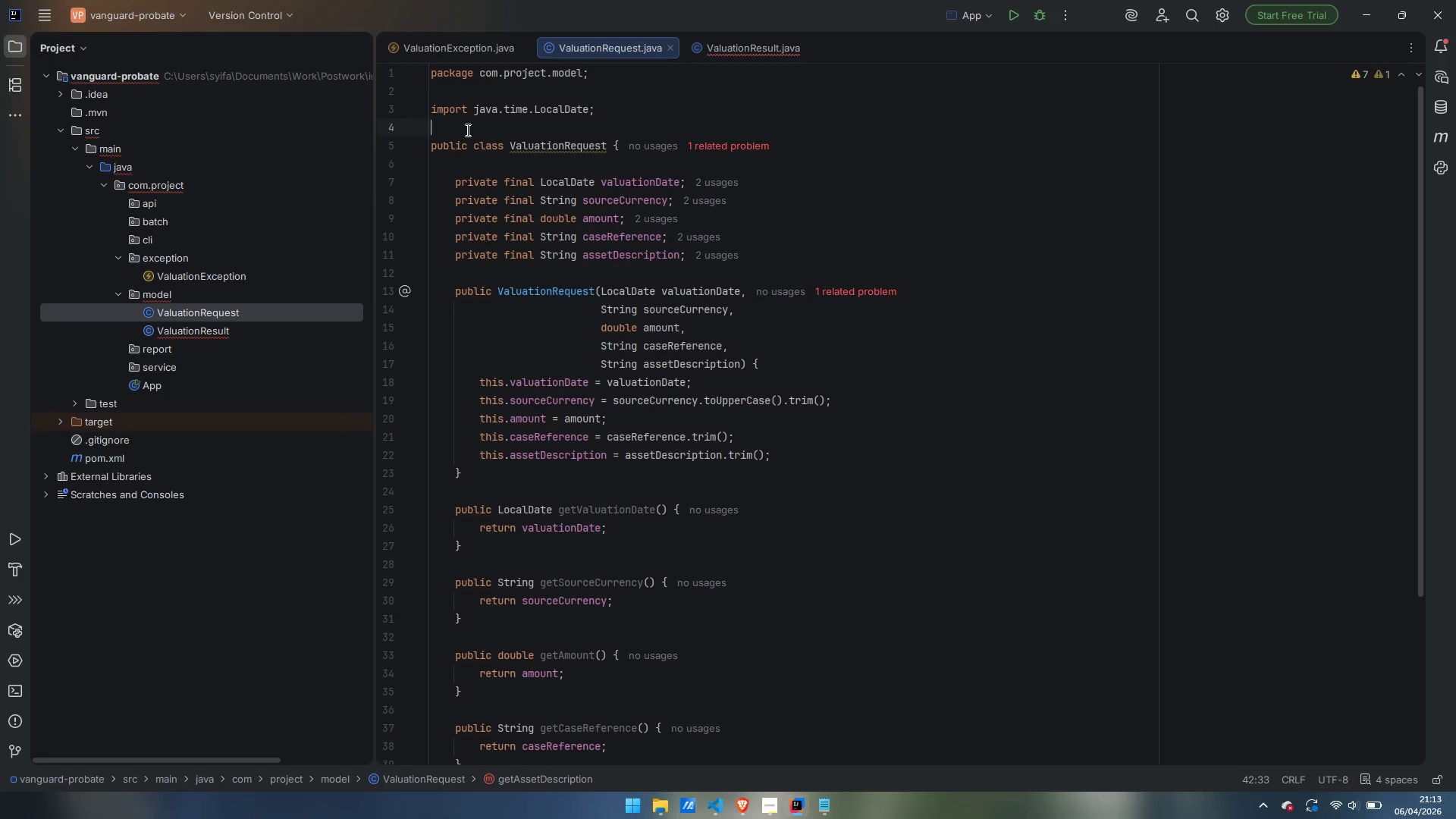 
left_click([466, 130])
 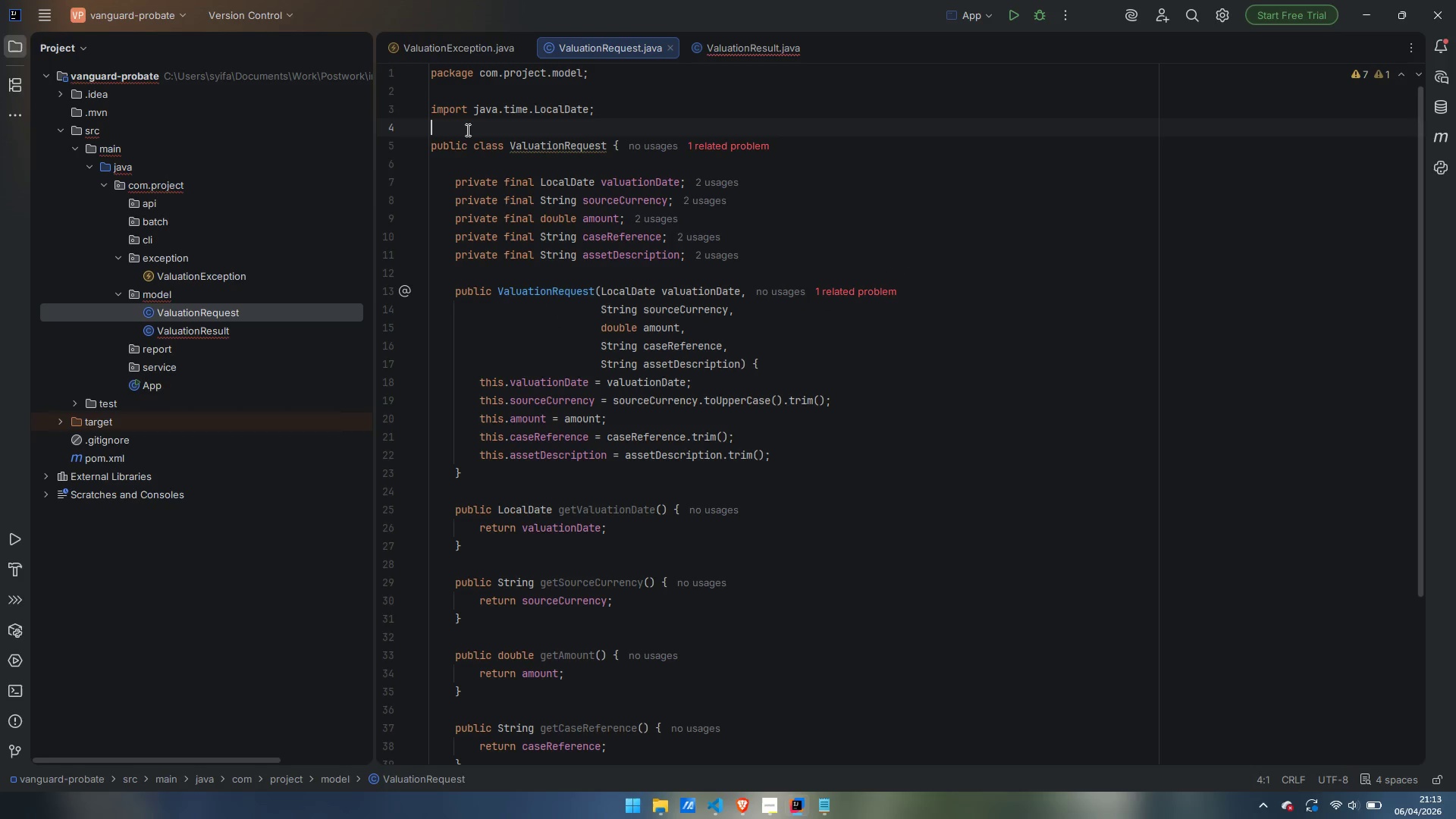 
key(ArrowUp)
 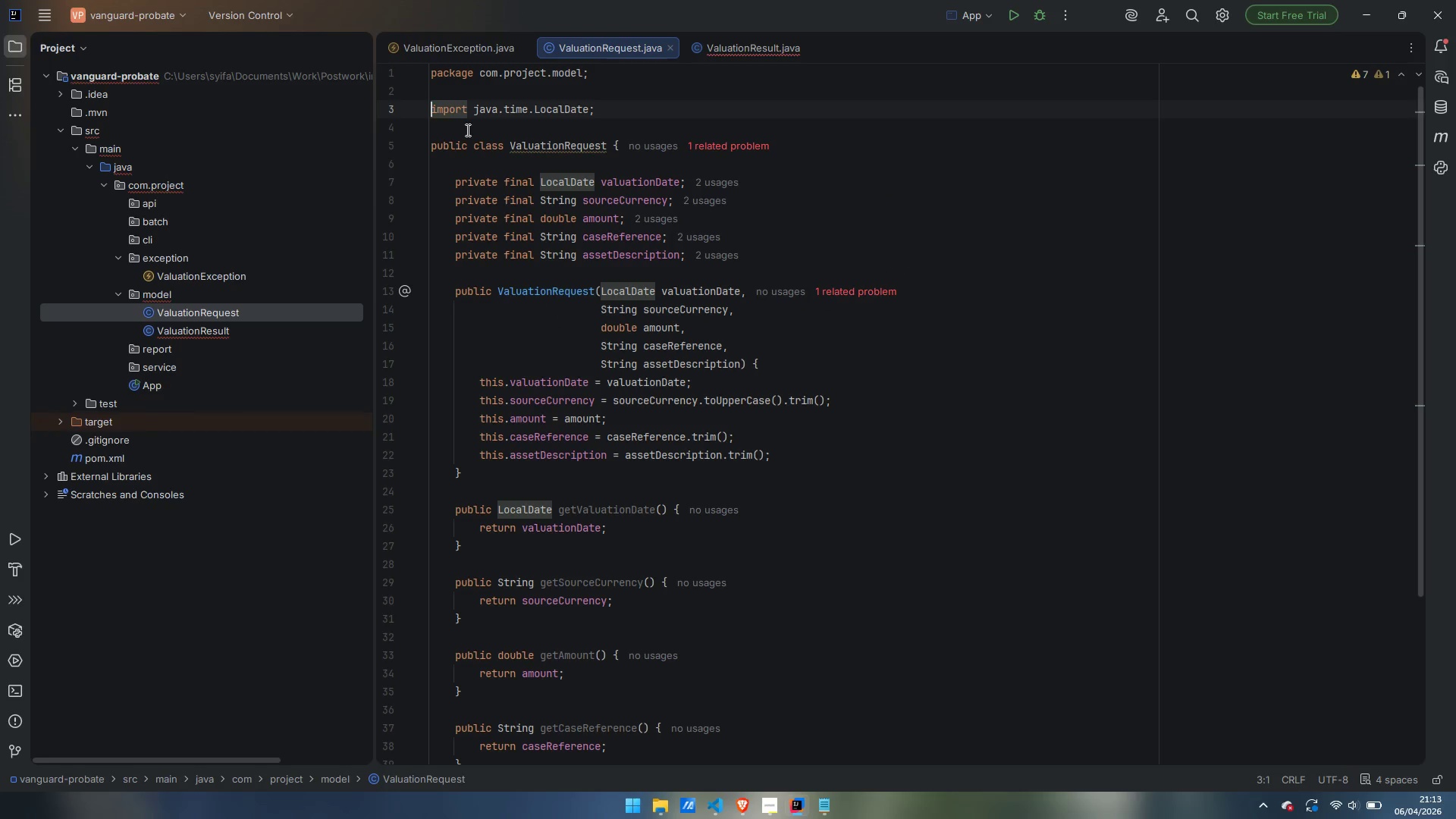 
key(Enter)
 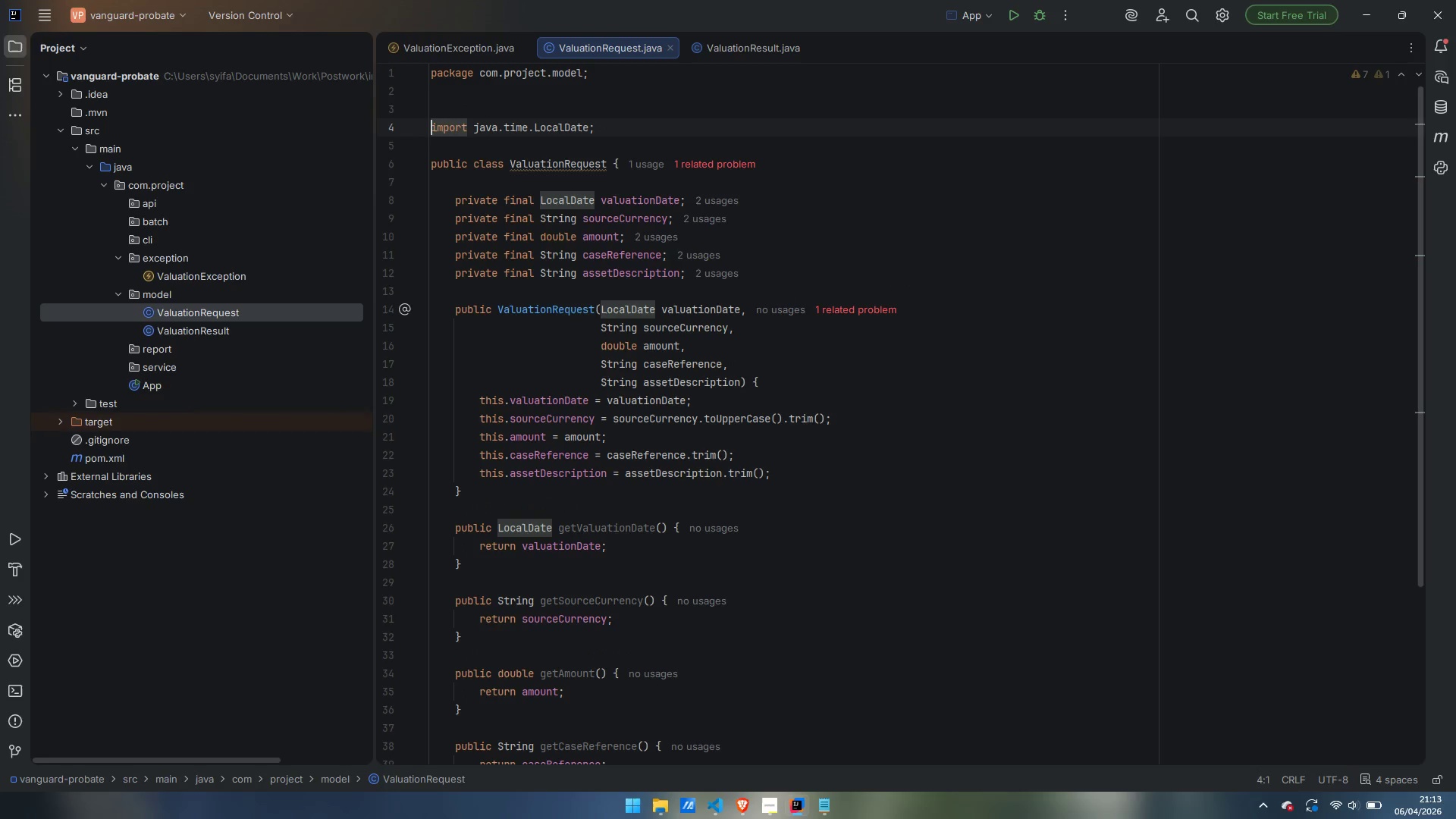 
key(Control+Z)
 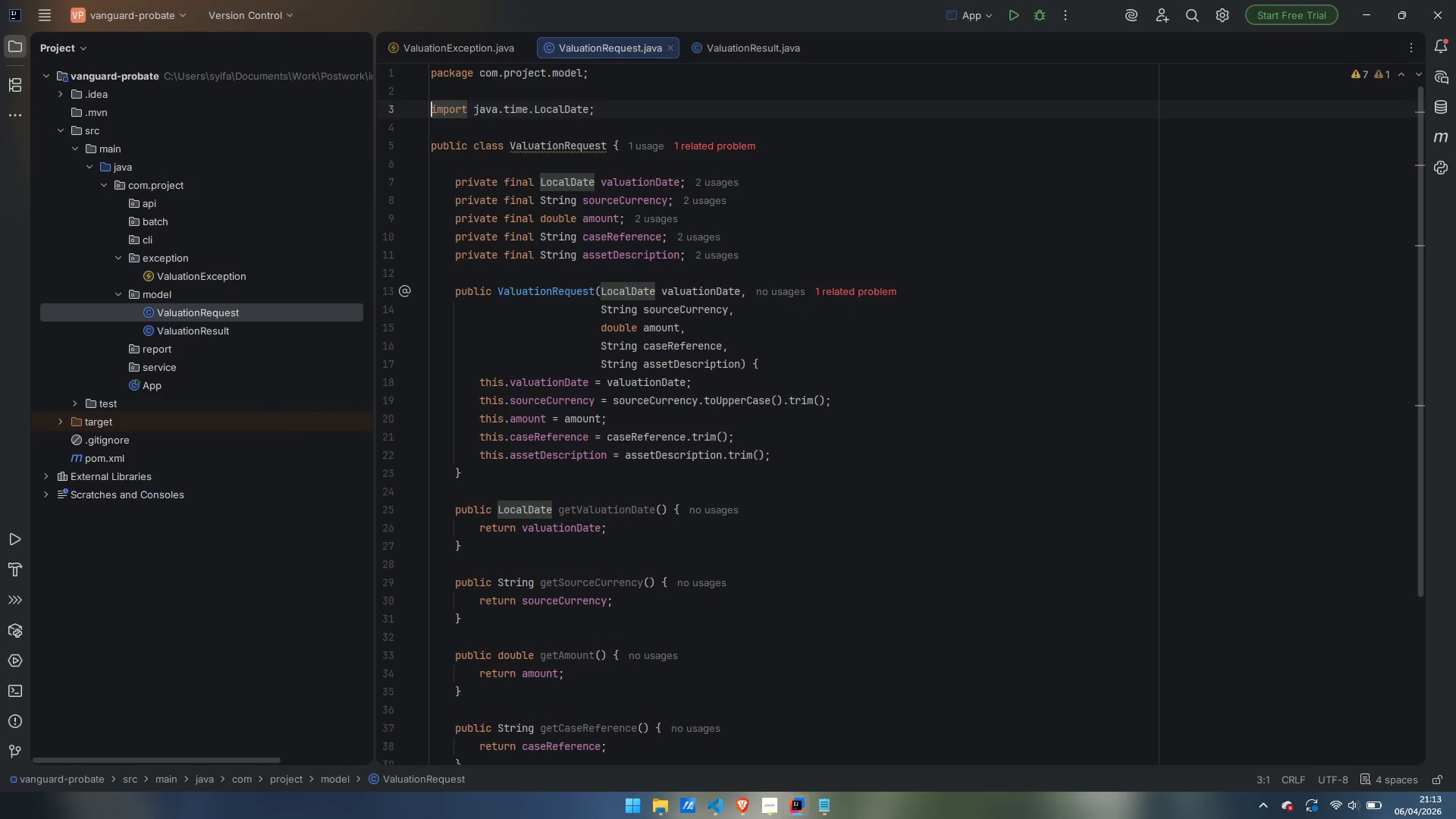 
key(ArrowDown)
 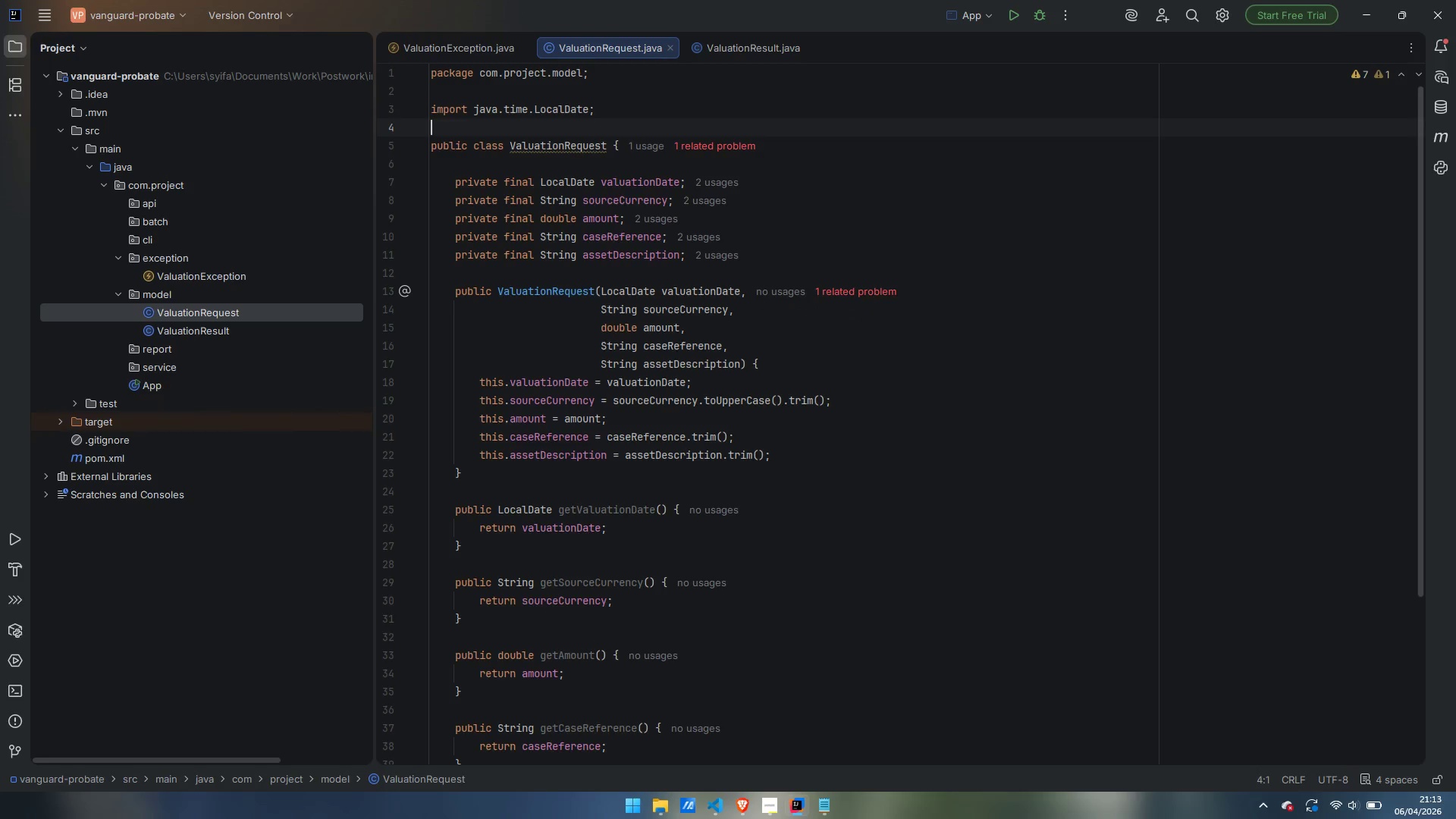 
key(Enter)
 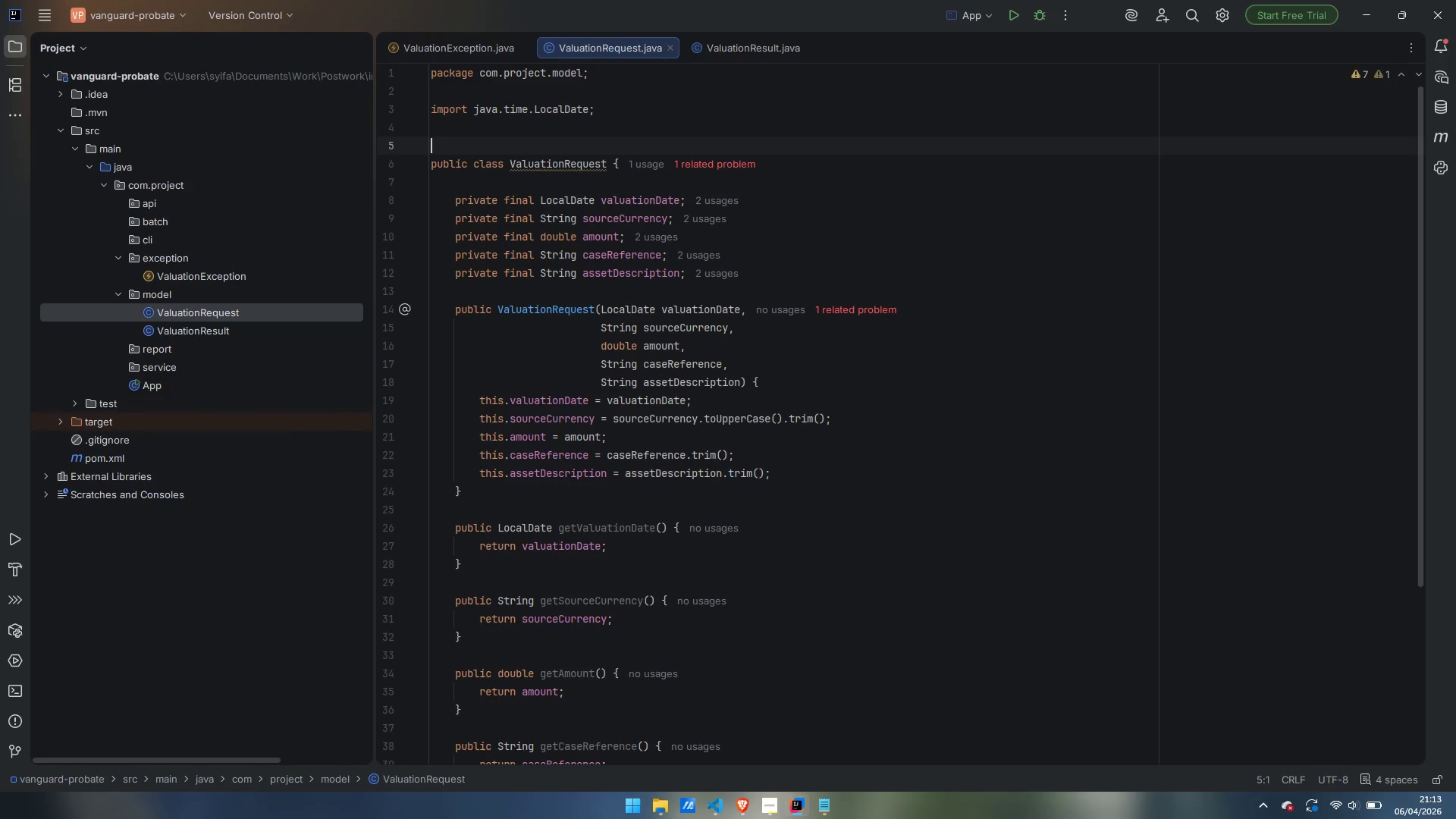 
type(/**)
 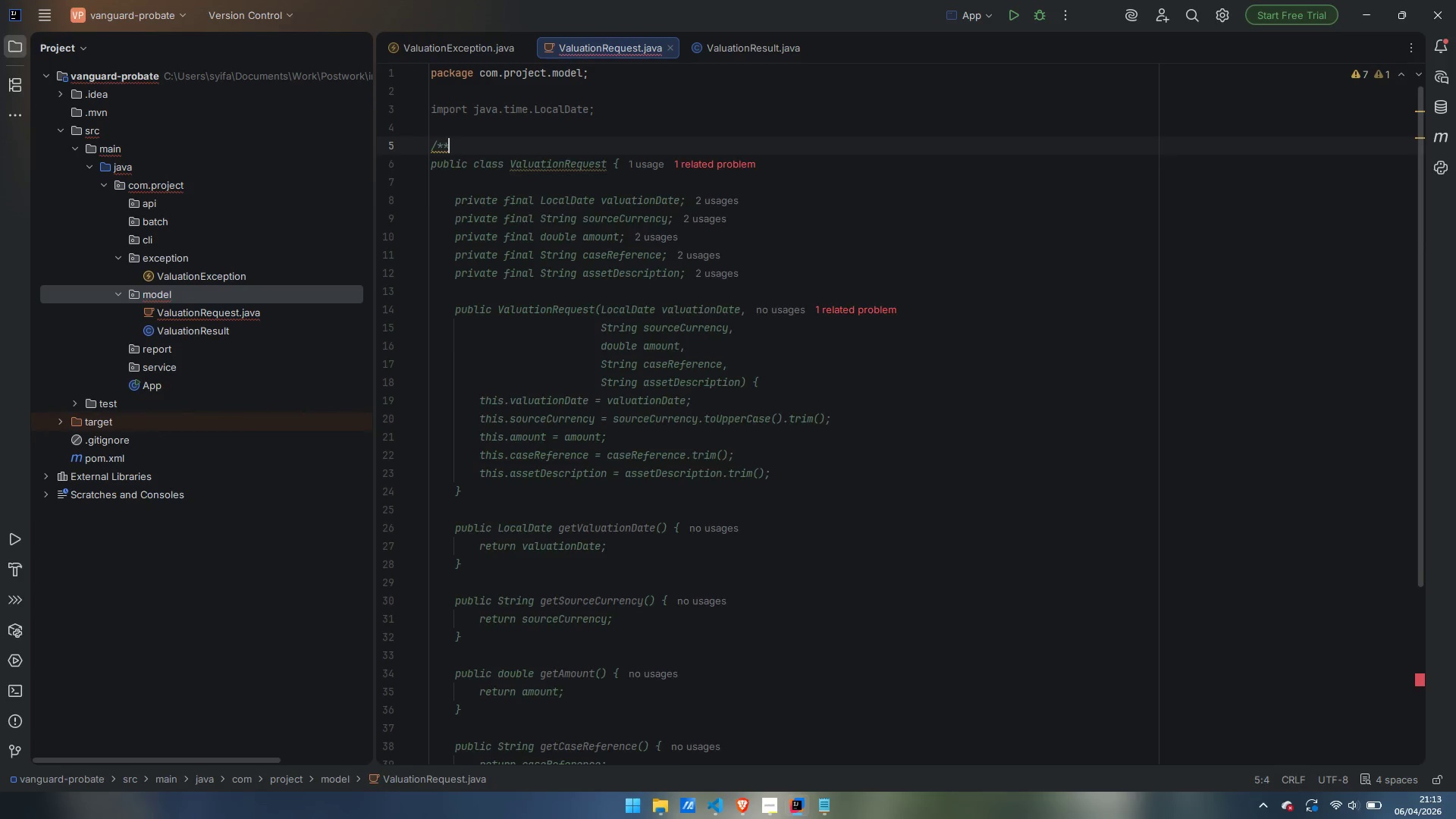 
 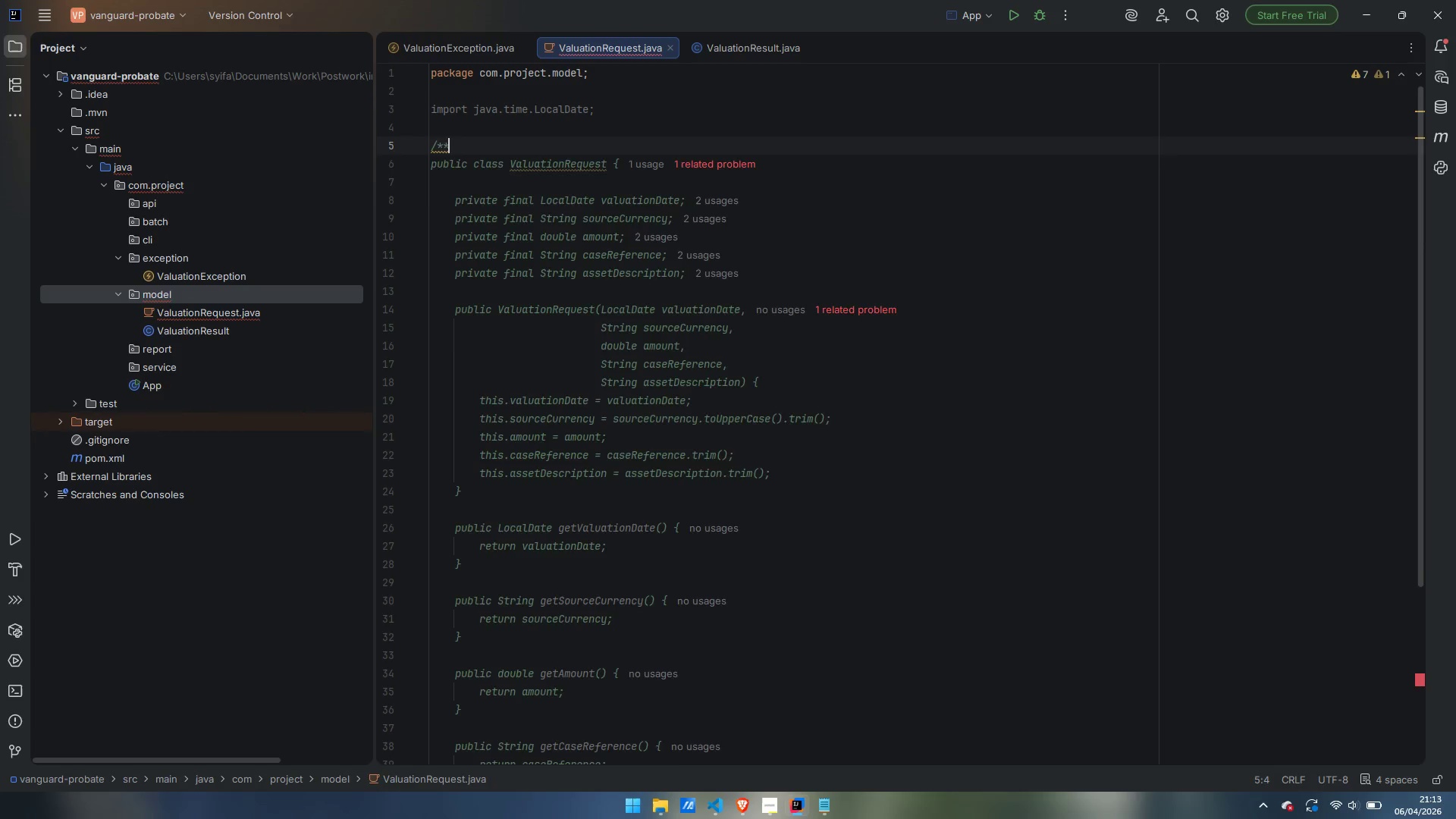 
key(Enter)
 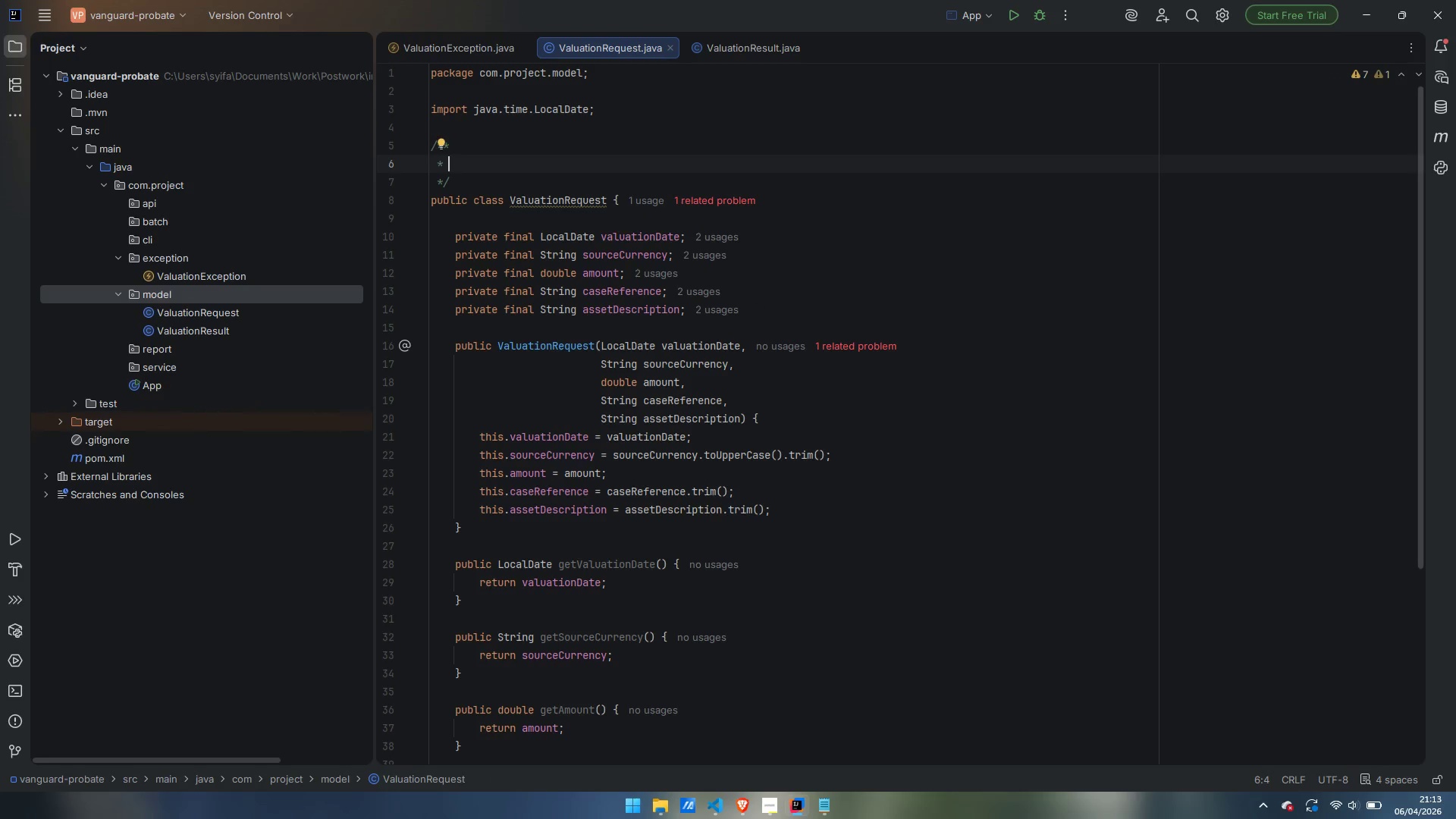 
type(Encapsulates all inpou)
key(Backspace)
key(Backspace)
type(uts supp)
key(Backspace)
key(Backspace)
type(pplied by para)
 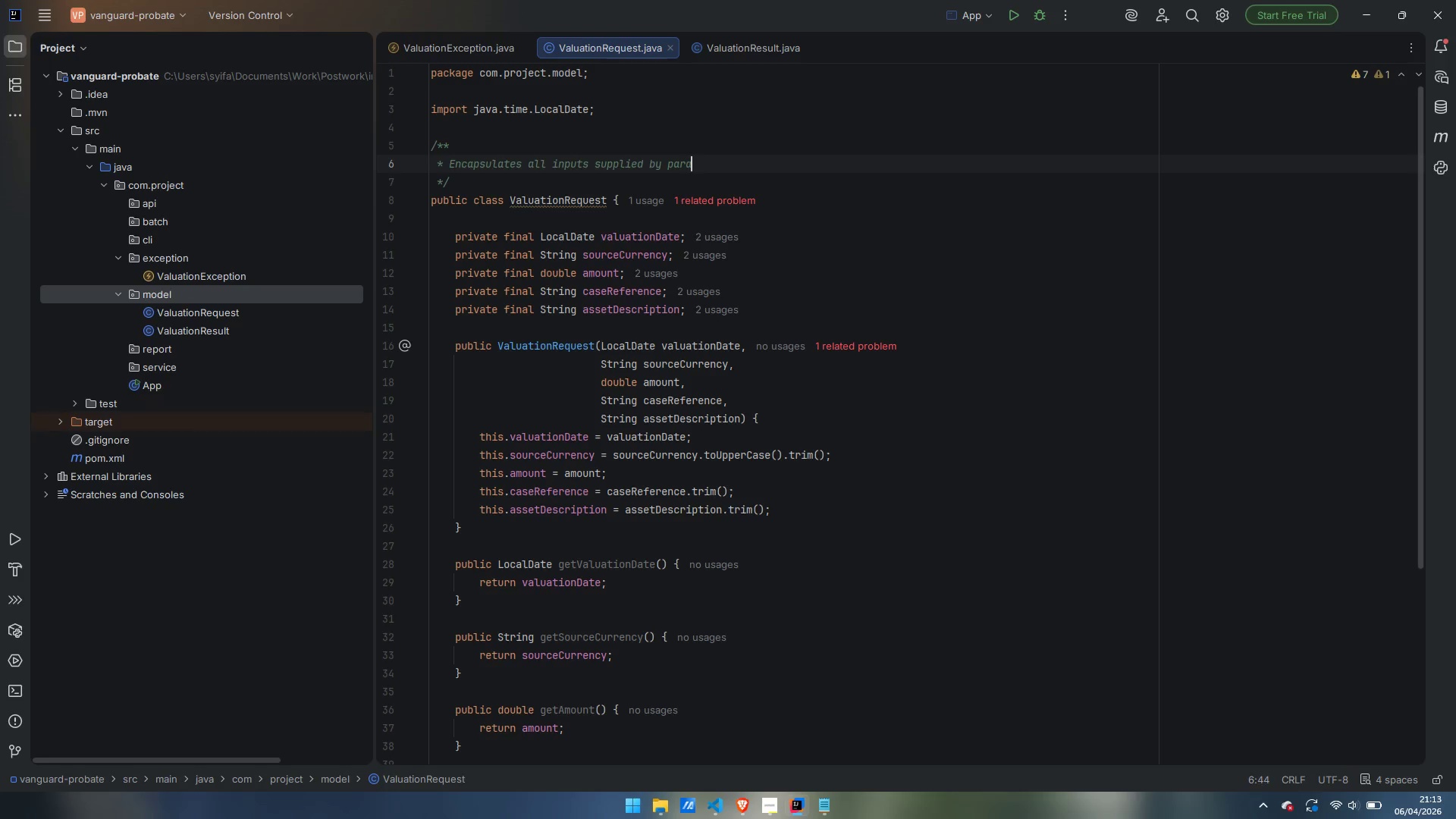 
key(Control+ControlLeft)
 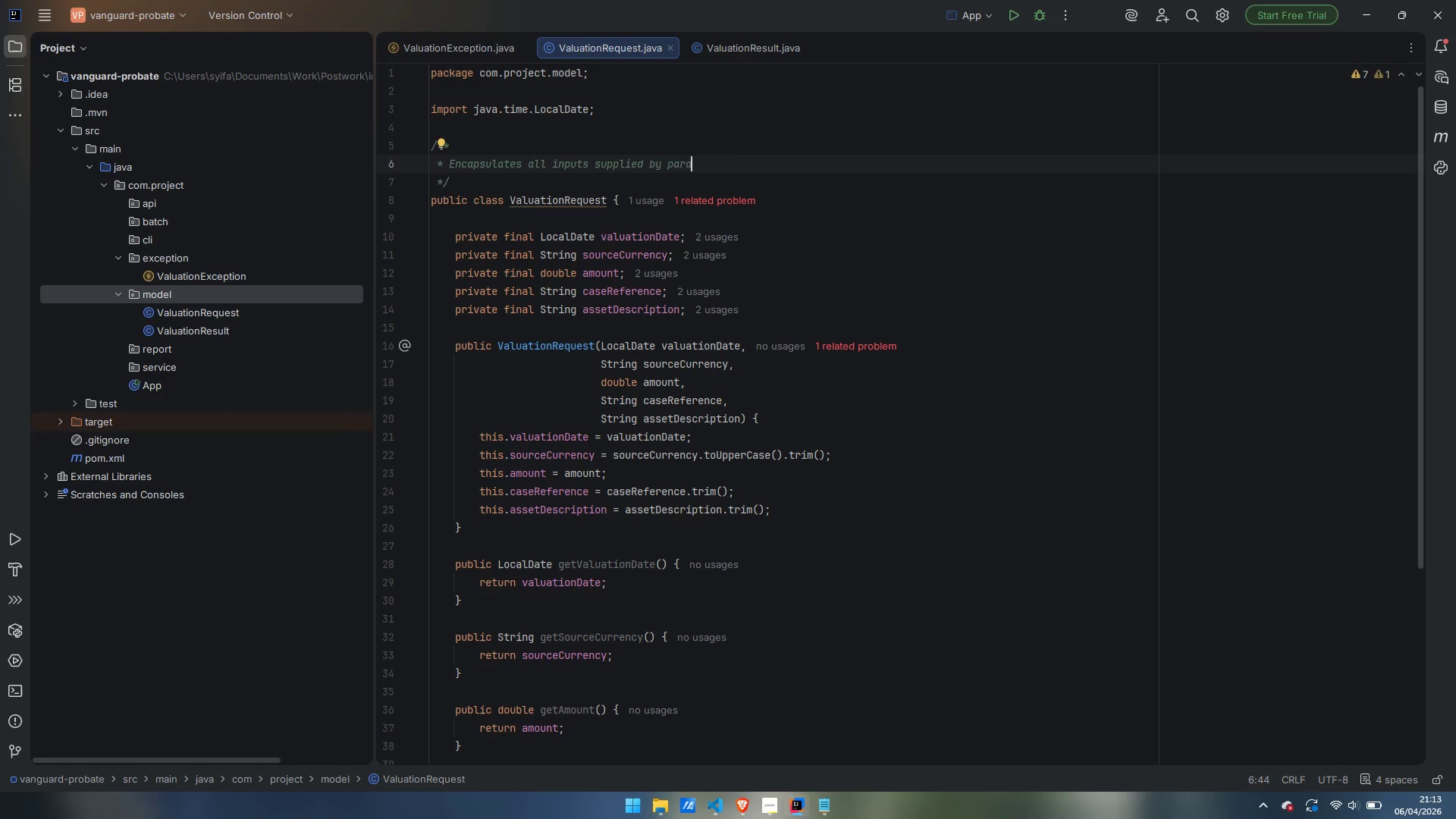 
key(Control+Backspace)
 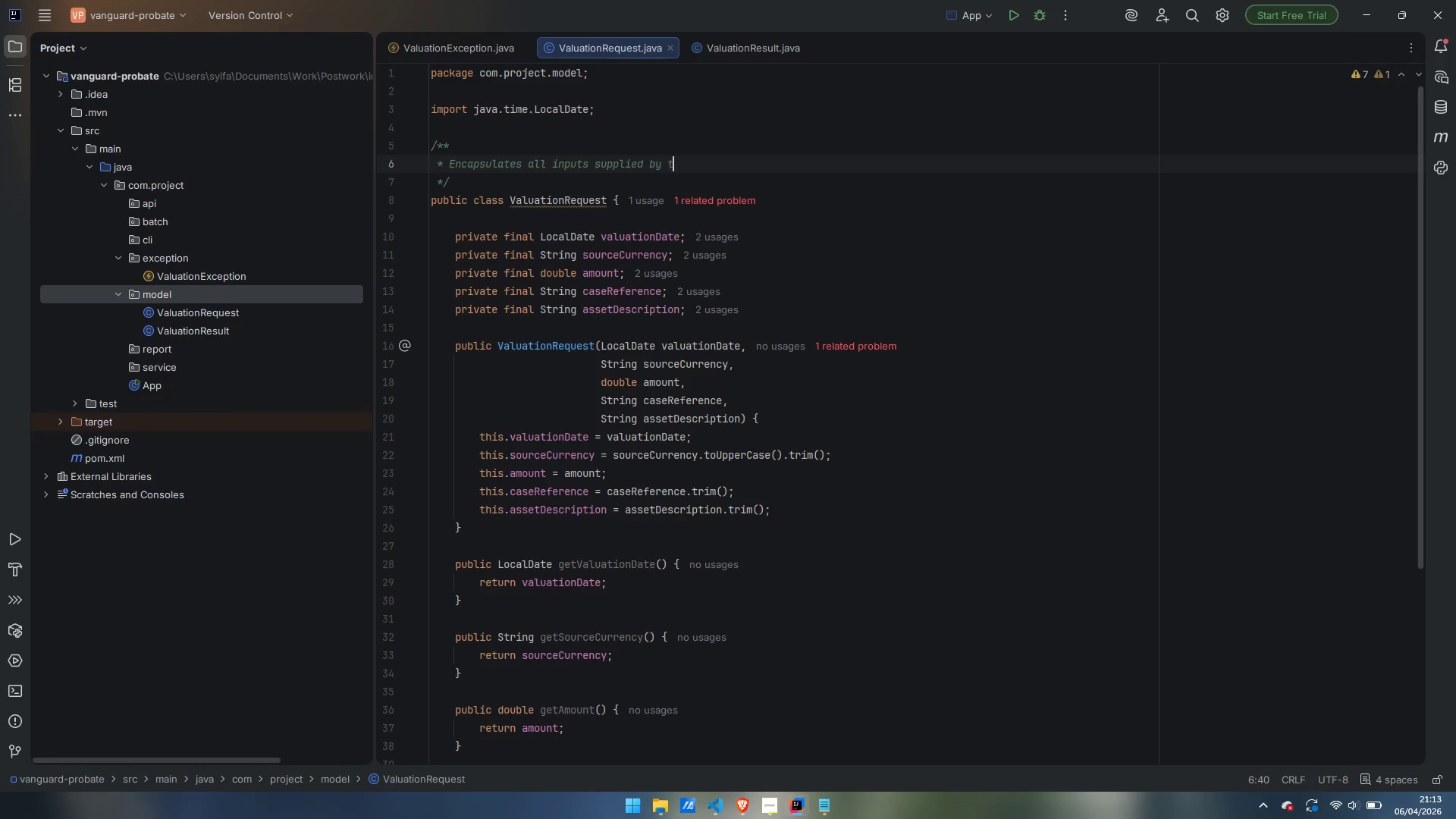 
type(the paralegal for a single asset valuation.)
 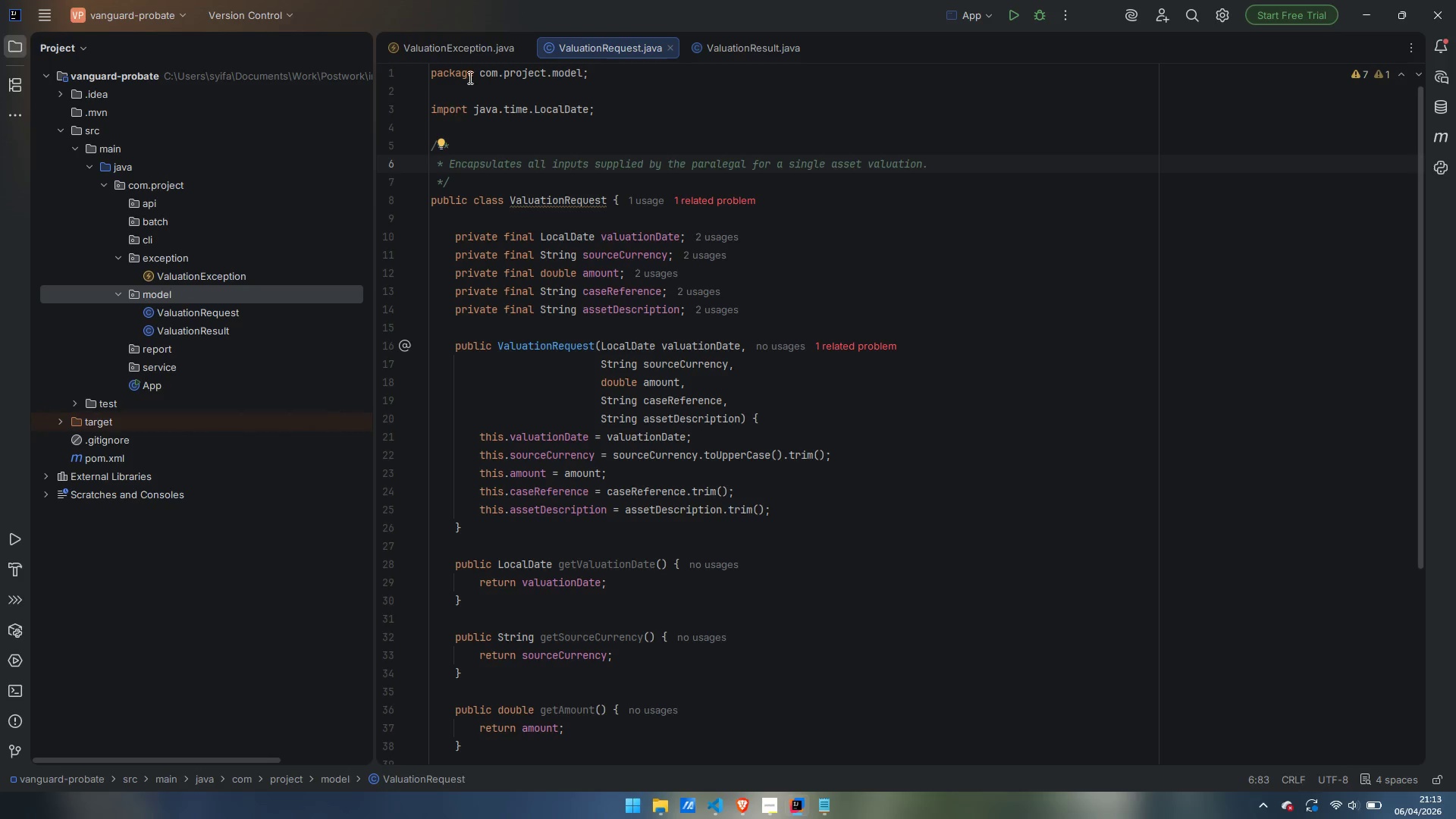 
left_click([746, 42])
 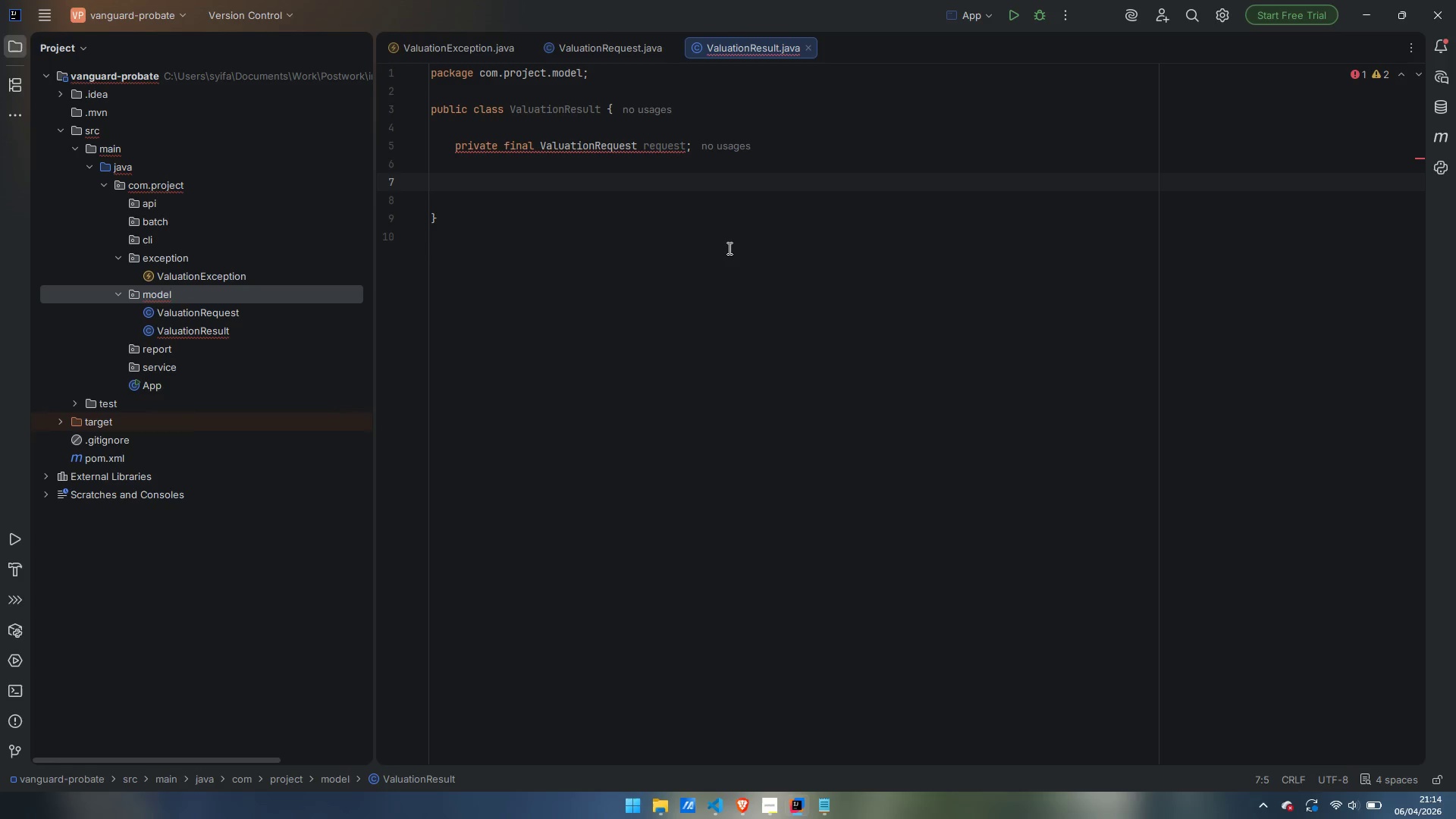 
wait(15.53)
 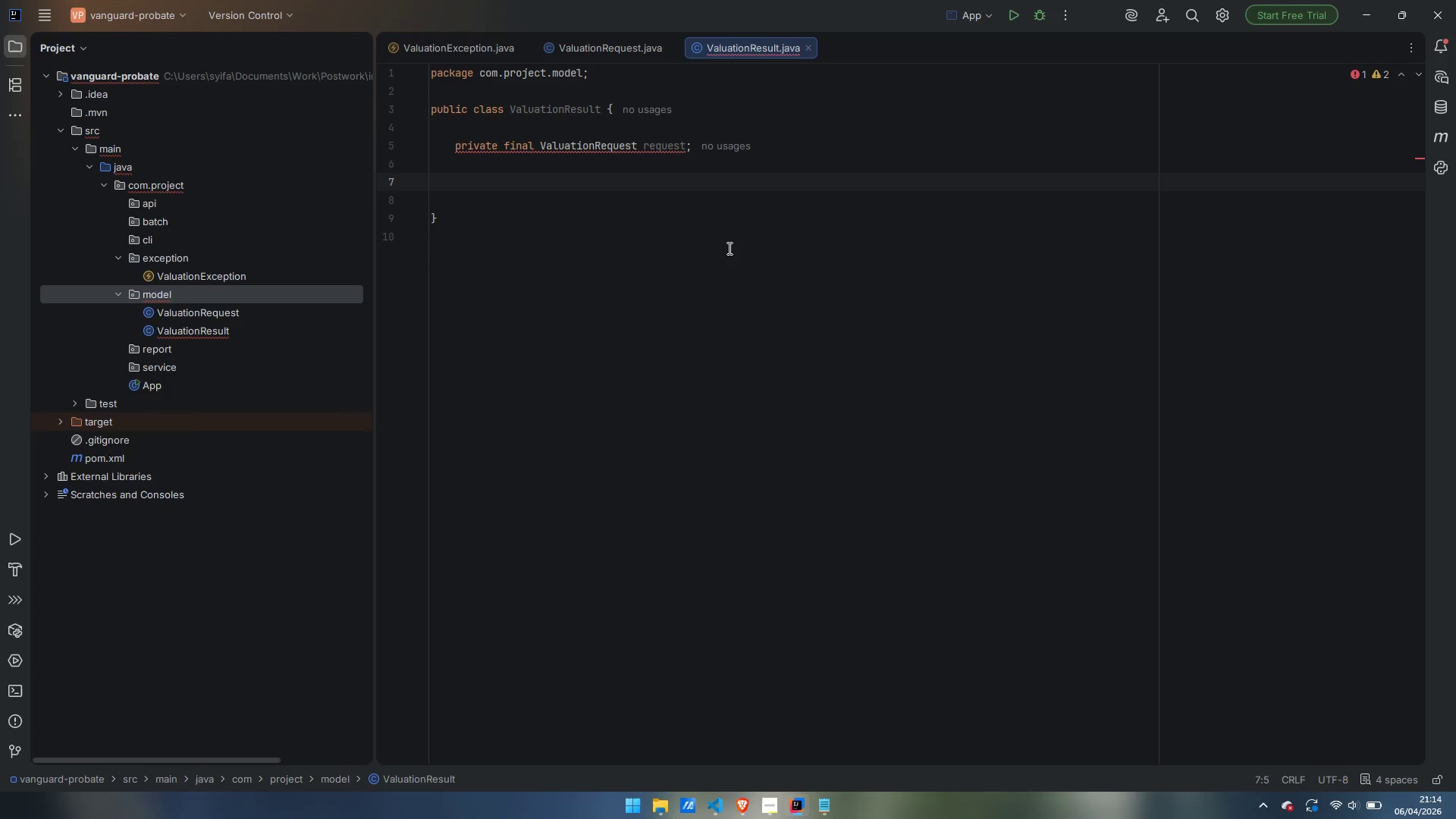 
type(private final LOcalDate)
 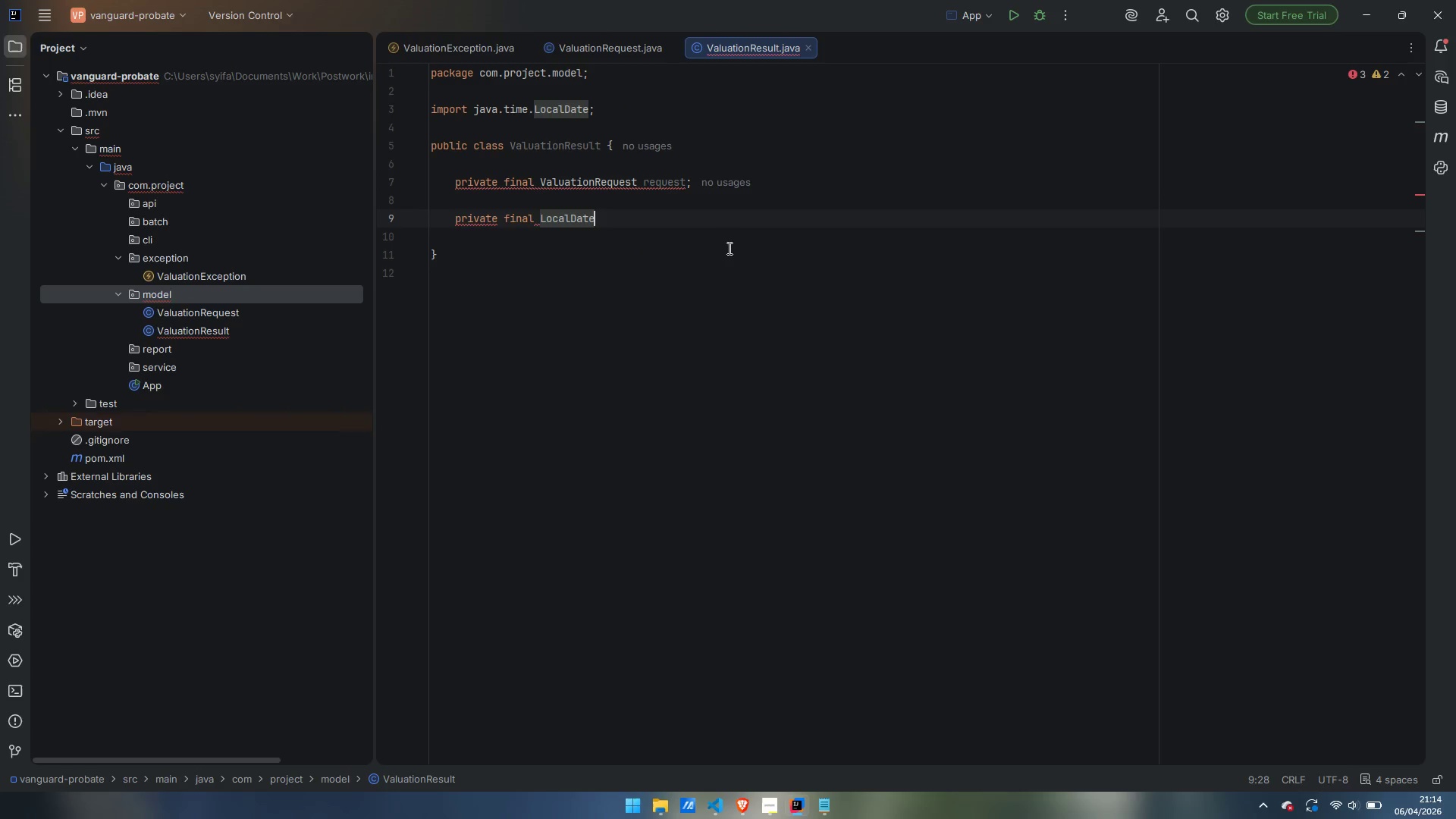 
 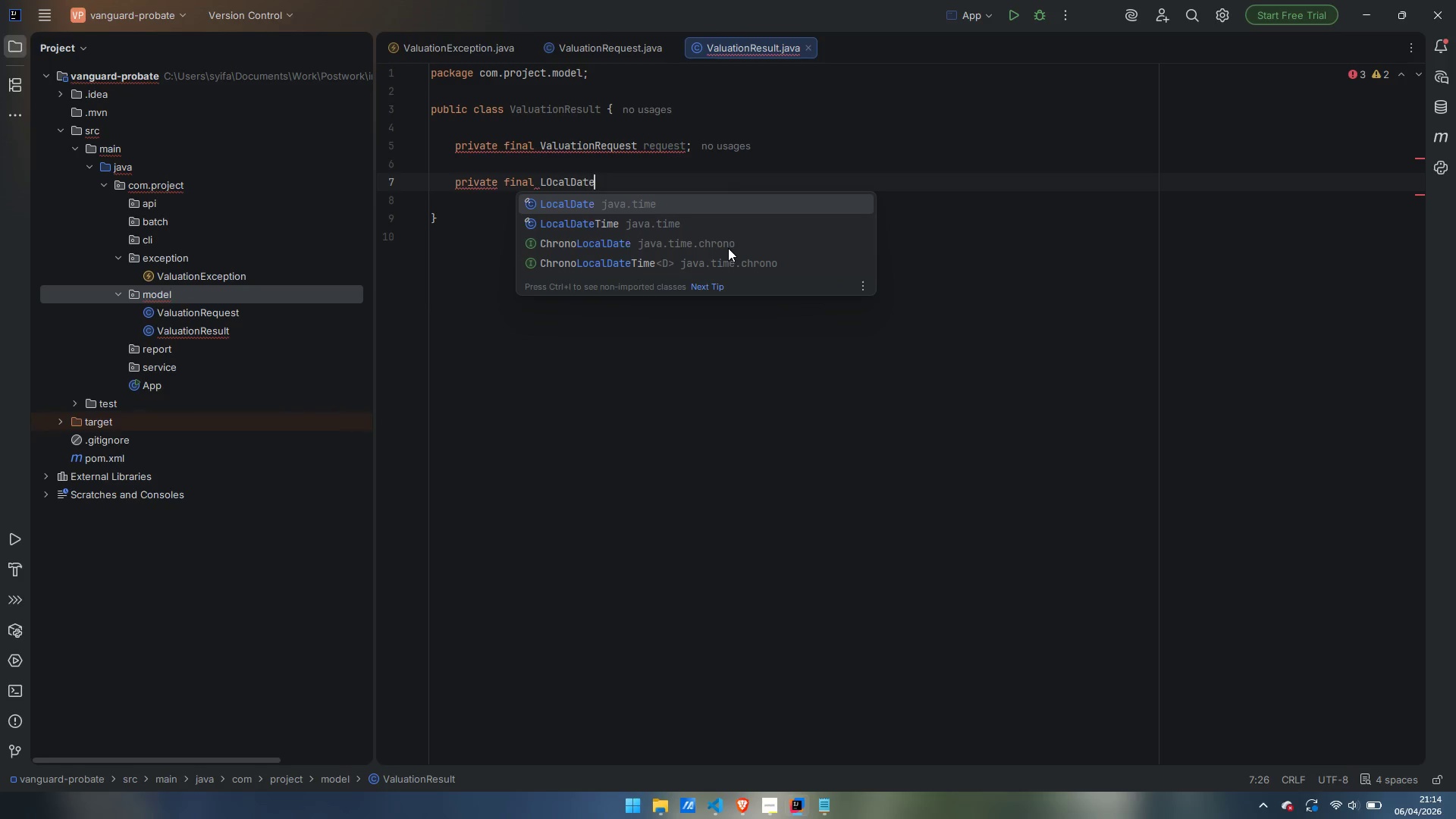 
key(Enter)
 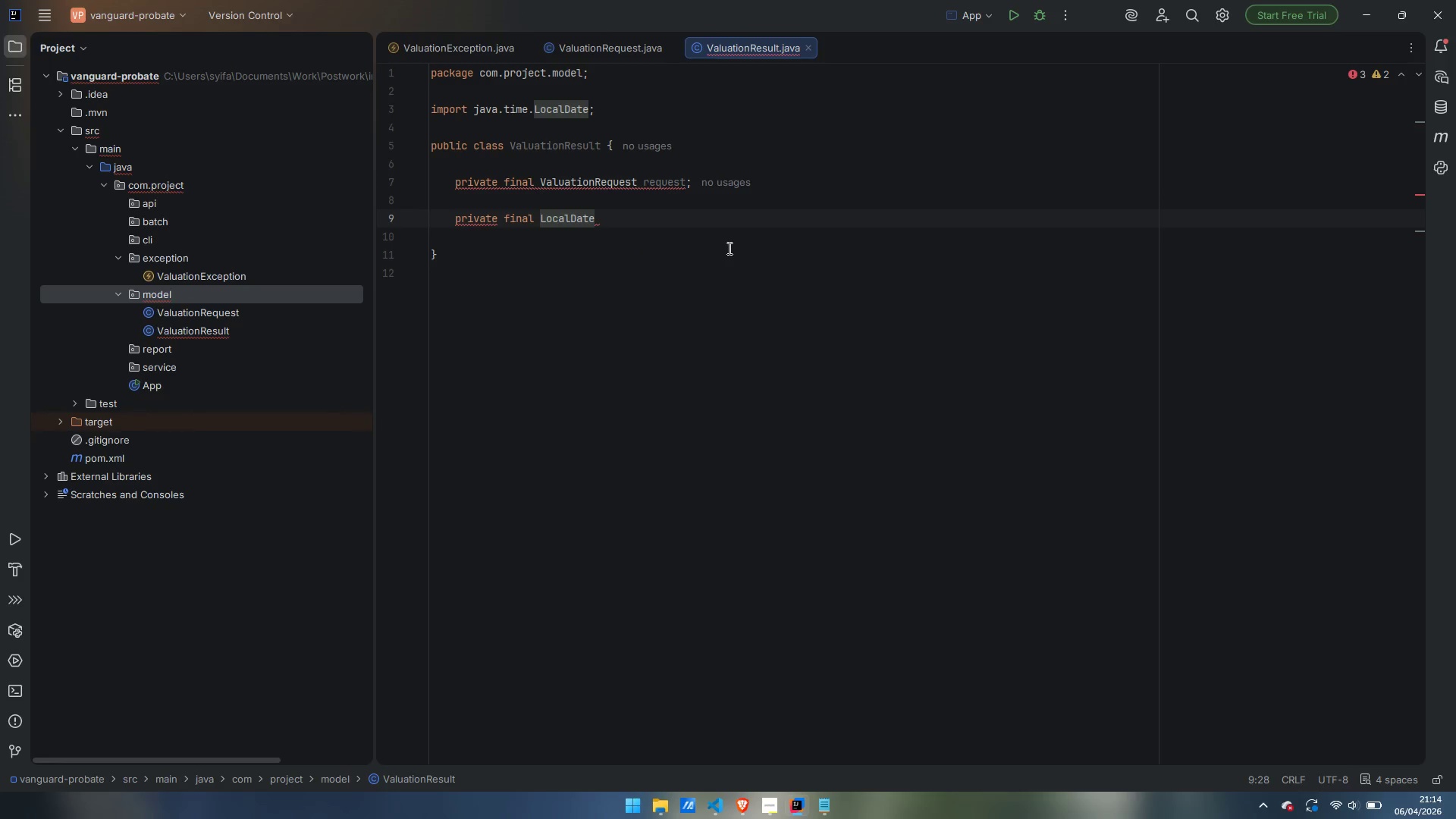 
type( rateDate;)
 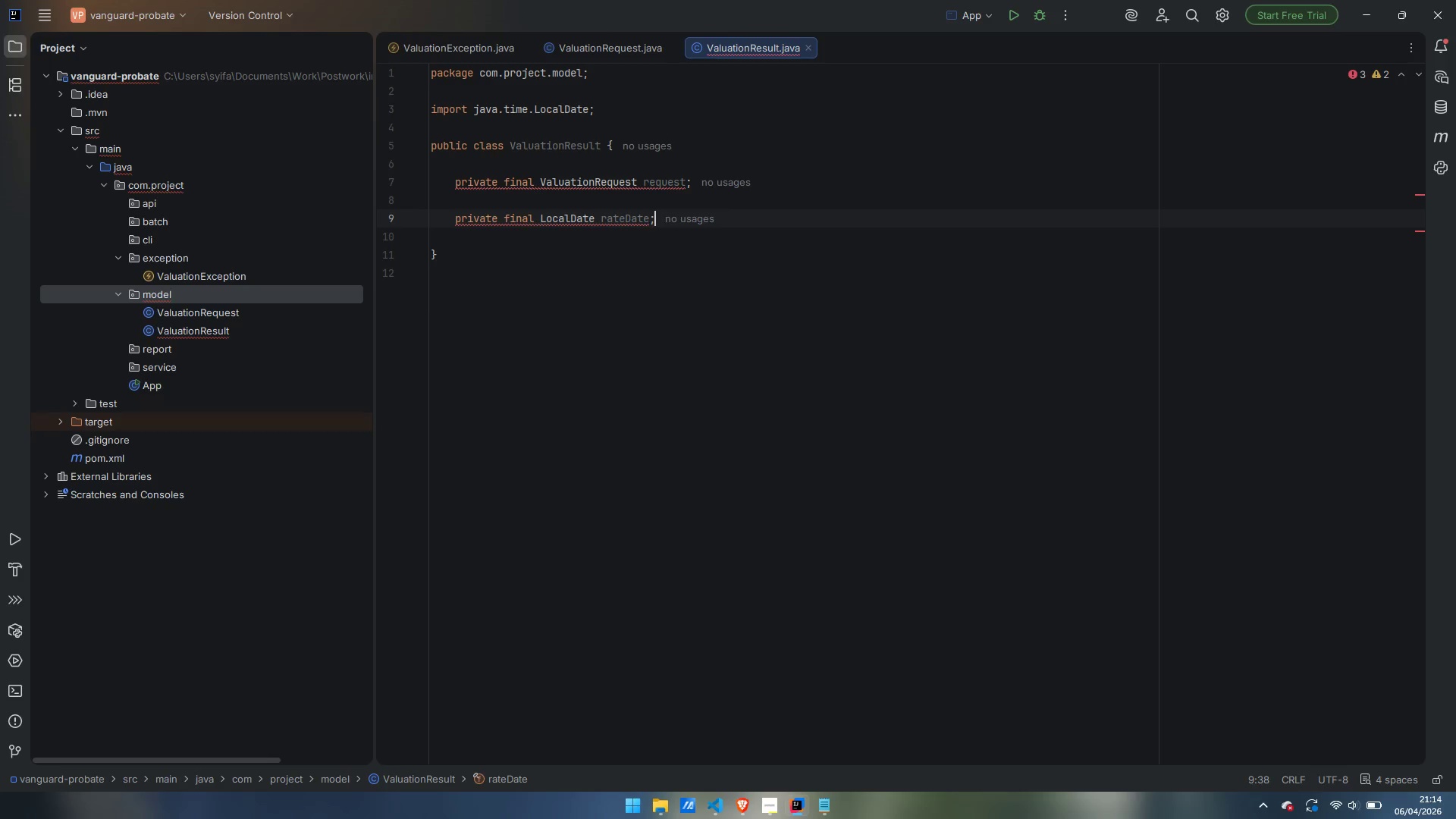 
key(Enter)
 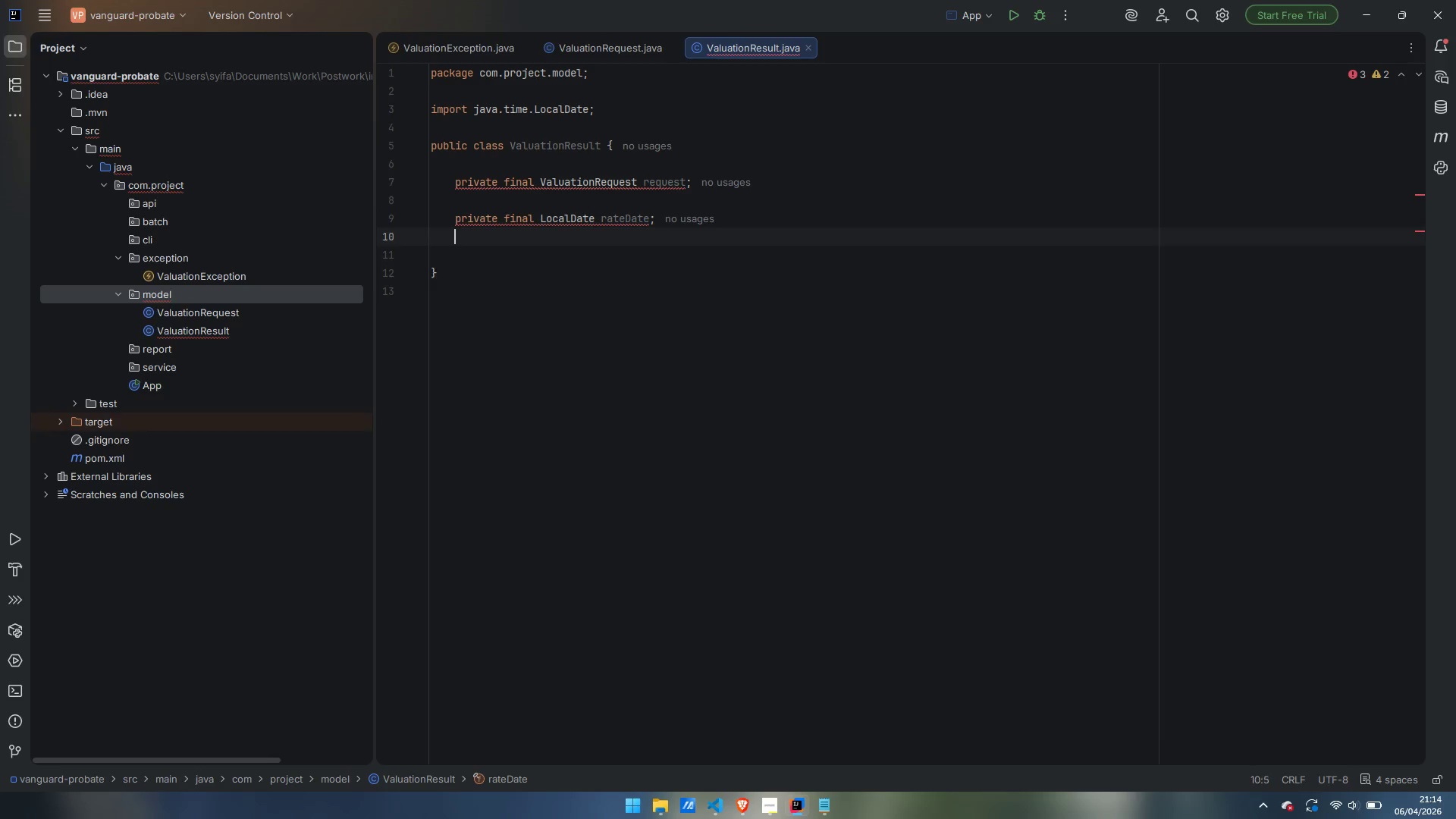 
key(Enter)
 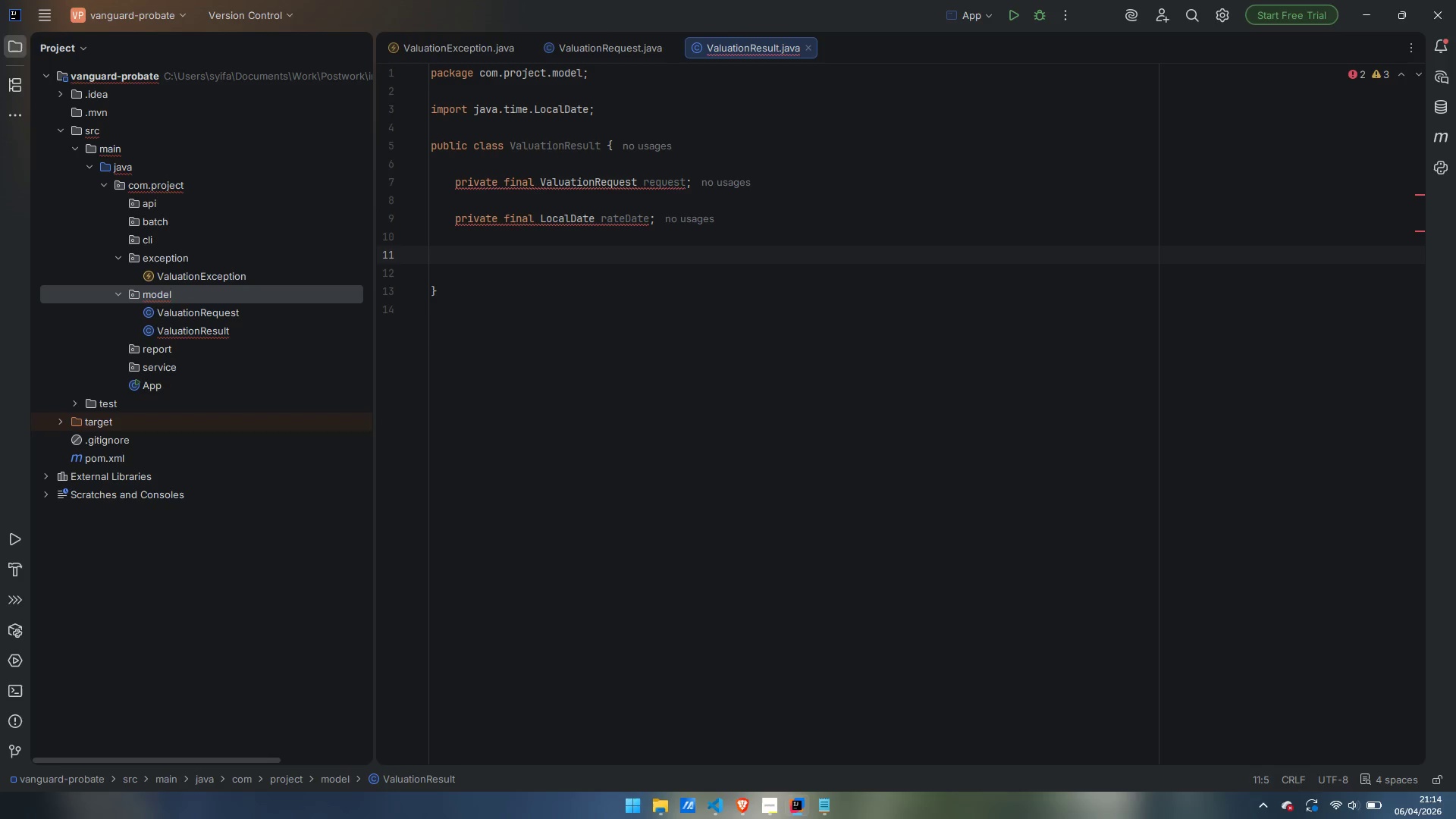 
type(private final oduble )
 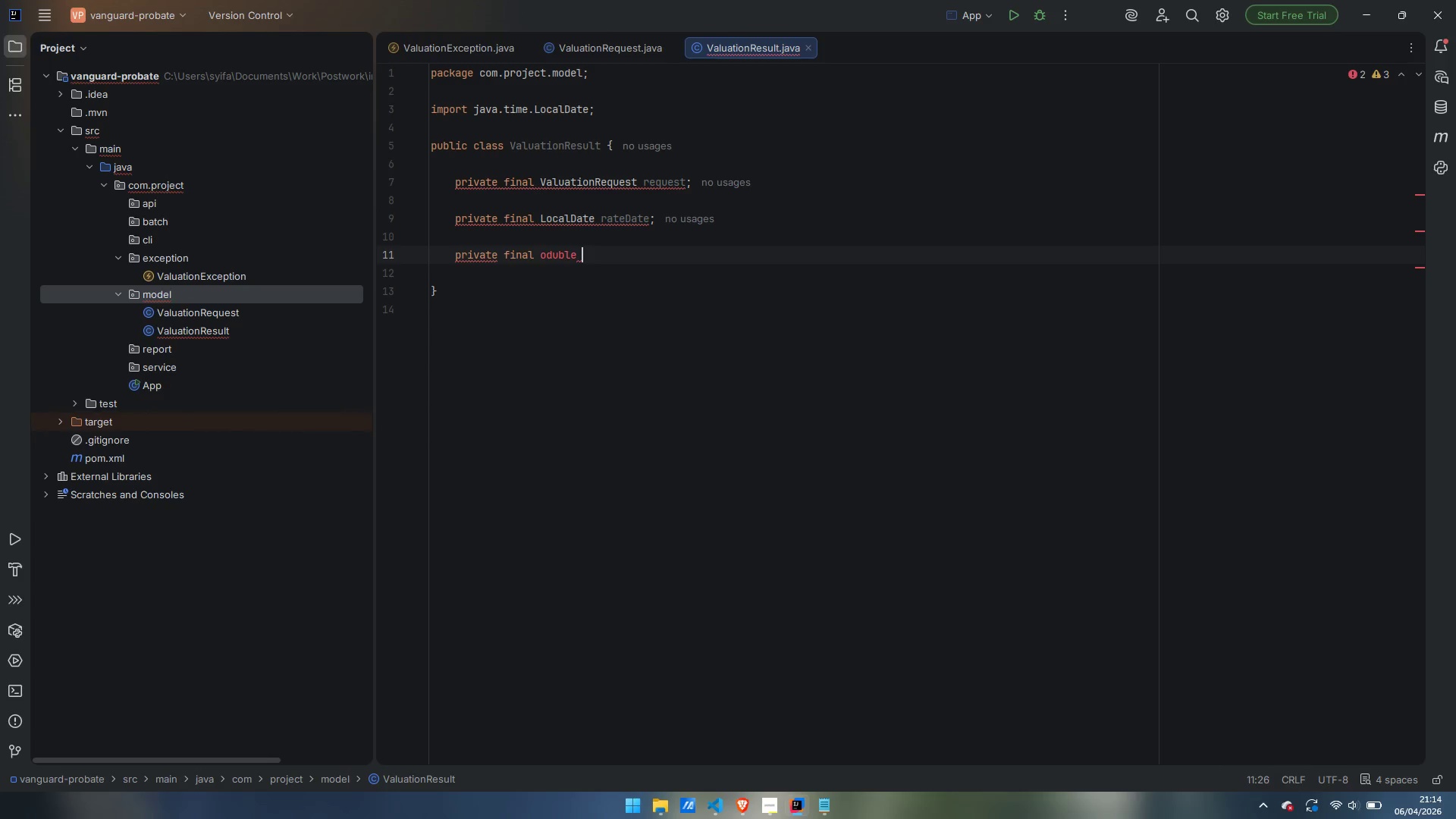 
key(Control+Backspace)
 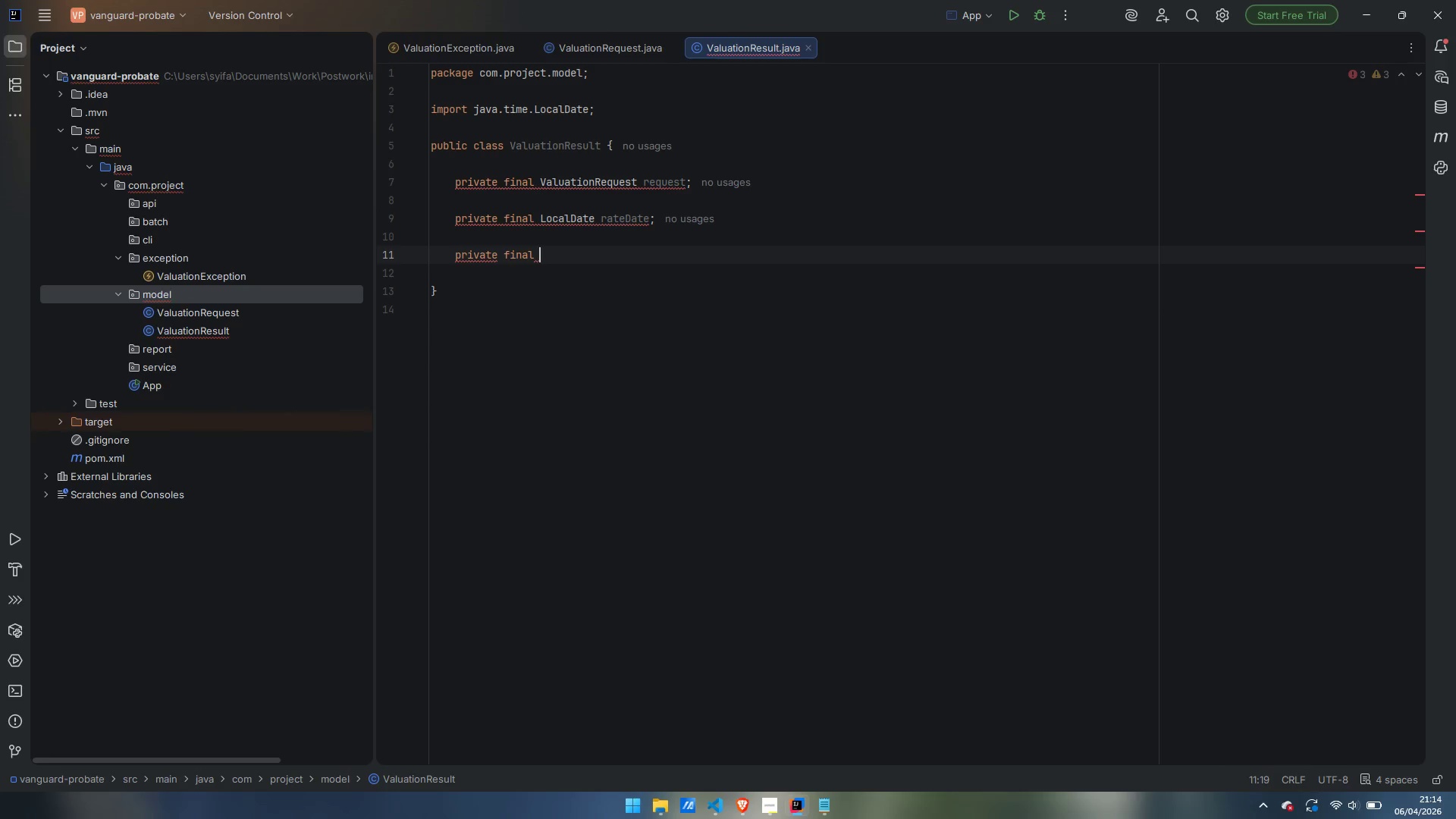 
type(double )
 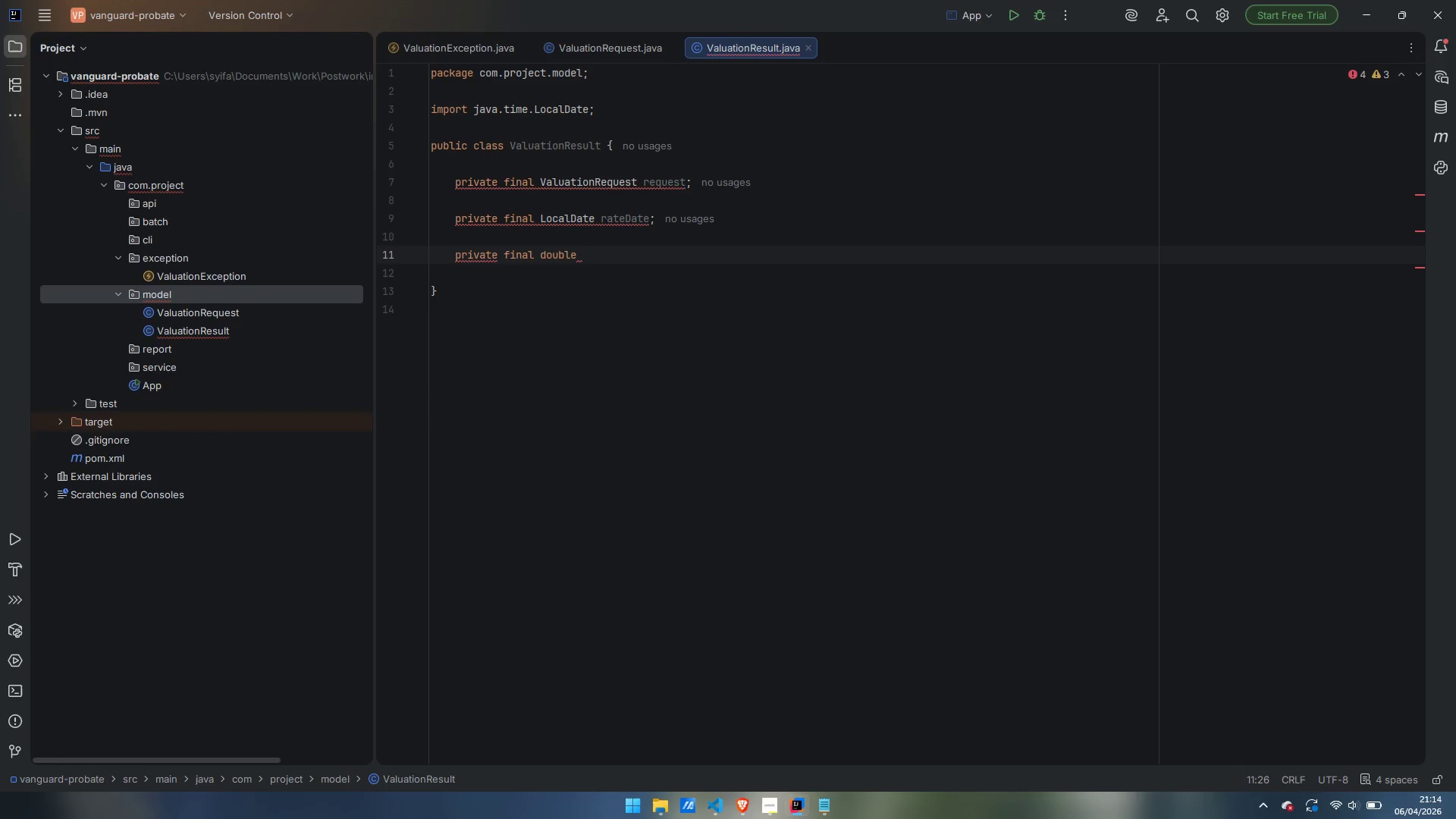 
wait(5.36)
 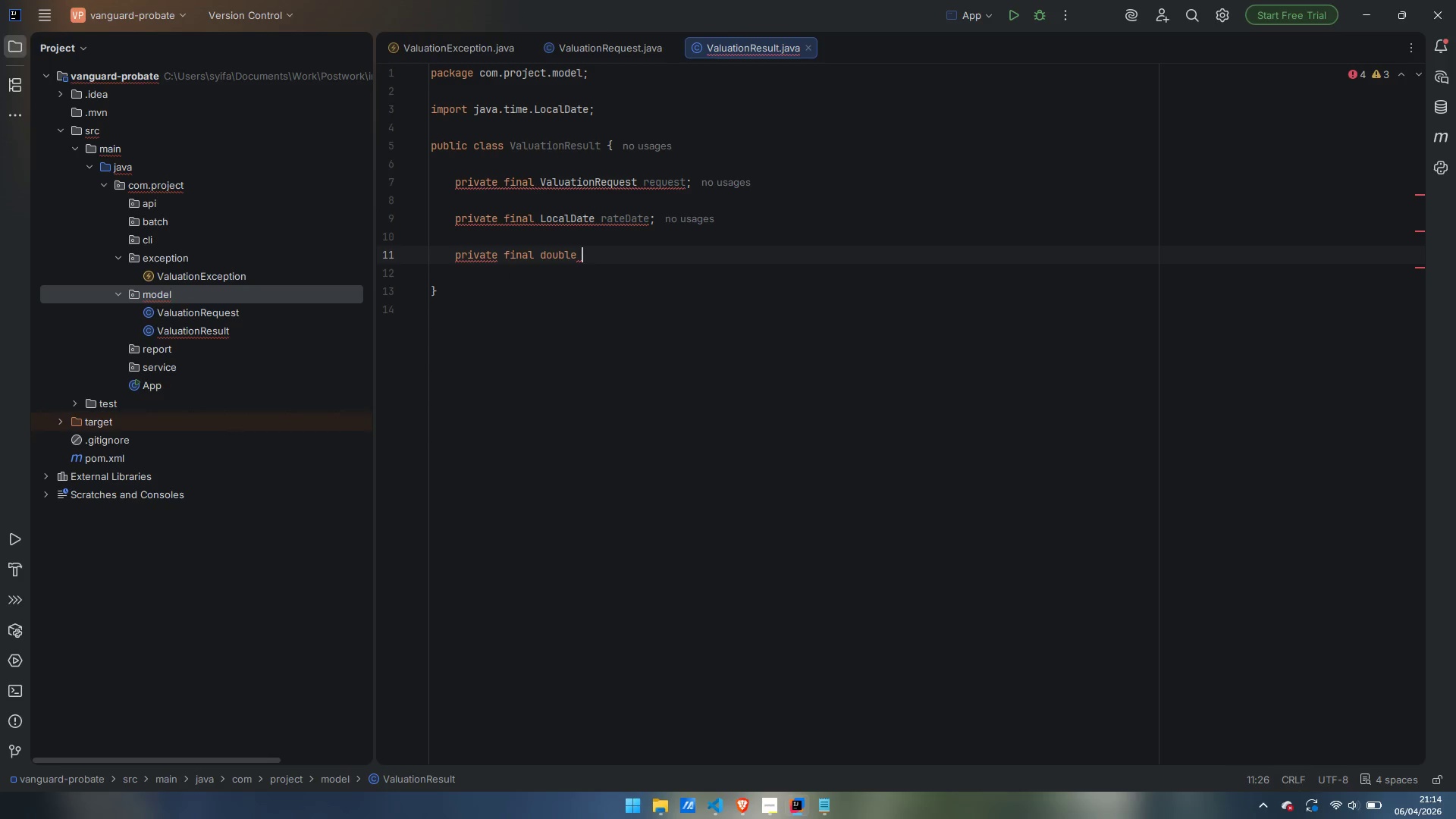 
type(rateUa)
key(Backspace)
type(sed;)
 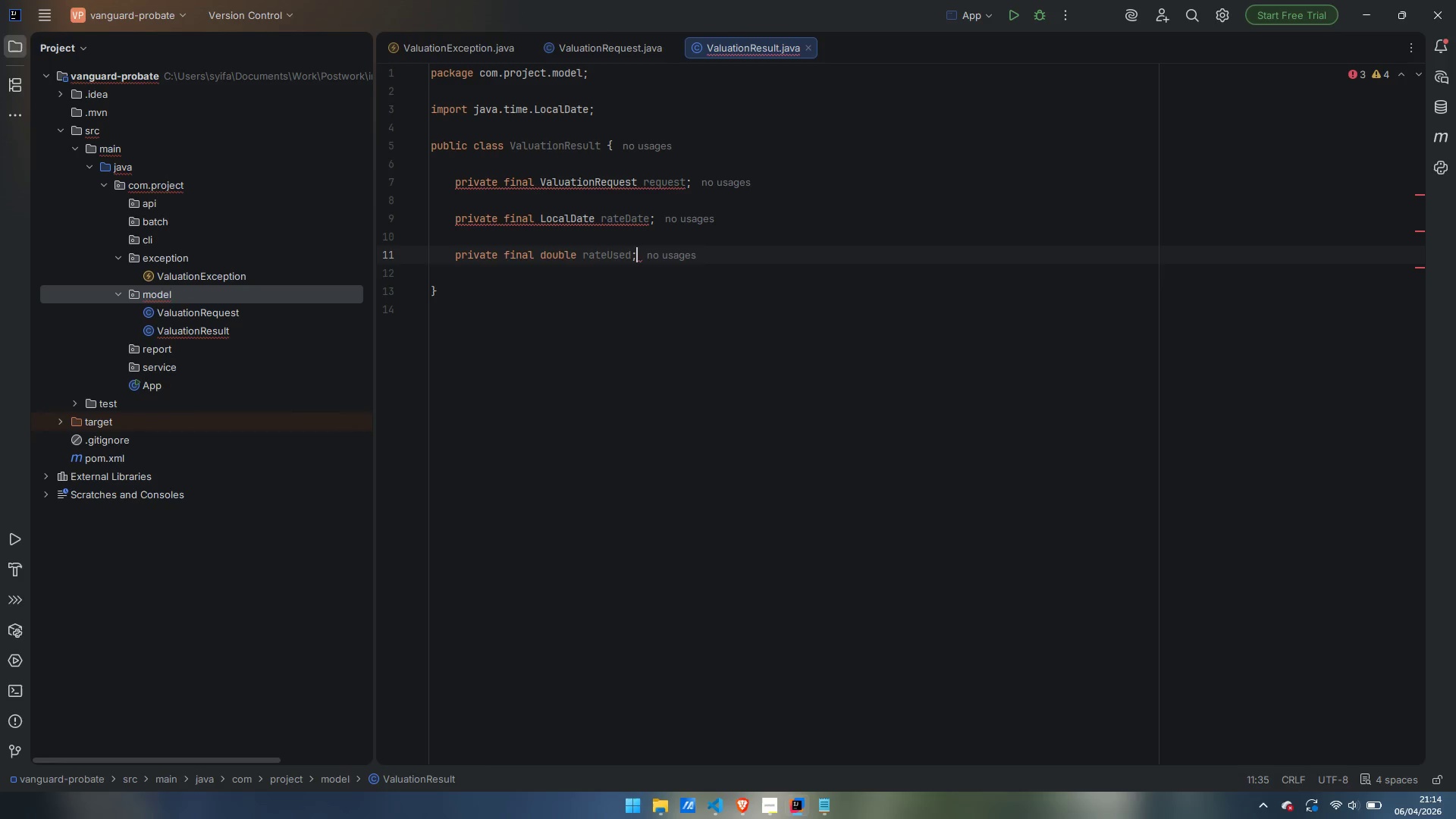 
key(Enter)
 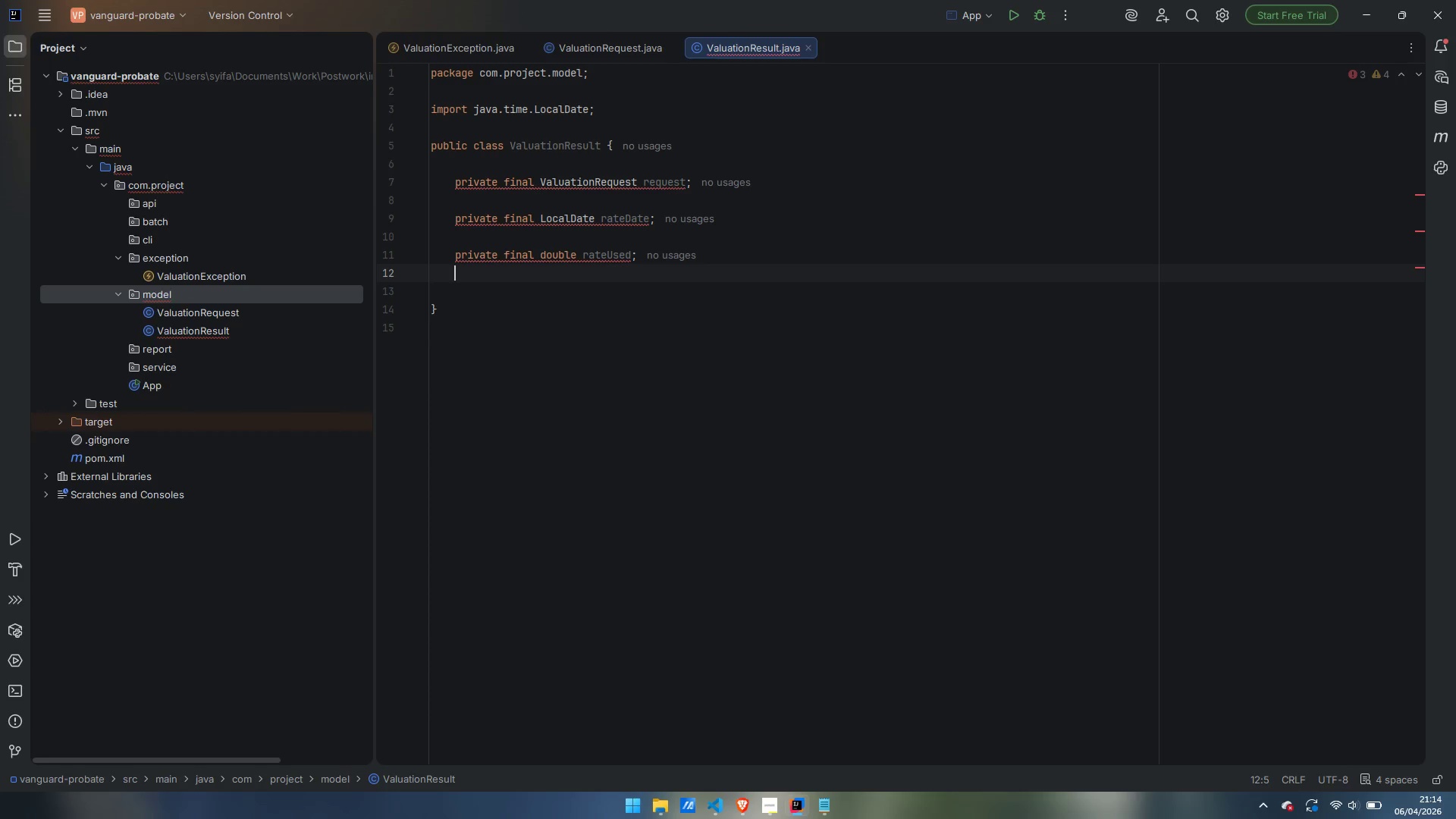 
key(Enter)
 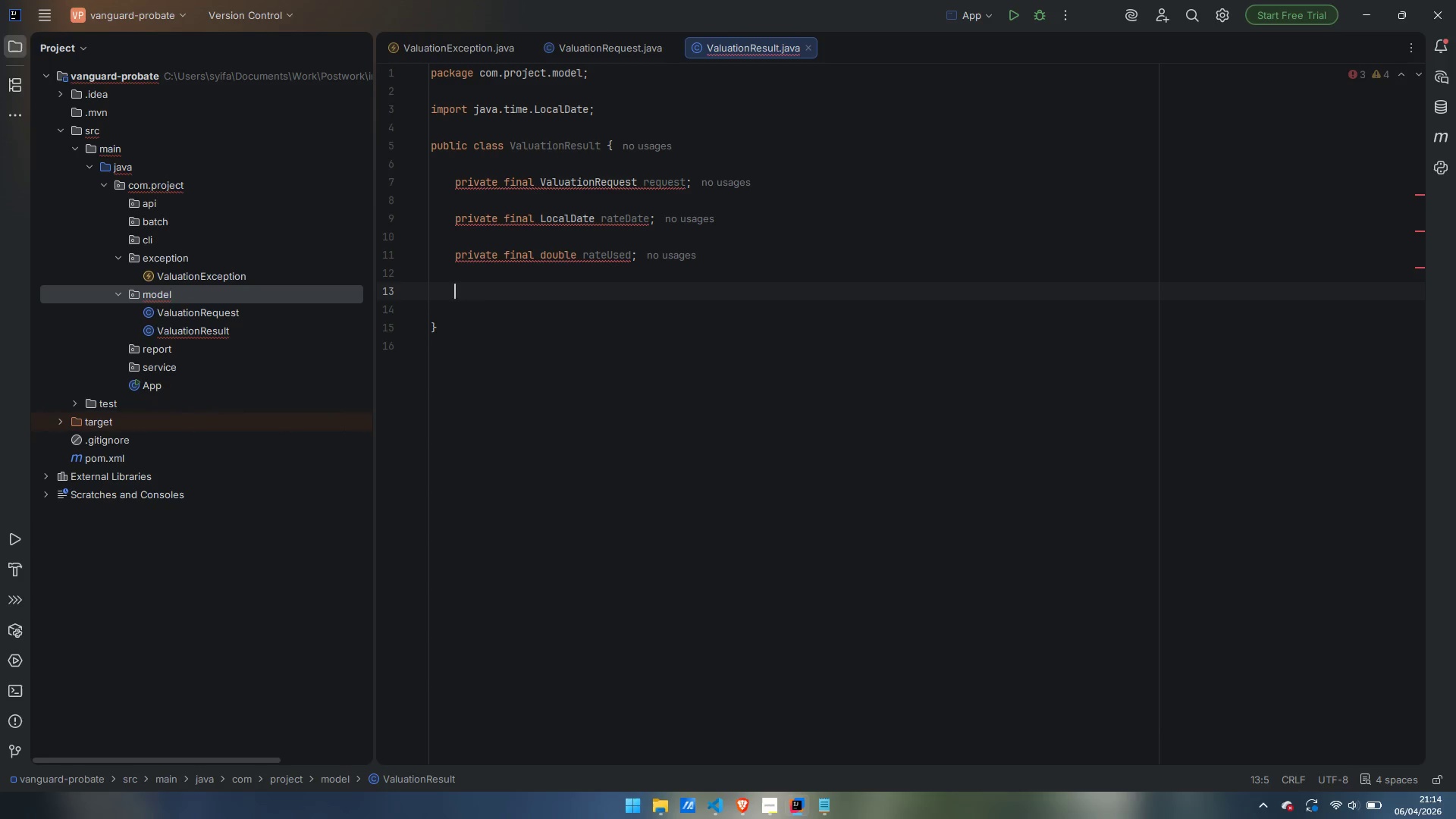 
type(private final double )
 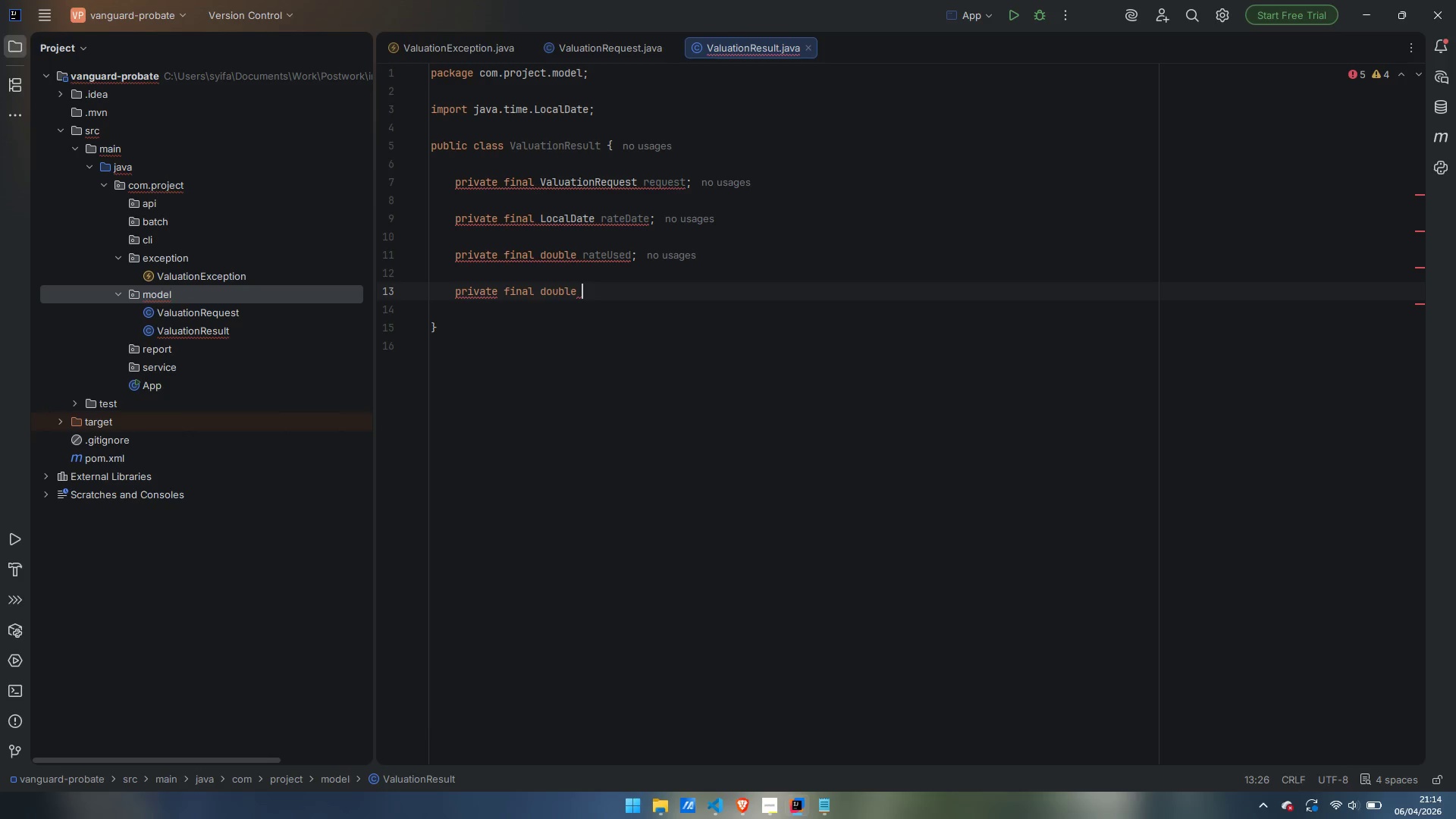 
type(usdValue;)
 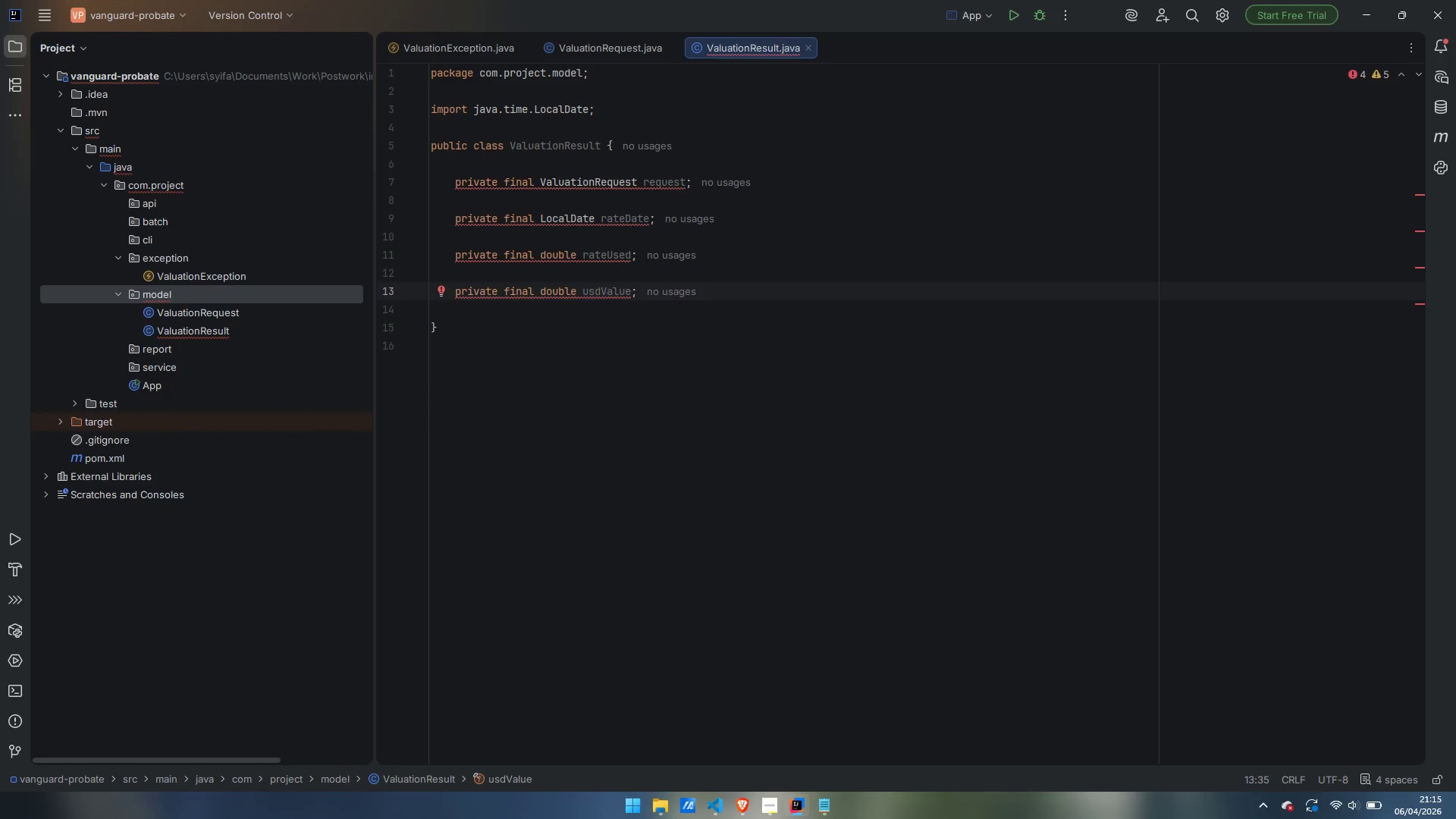 
wait(26.09)
 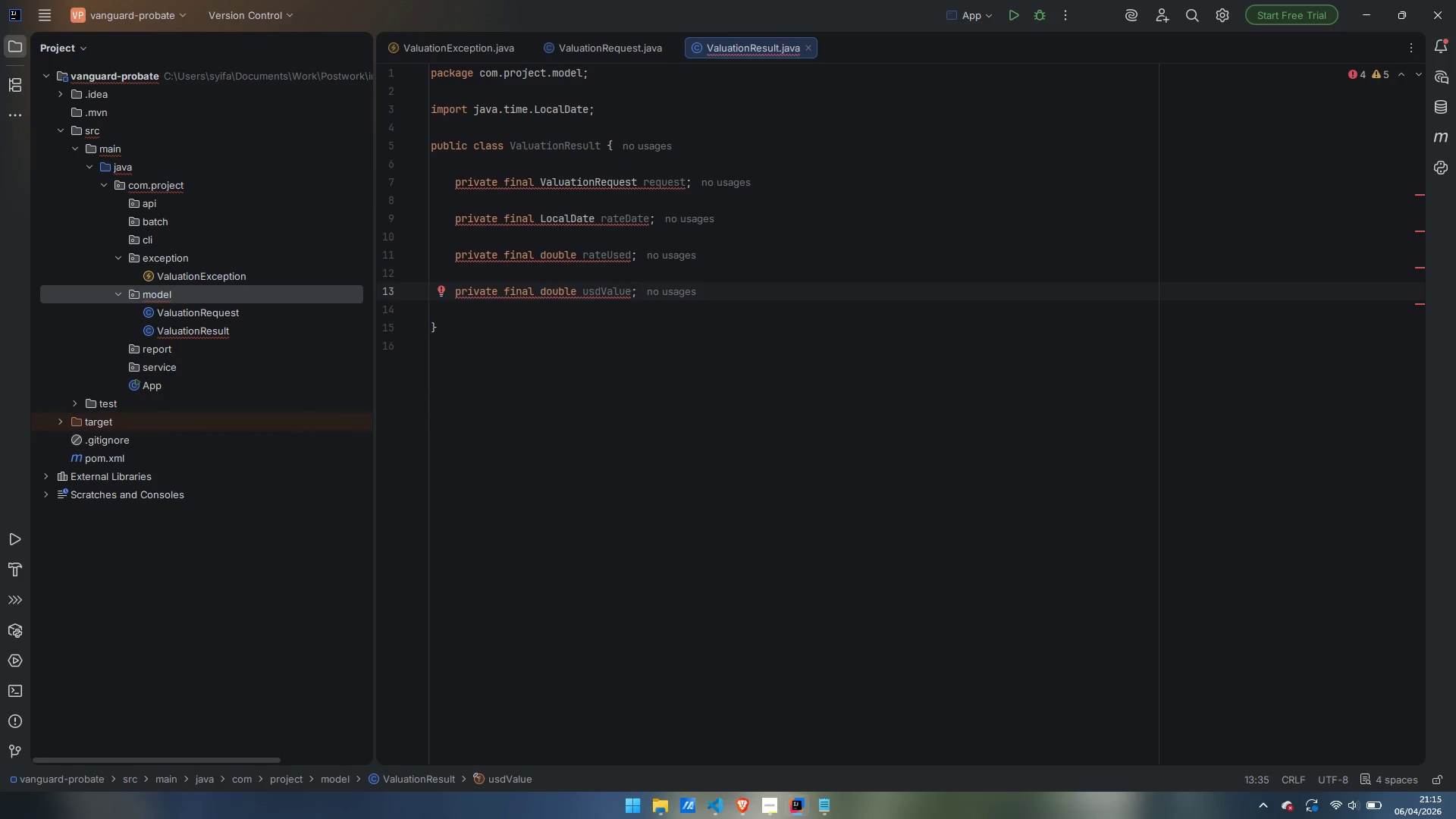 
key(Enter)
 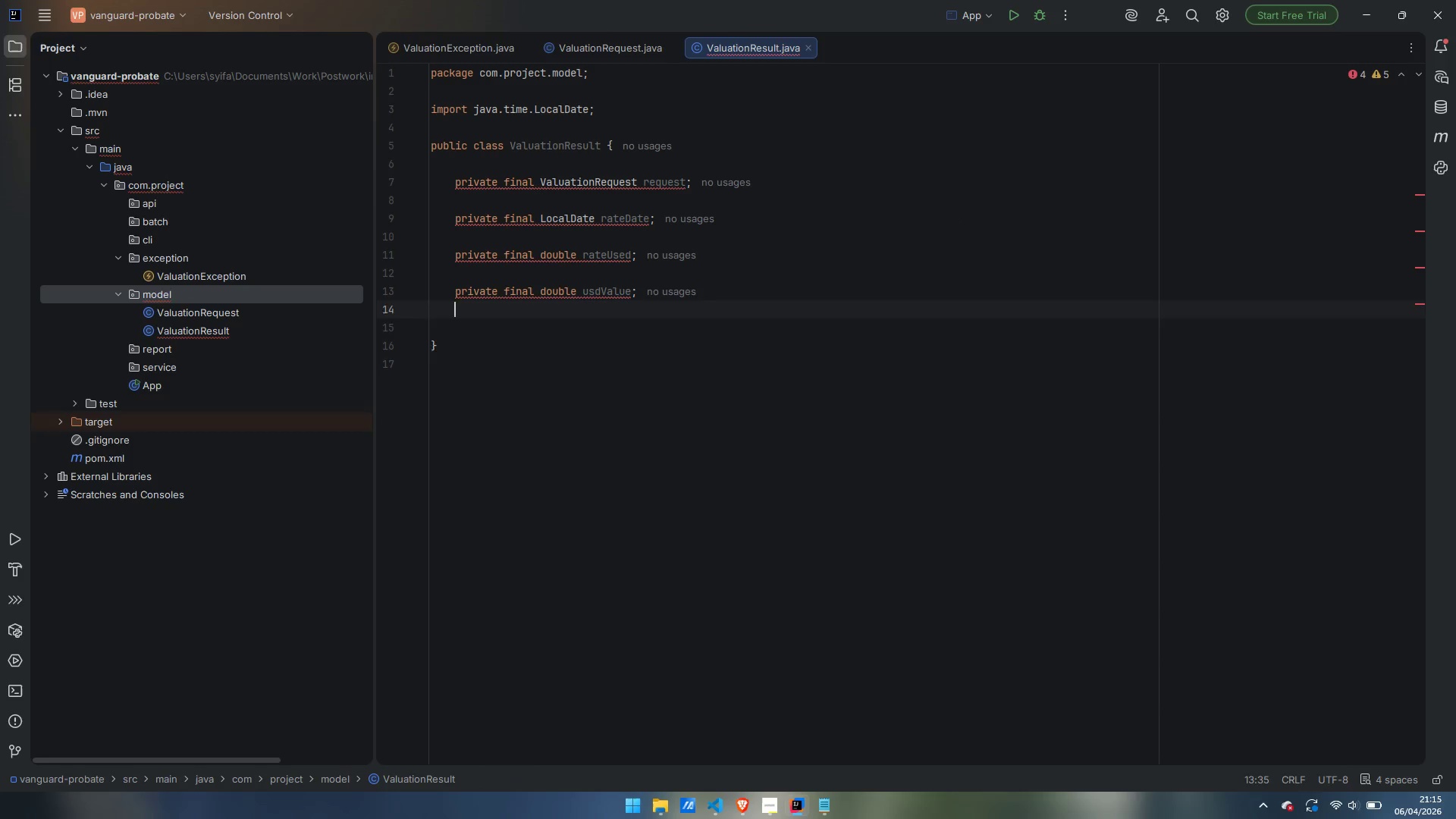 
key(Enter)
 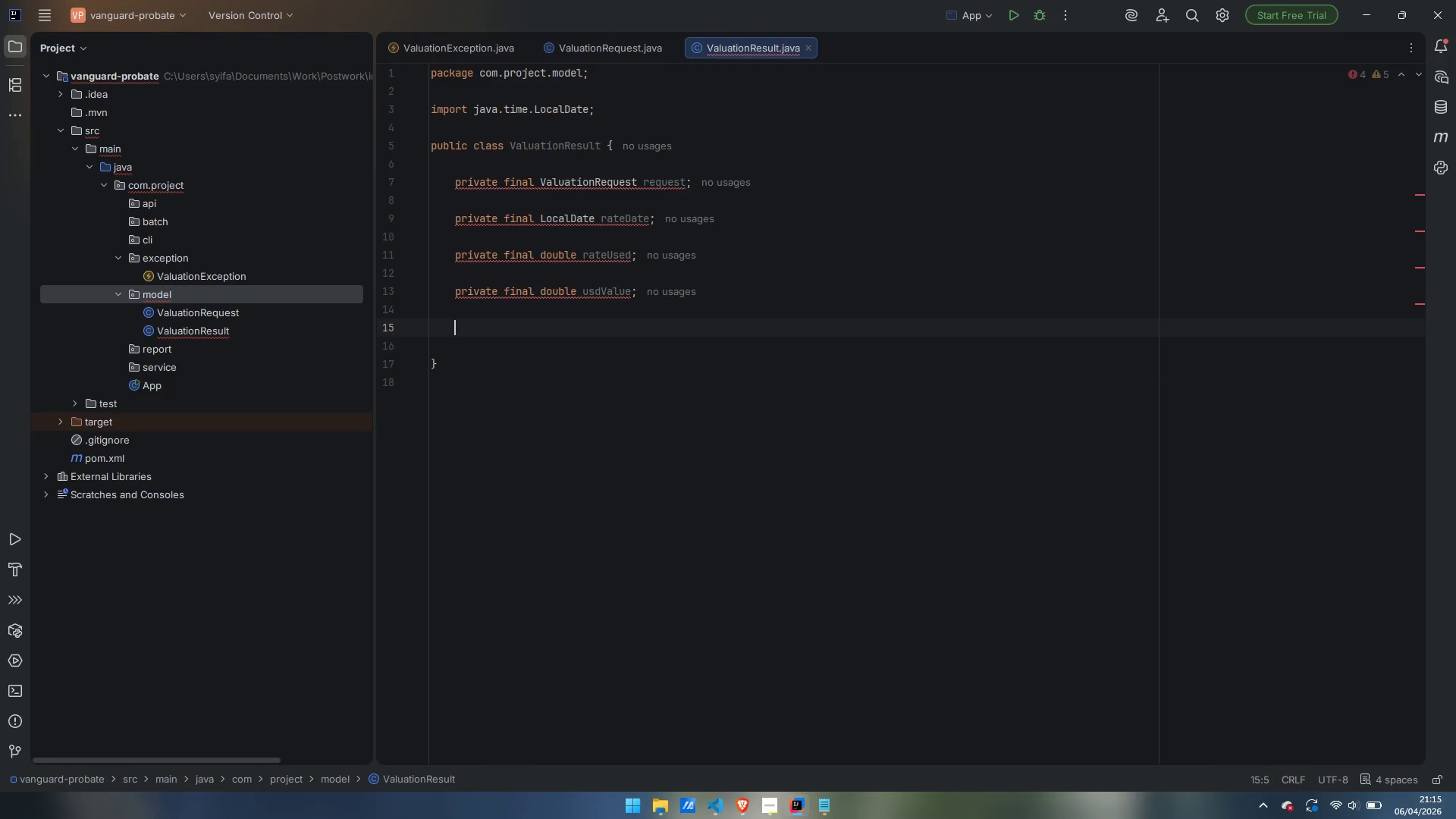 
type(private dinal )
 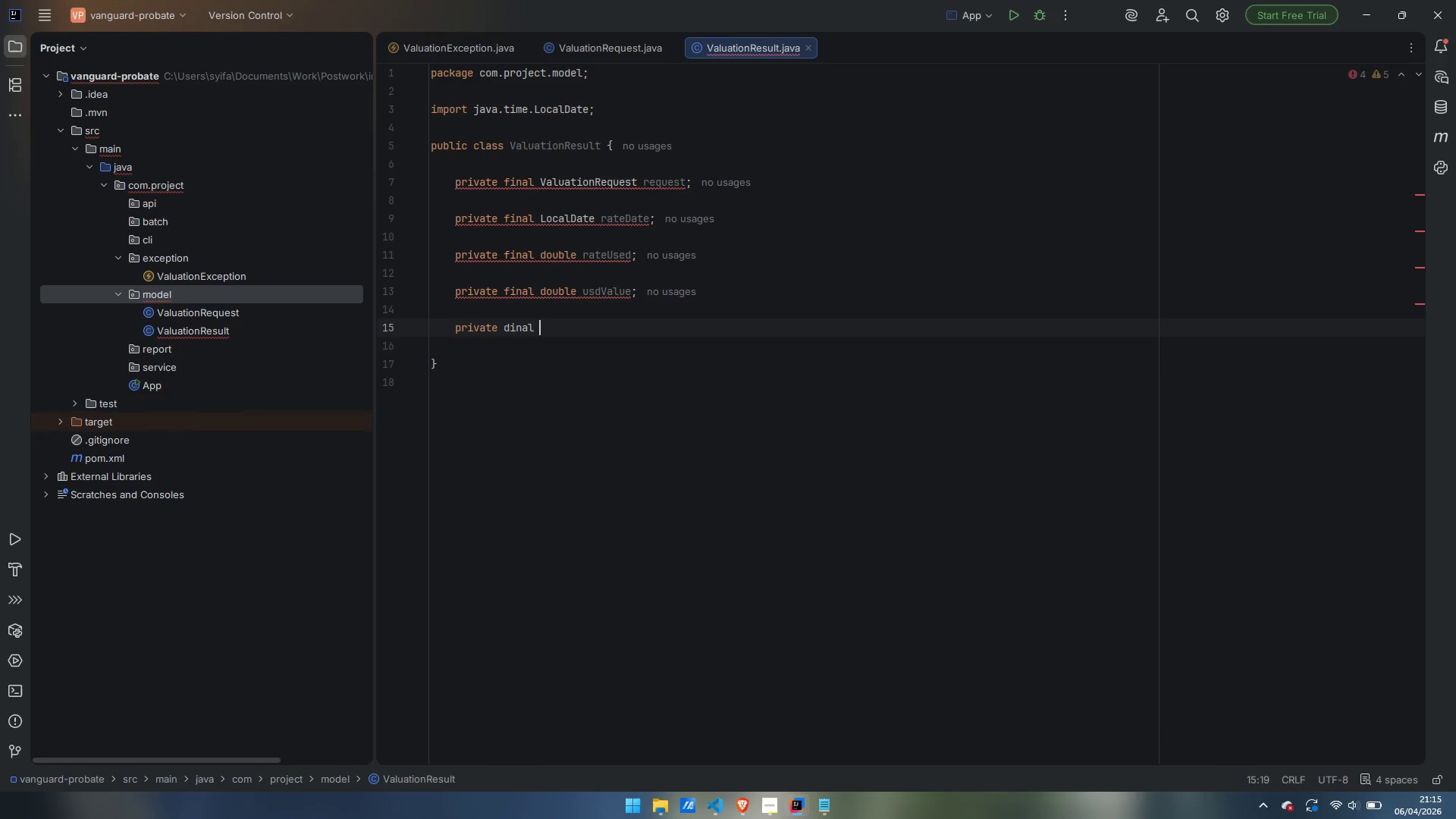 
key(Control+Backspace)
 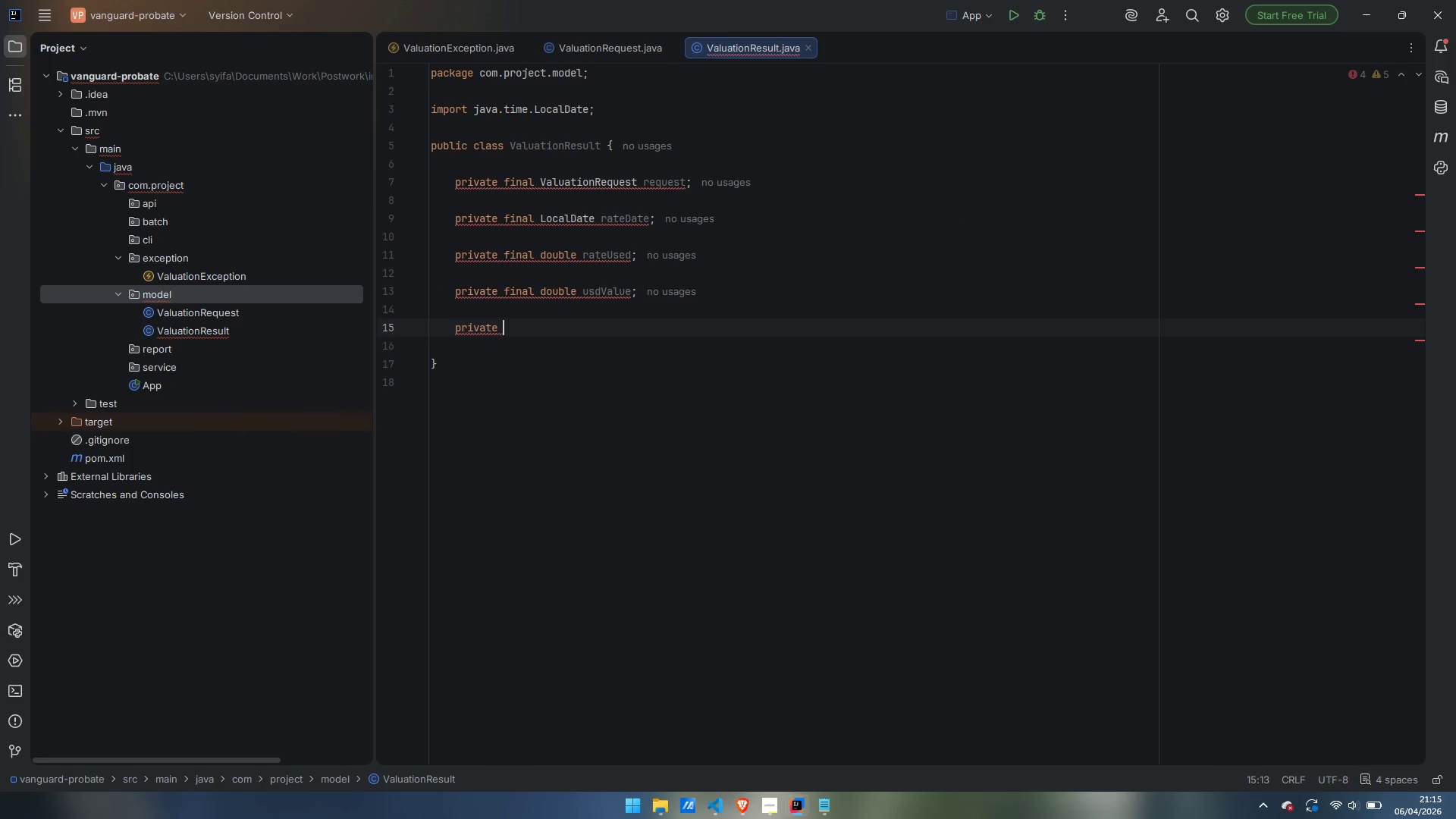 
type(final boolean dateFAllba)
key(Backspace)
key(Backspace)
key(Backspace)
key(Backspace)
key(Backspace)
type(allbackApplied;)
 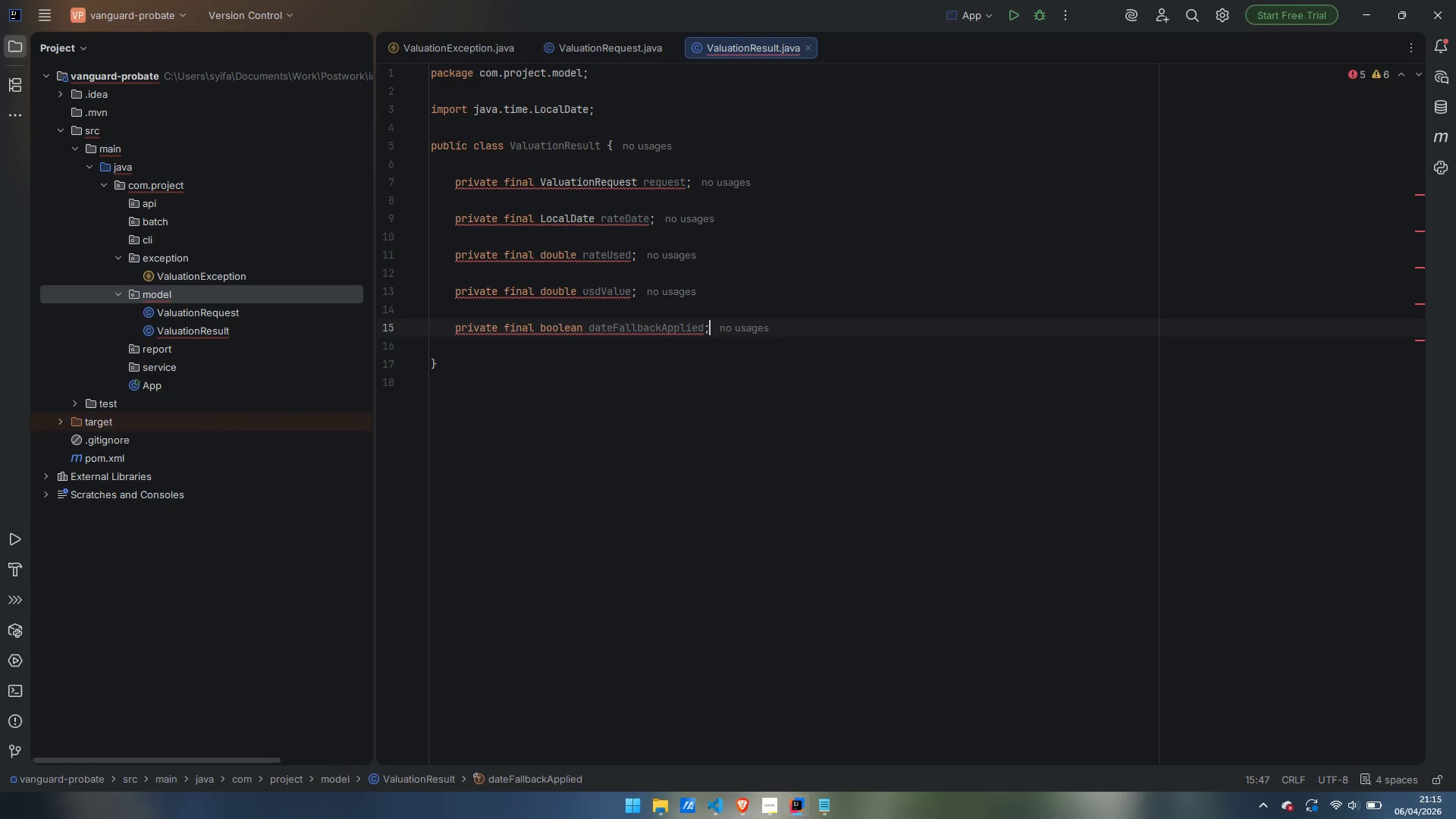 
key(Enter)
 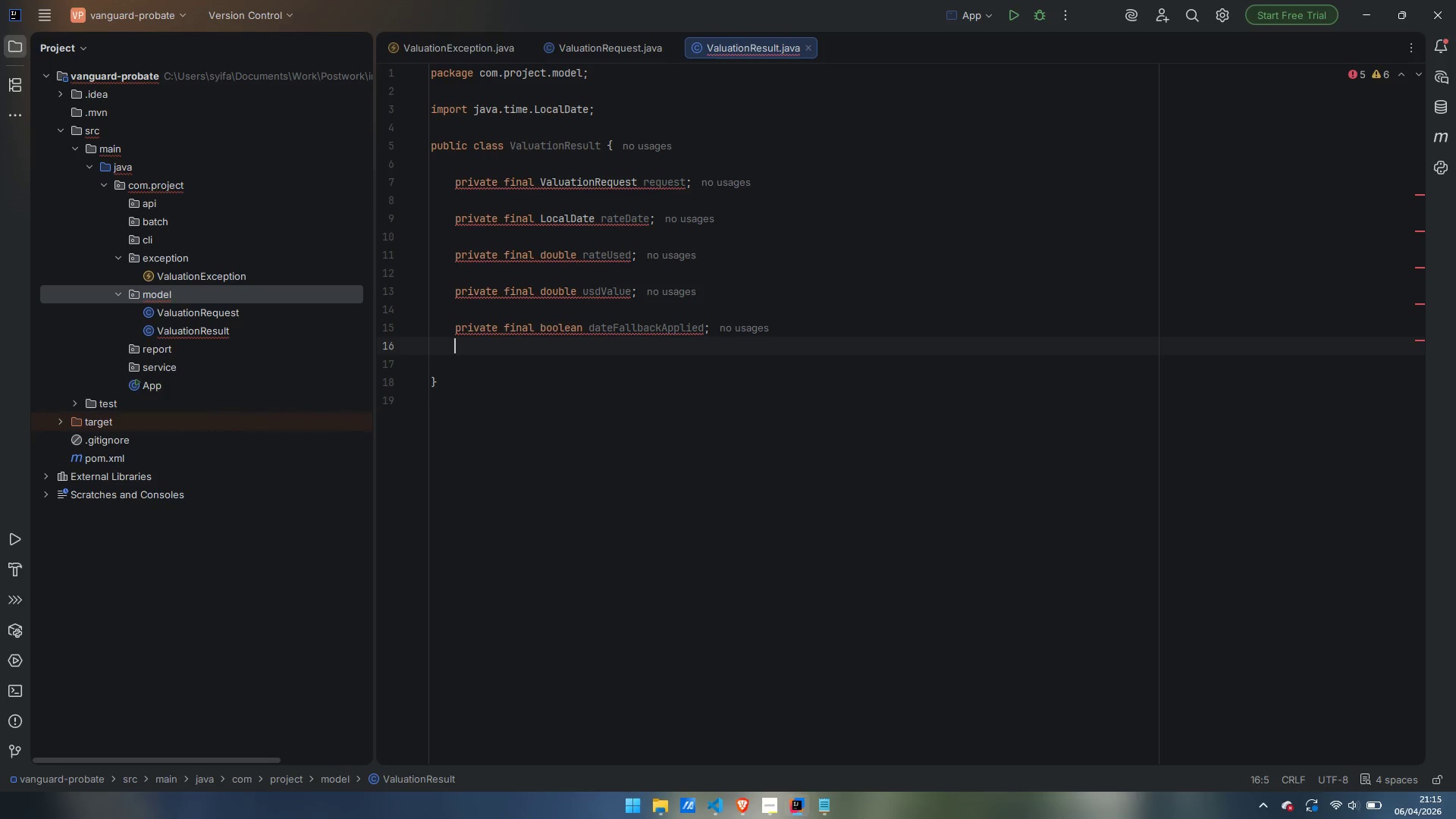 
key(Enter)
 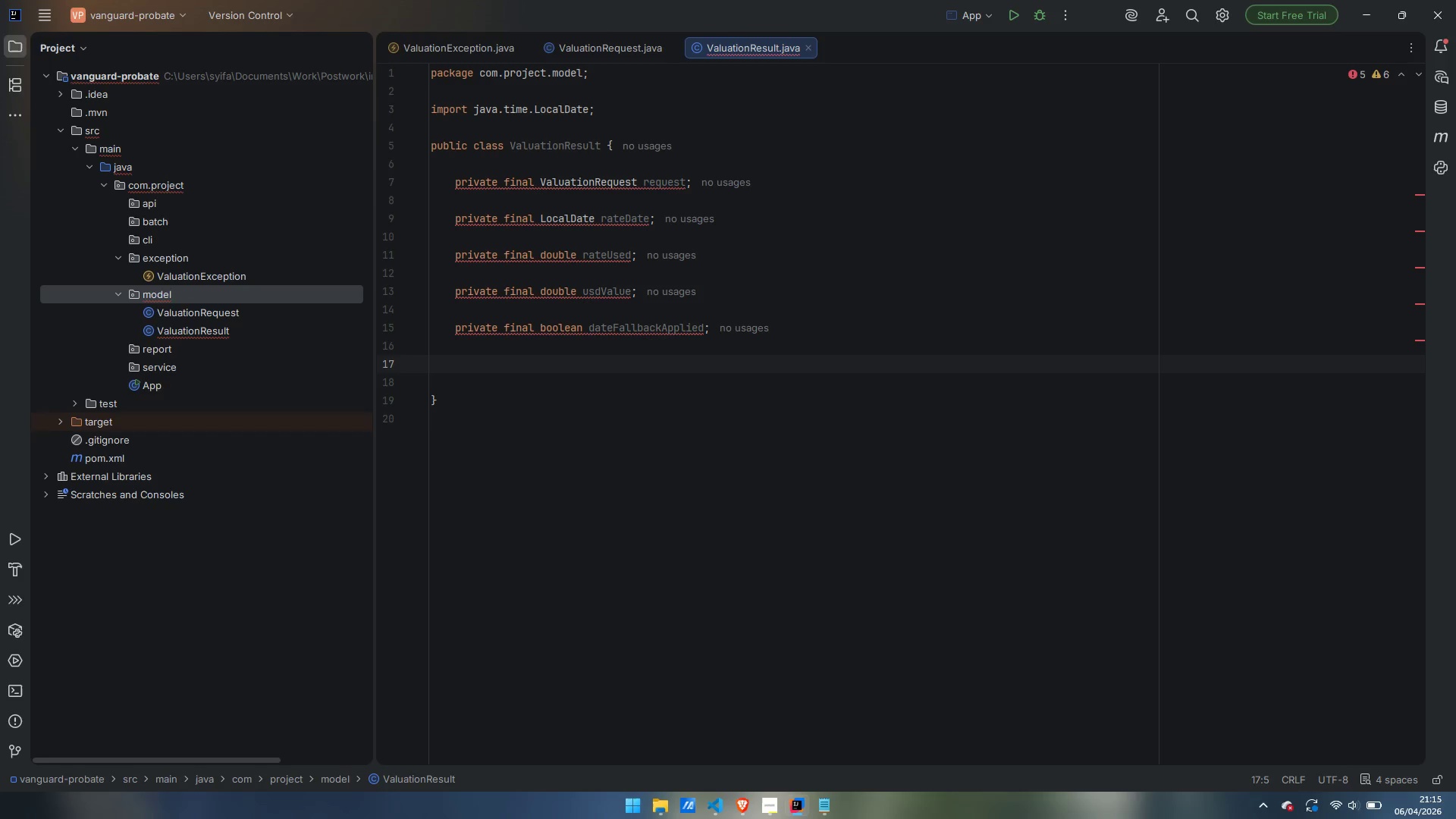 
wait(6.06)
 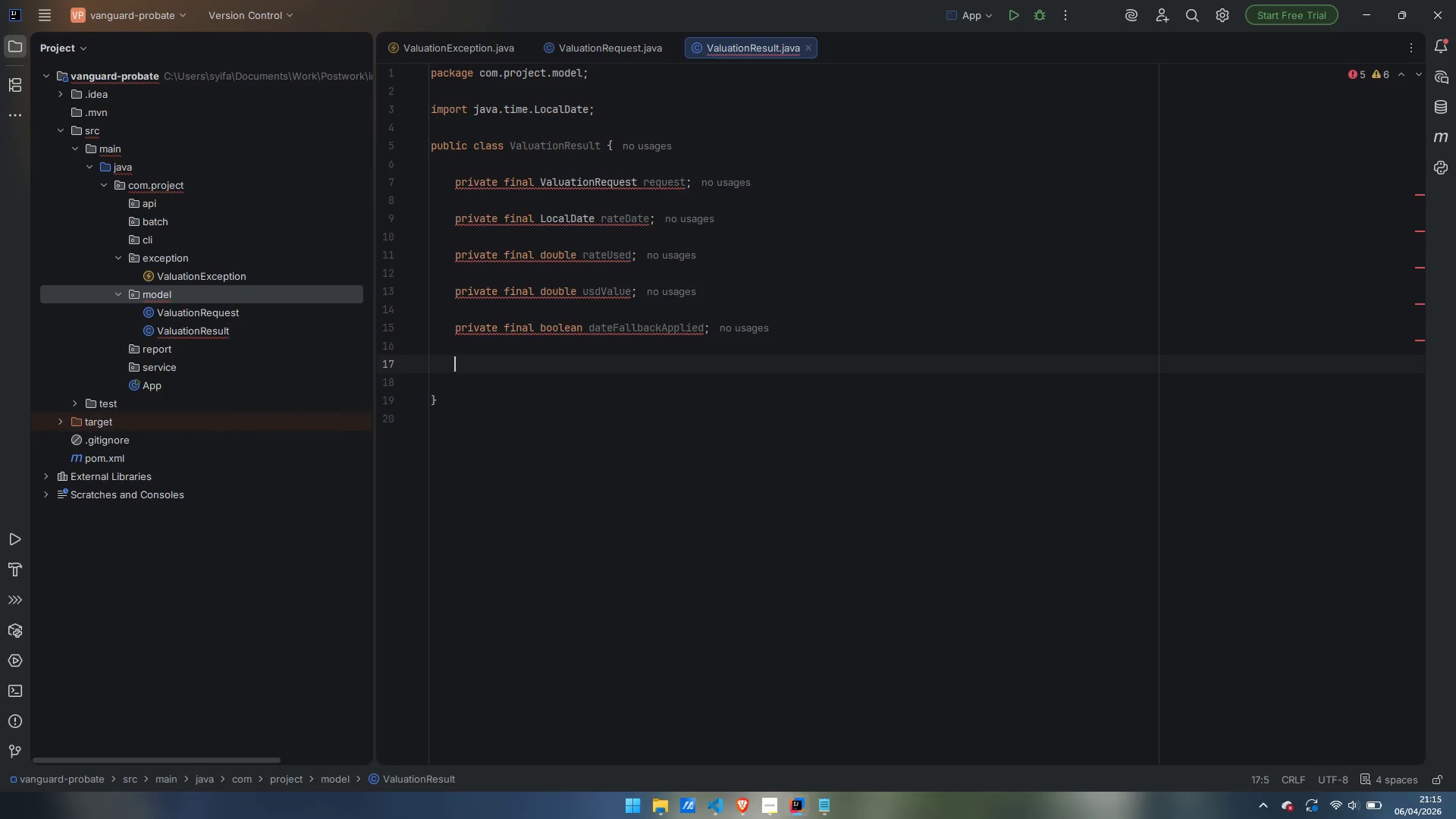 
type(public ValuationResult(ValuationRequest)
 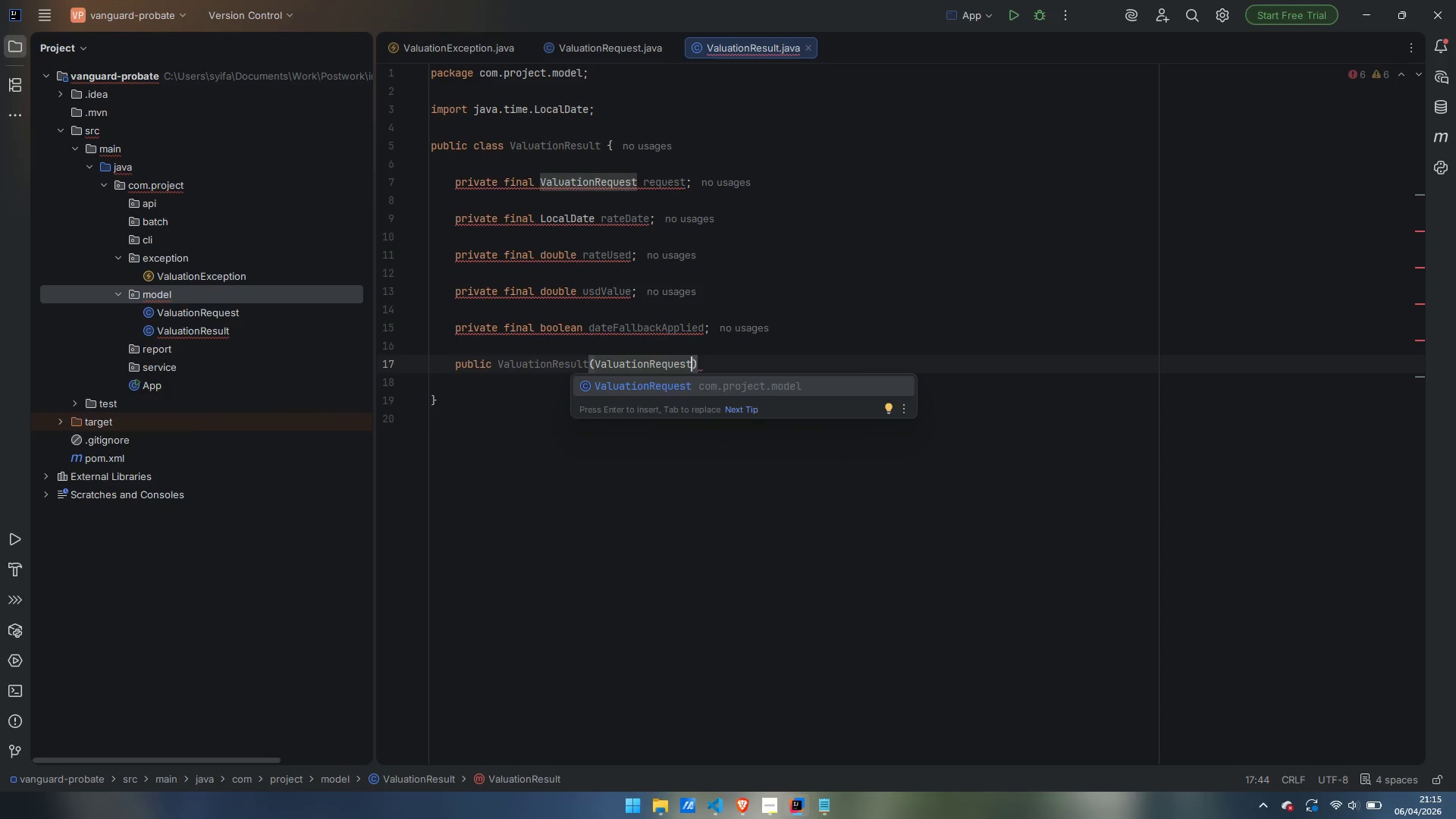 
key(Enter)
 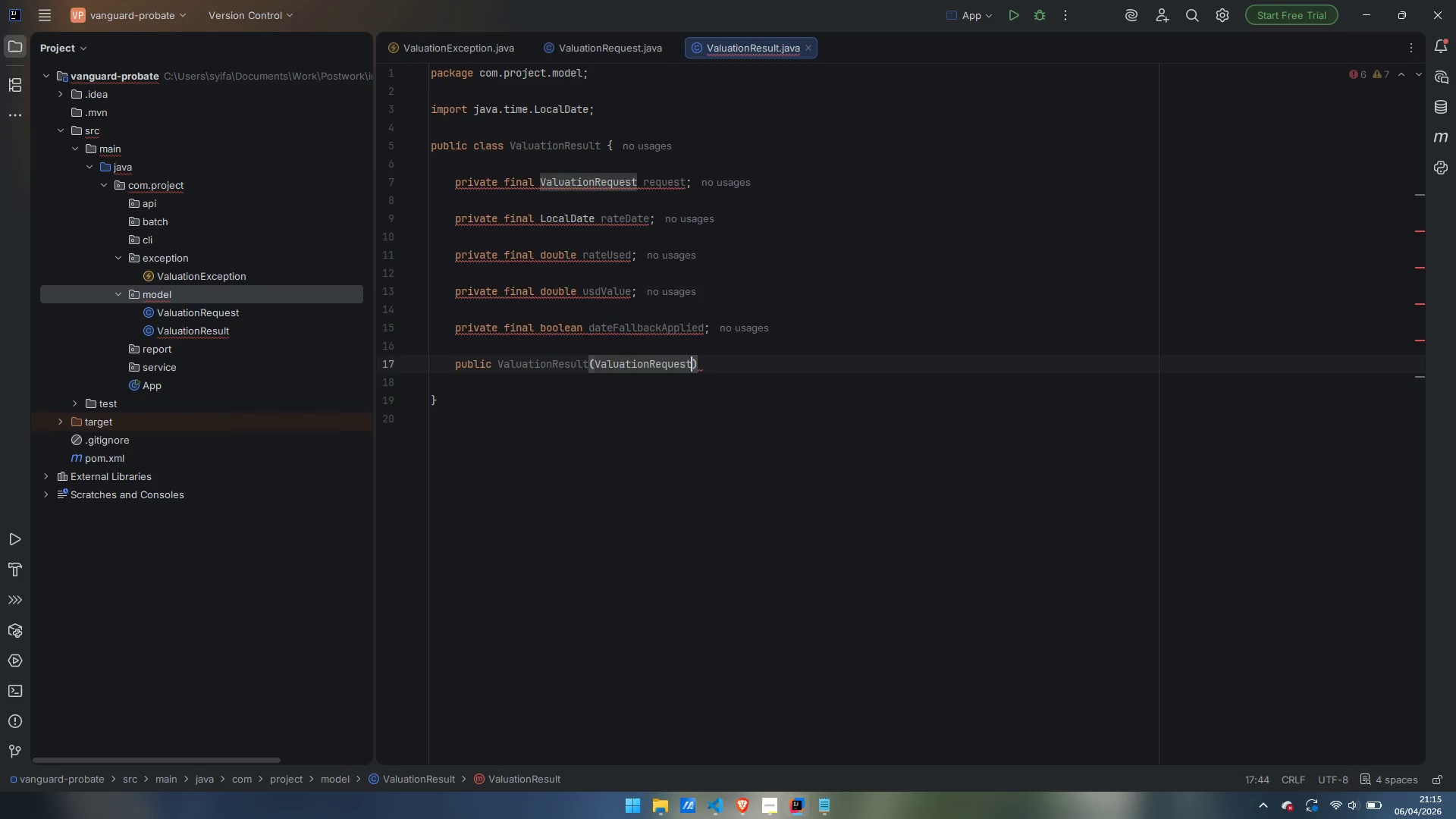 
type( request,)
 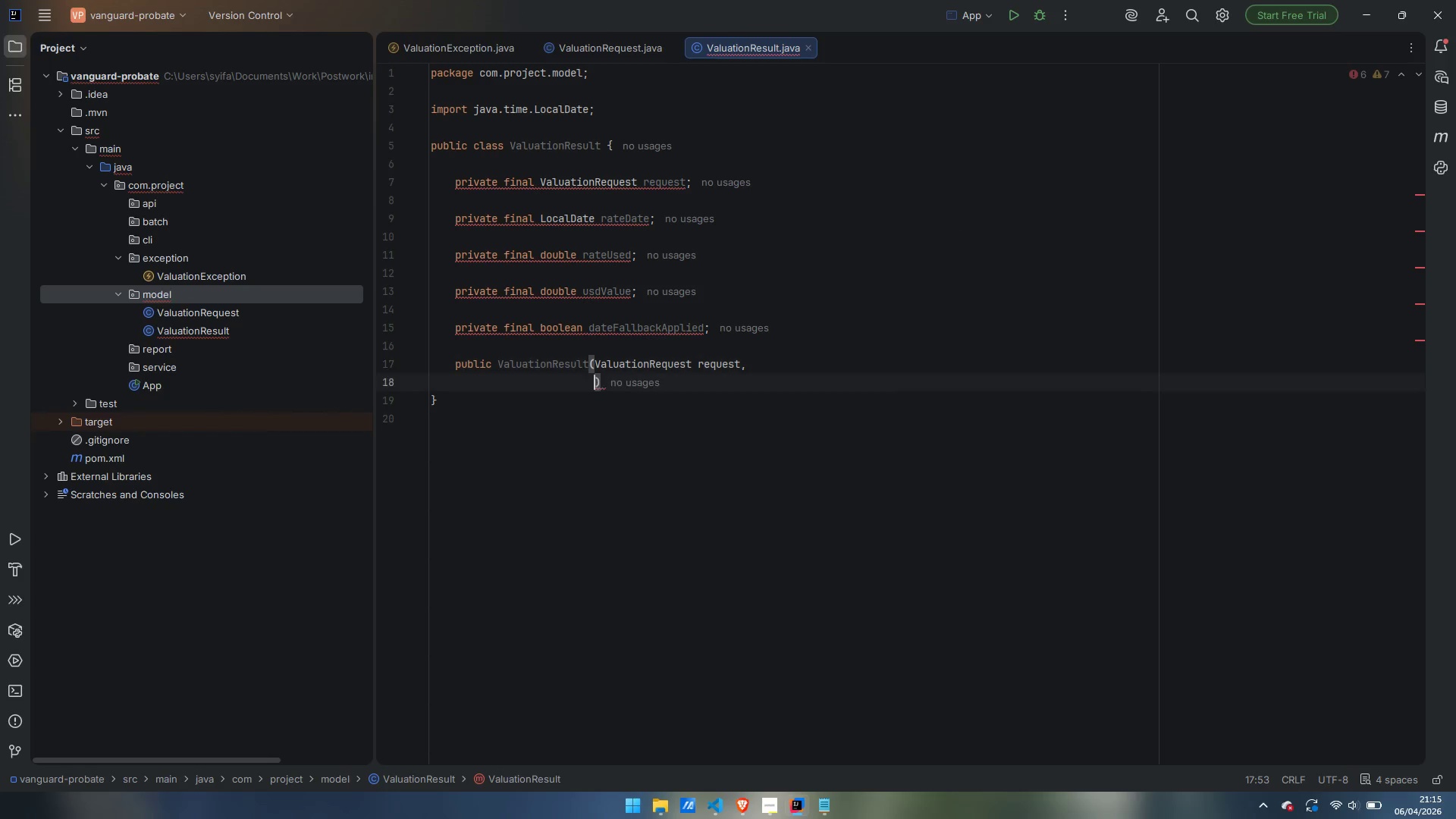 
key(Enter)
 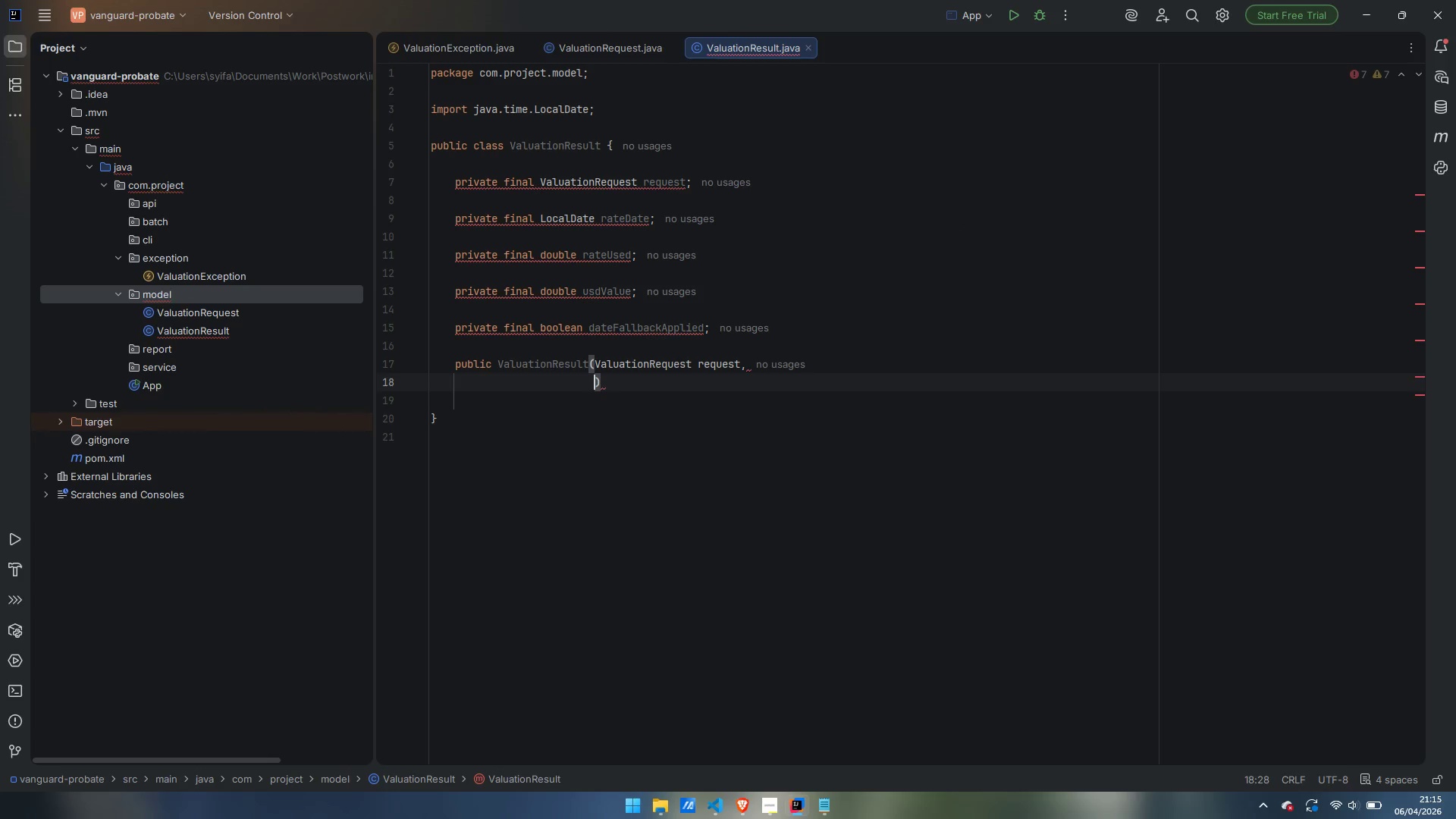 
type(LocalDate arte)
 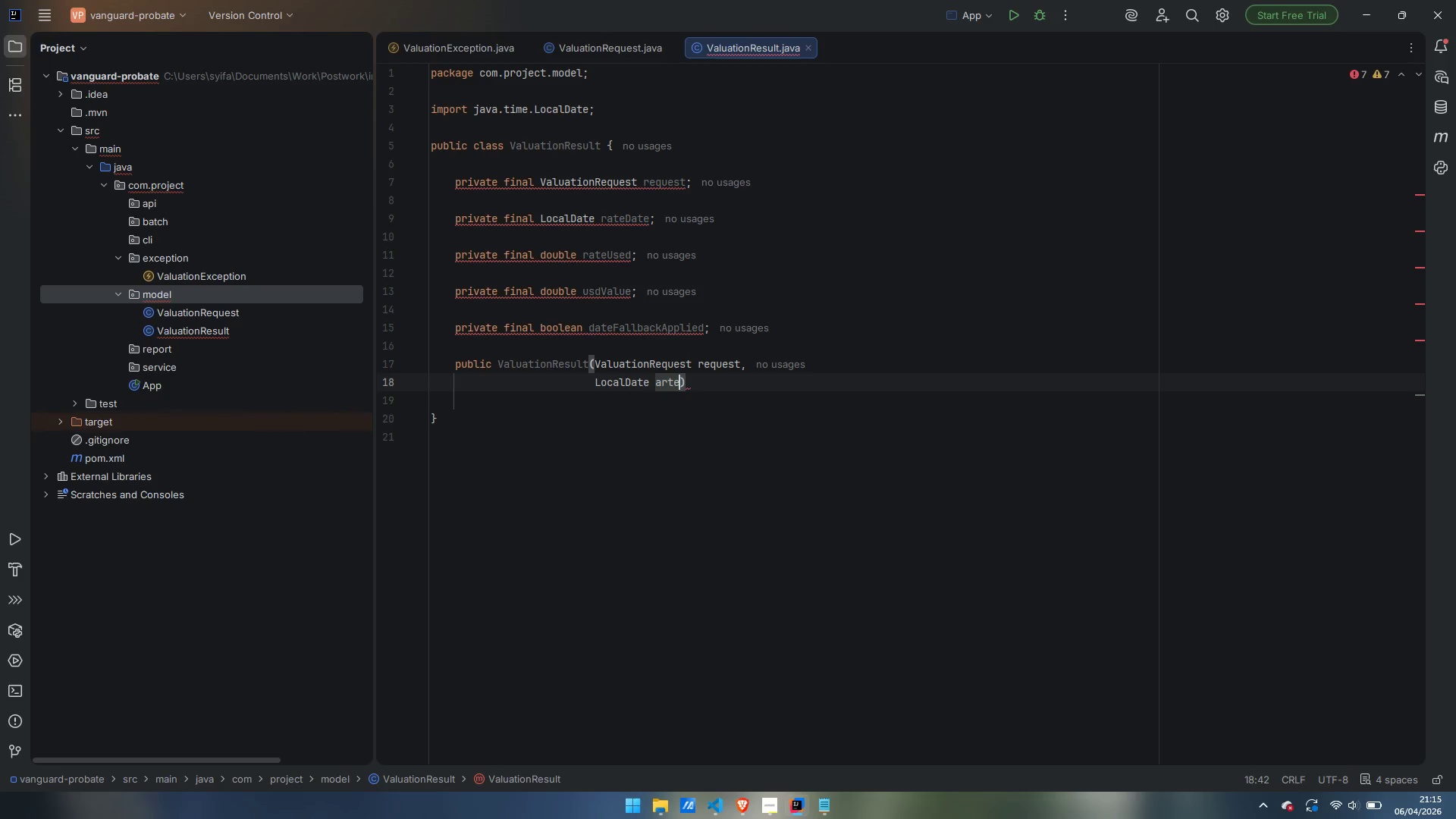 
key(Control+ControlLeft)
 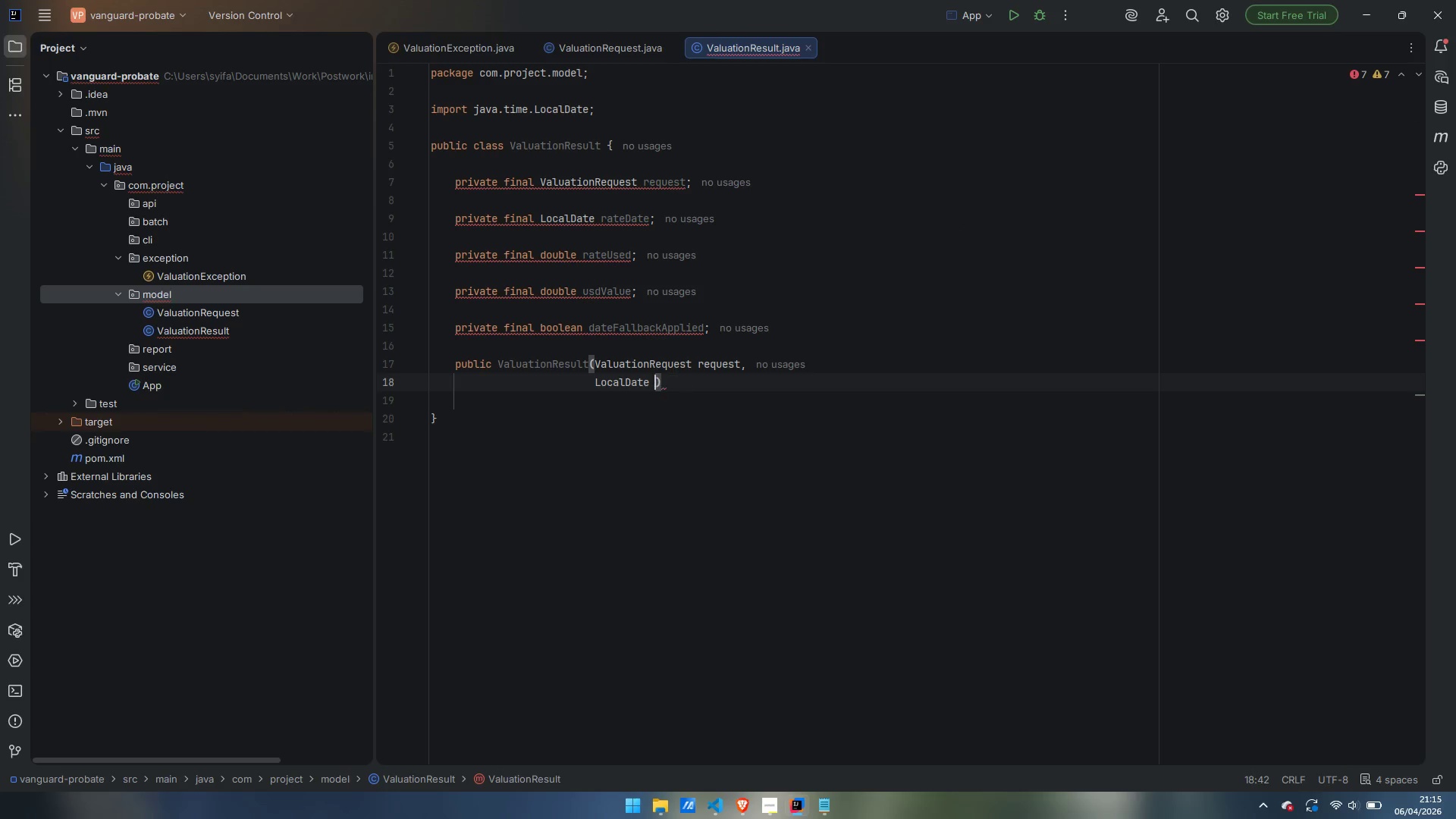 
key(Control+Backspace)
 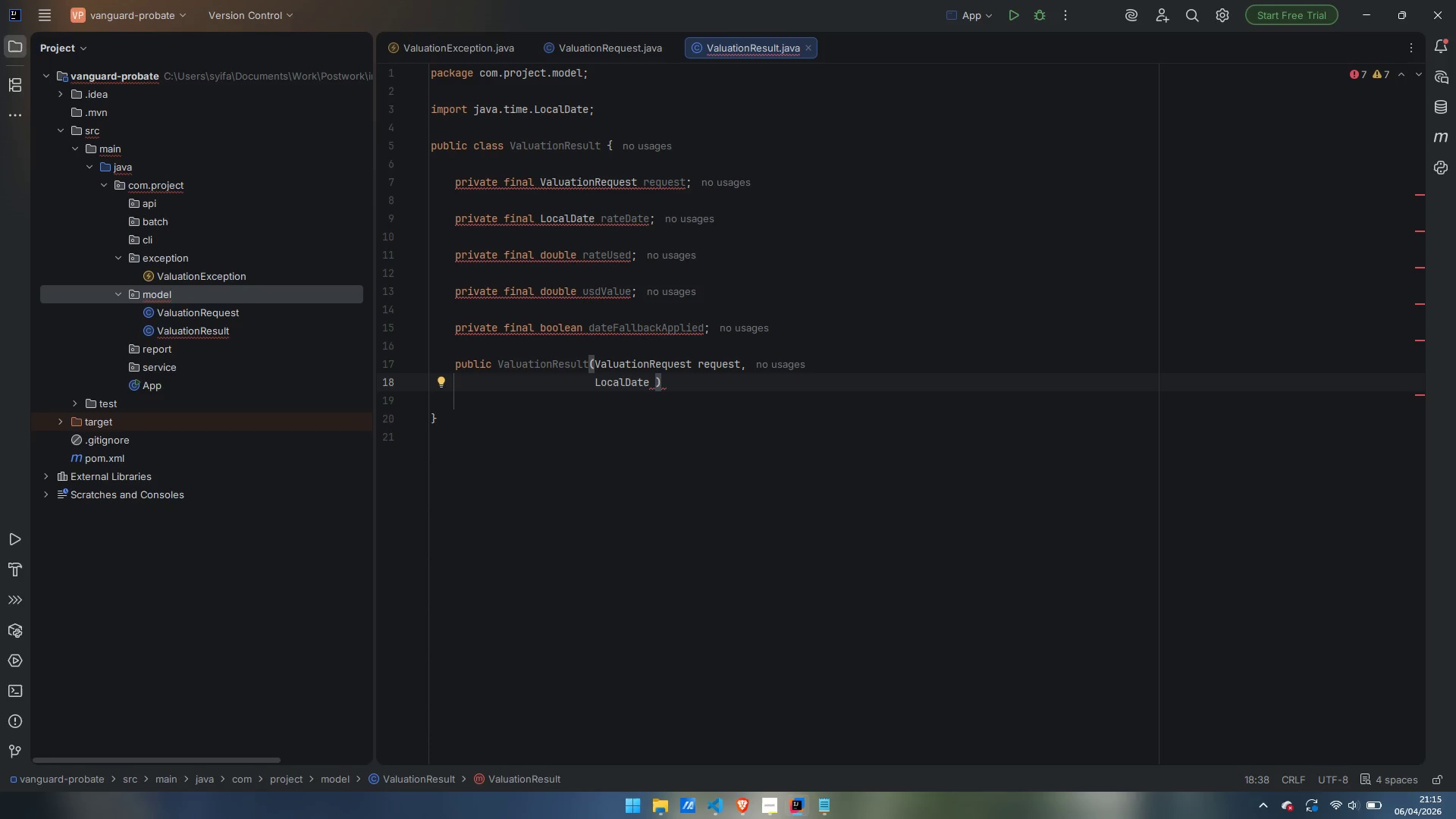 
type(rateDate,)
 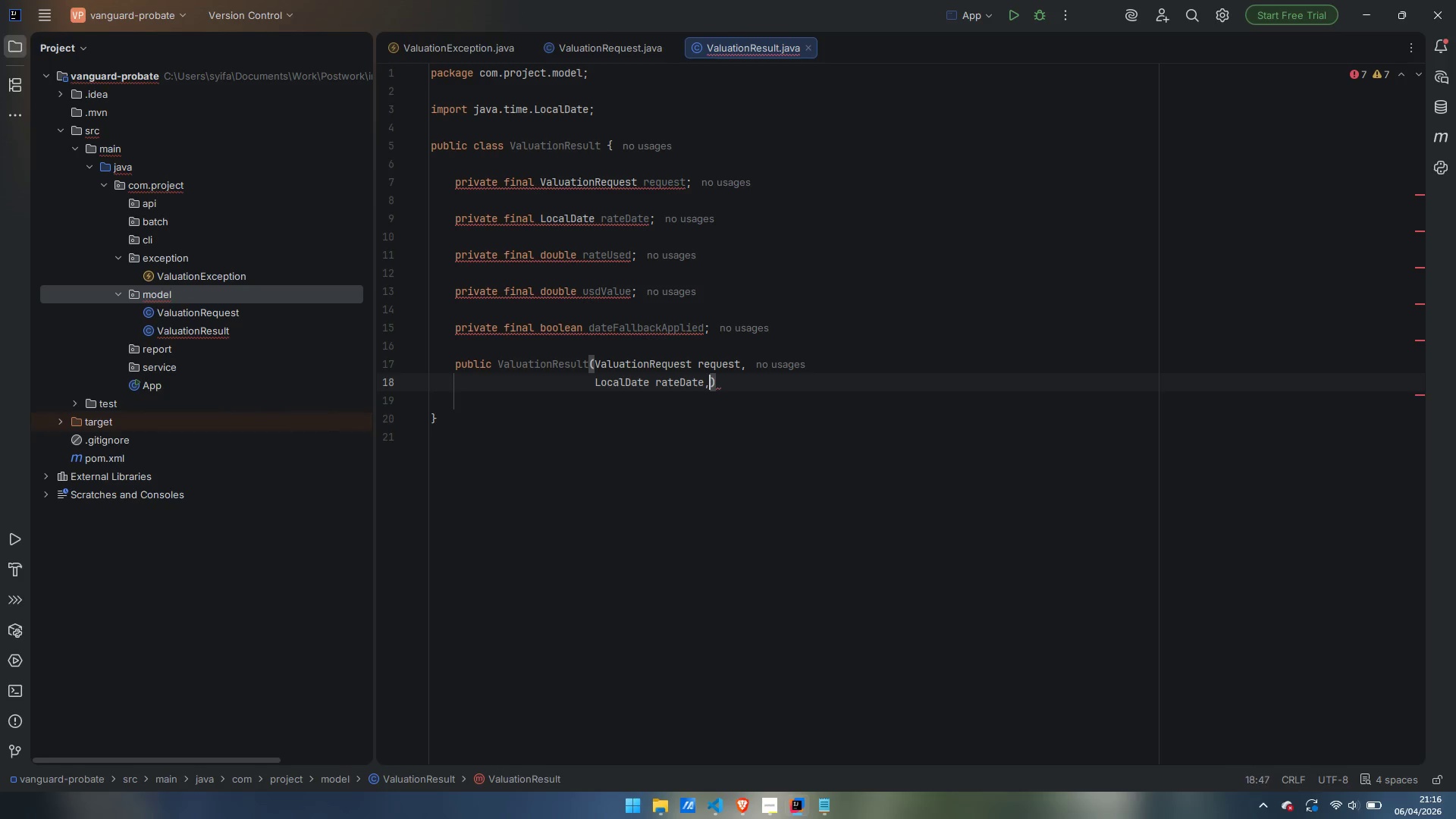 
key(Enter)
 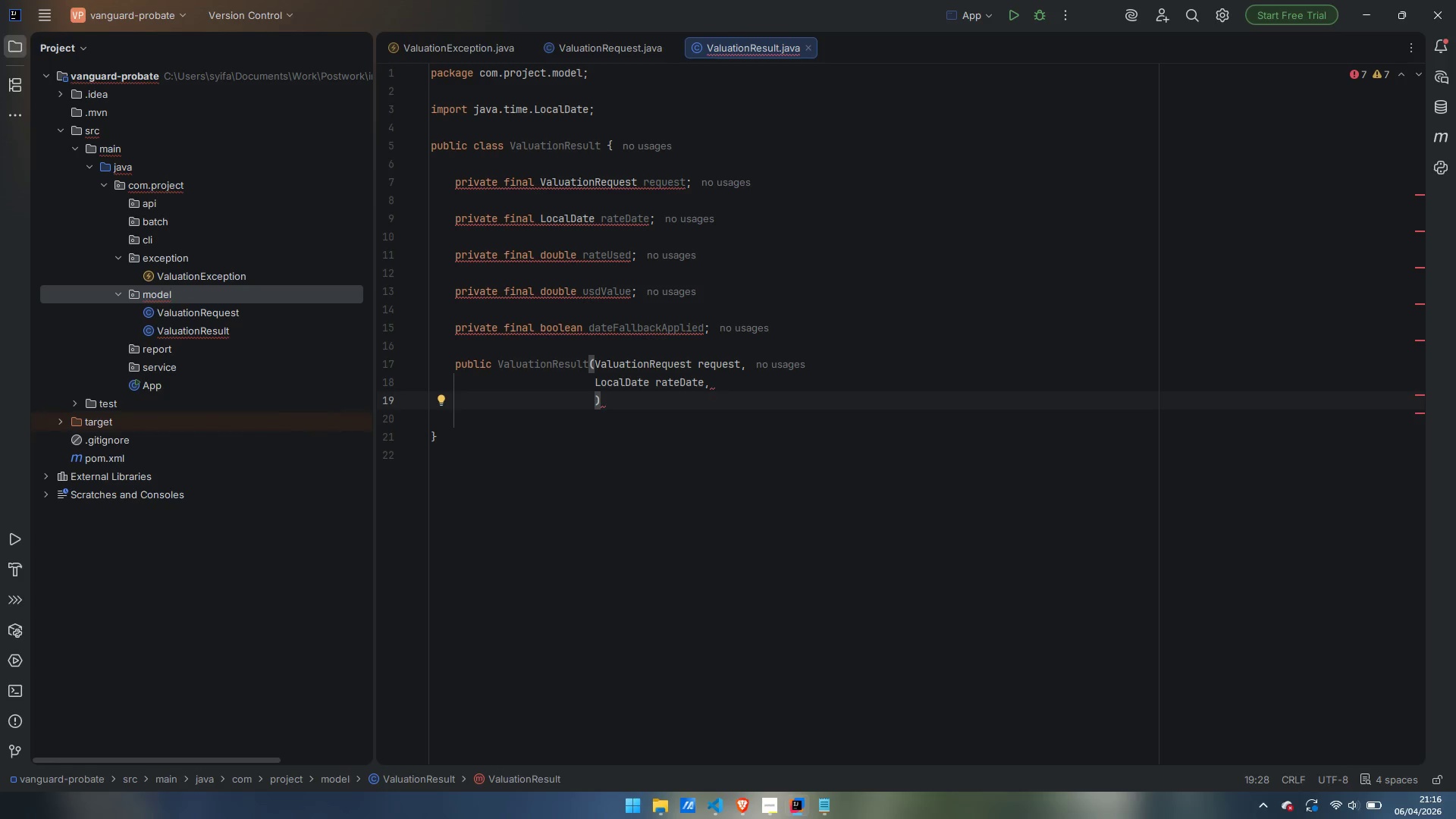 
type(double rateUsed,)
 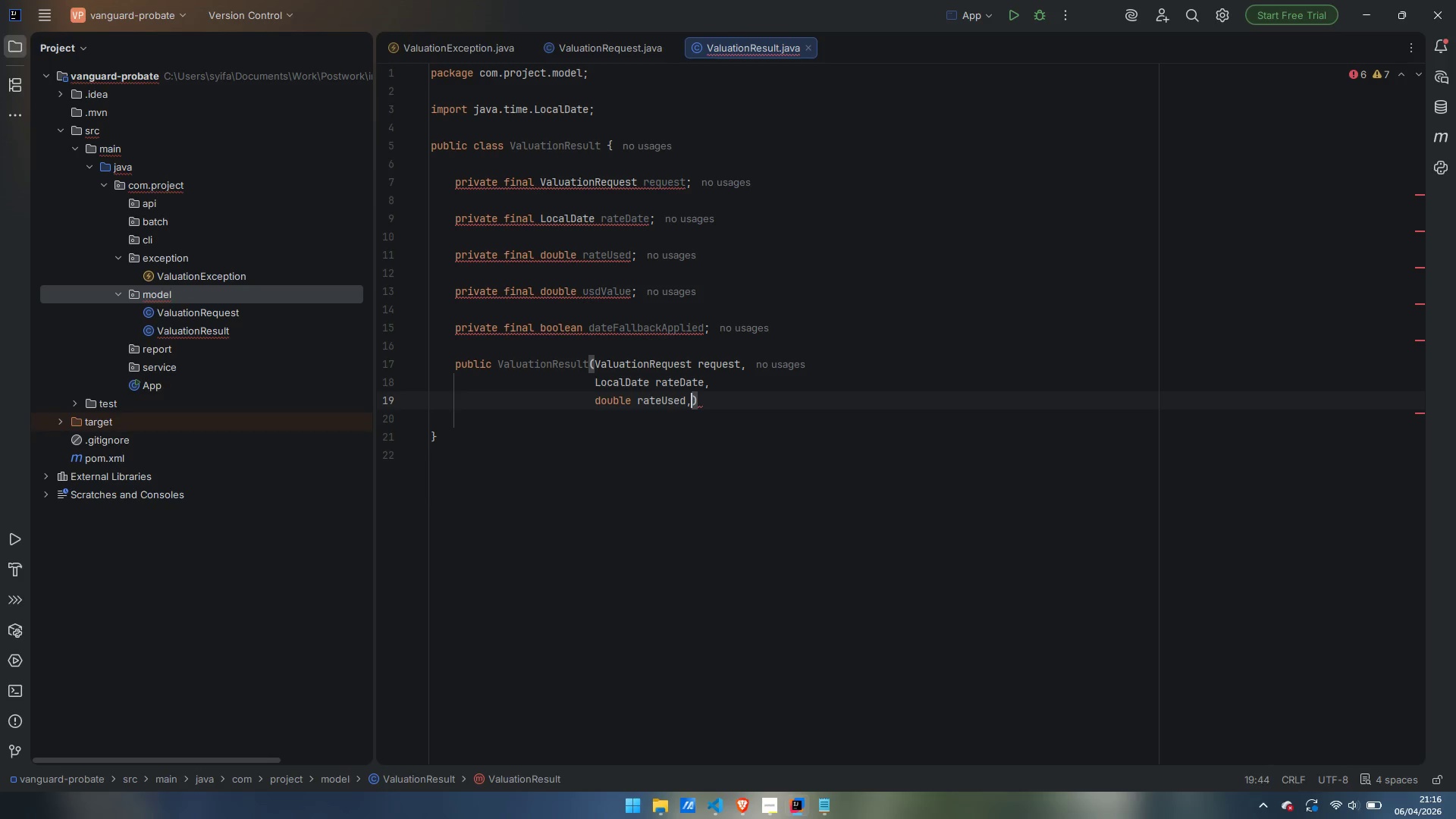 
key(Enter)
 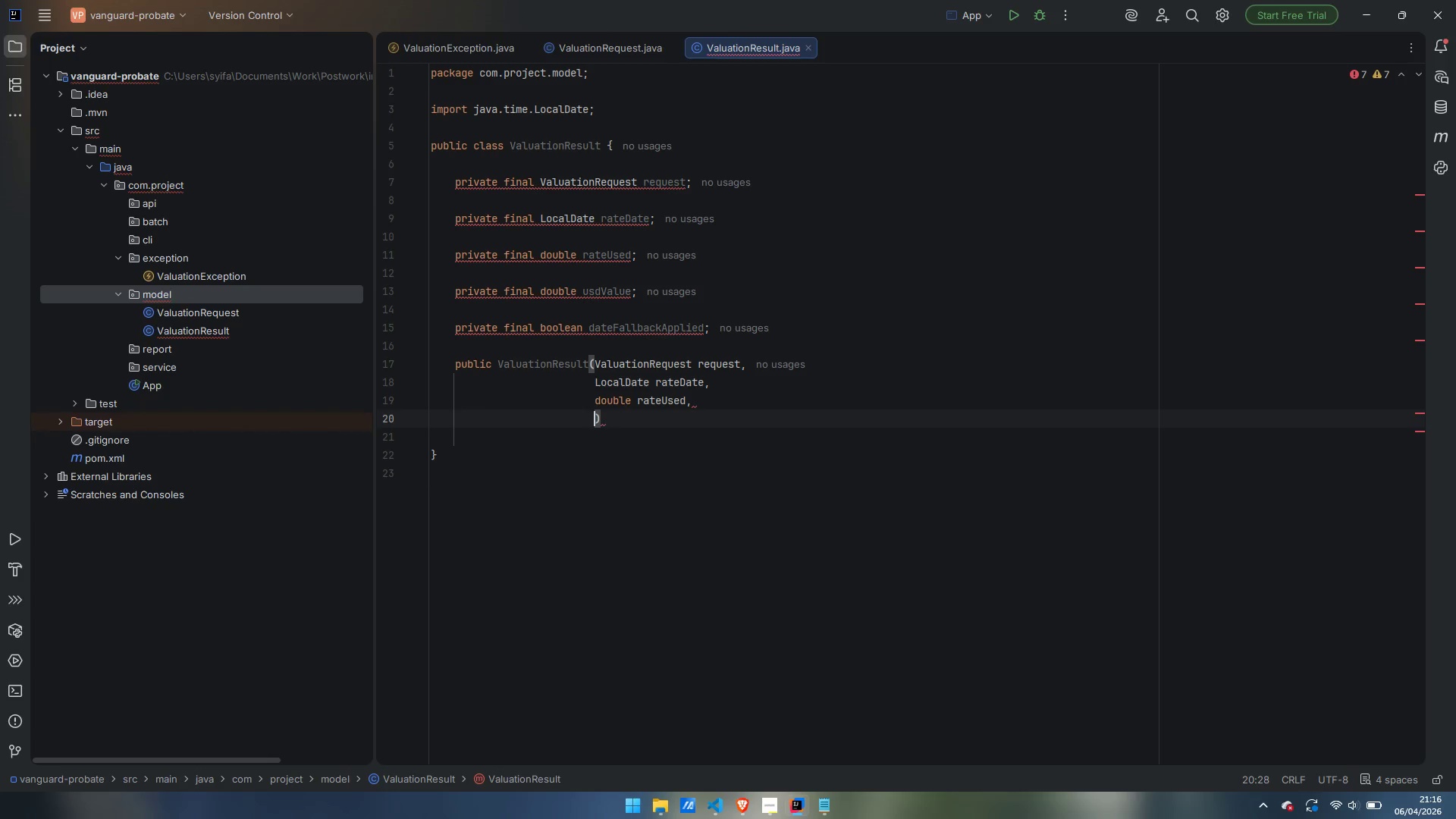 
type(double usdValue)
 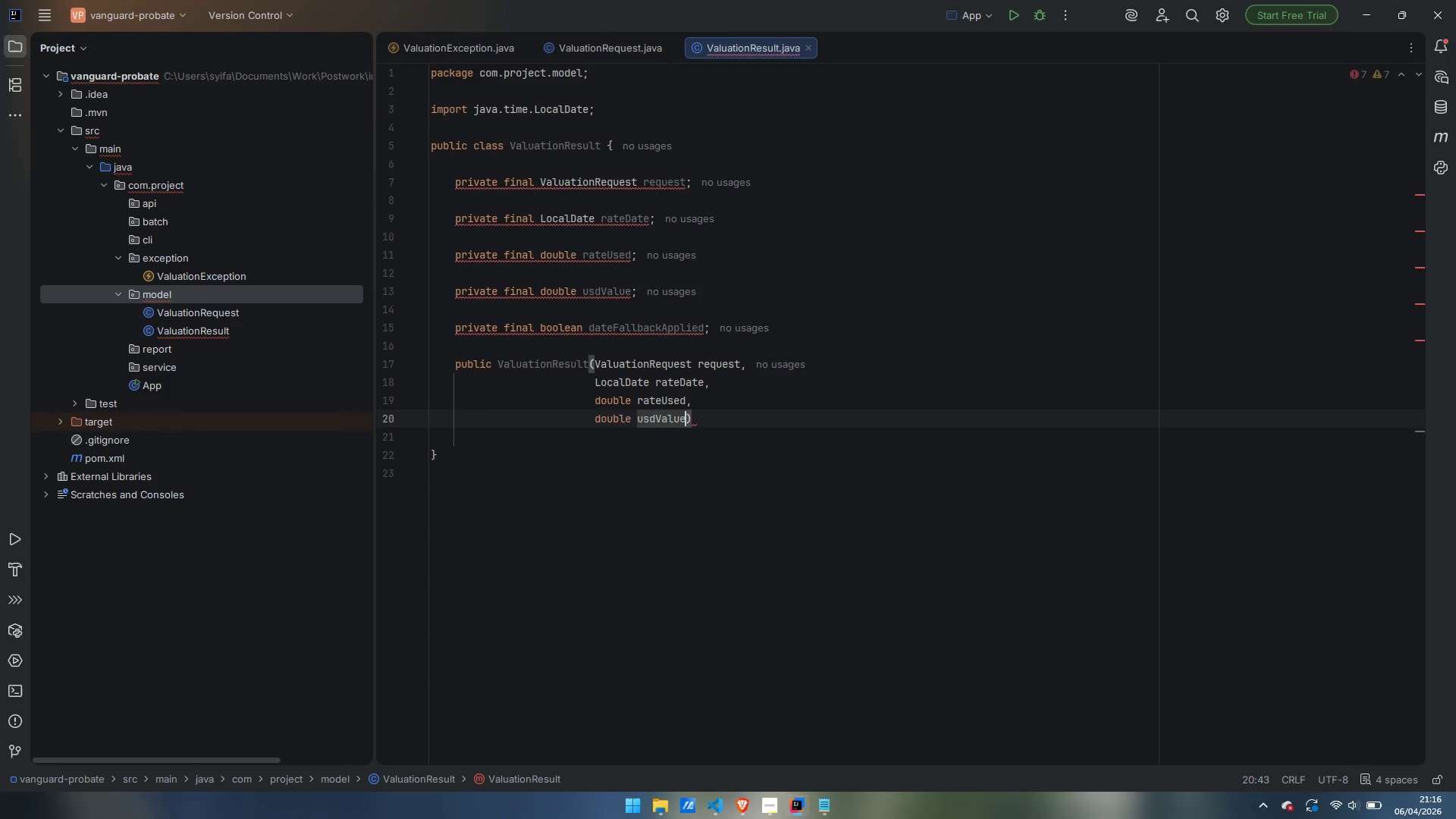 
key(Comma)
 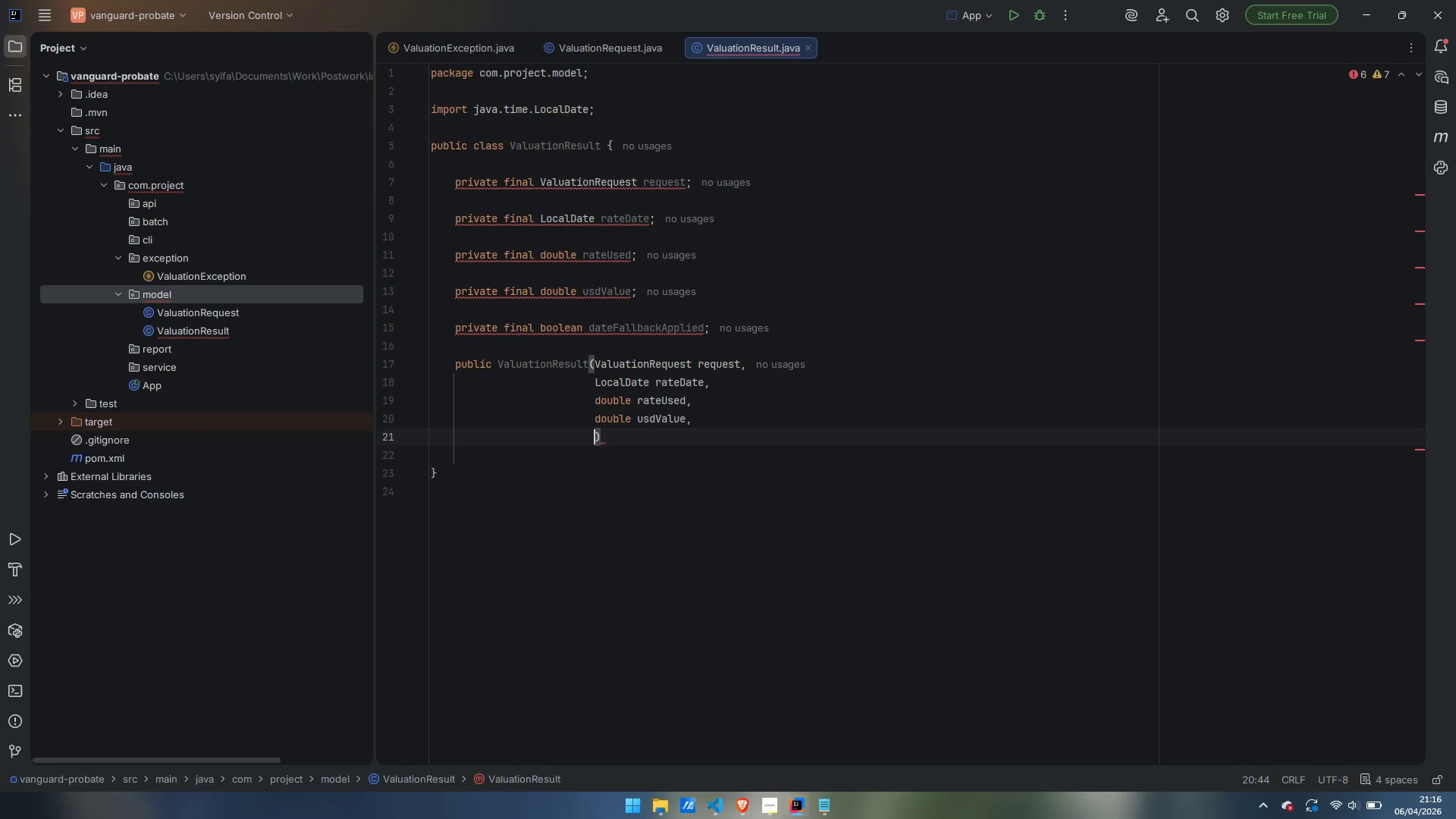 
key(Enter)
 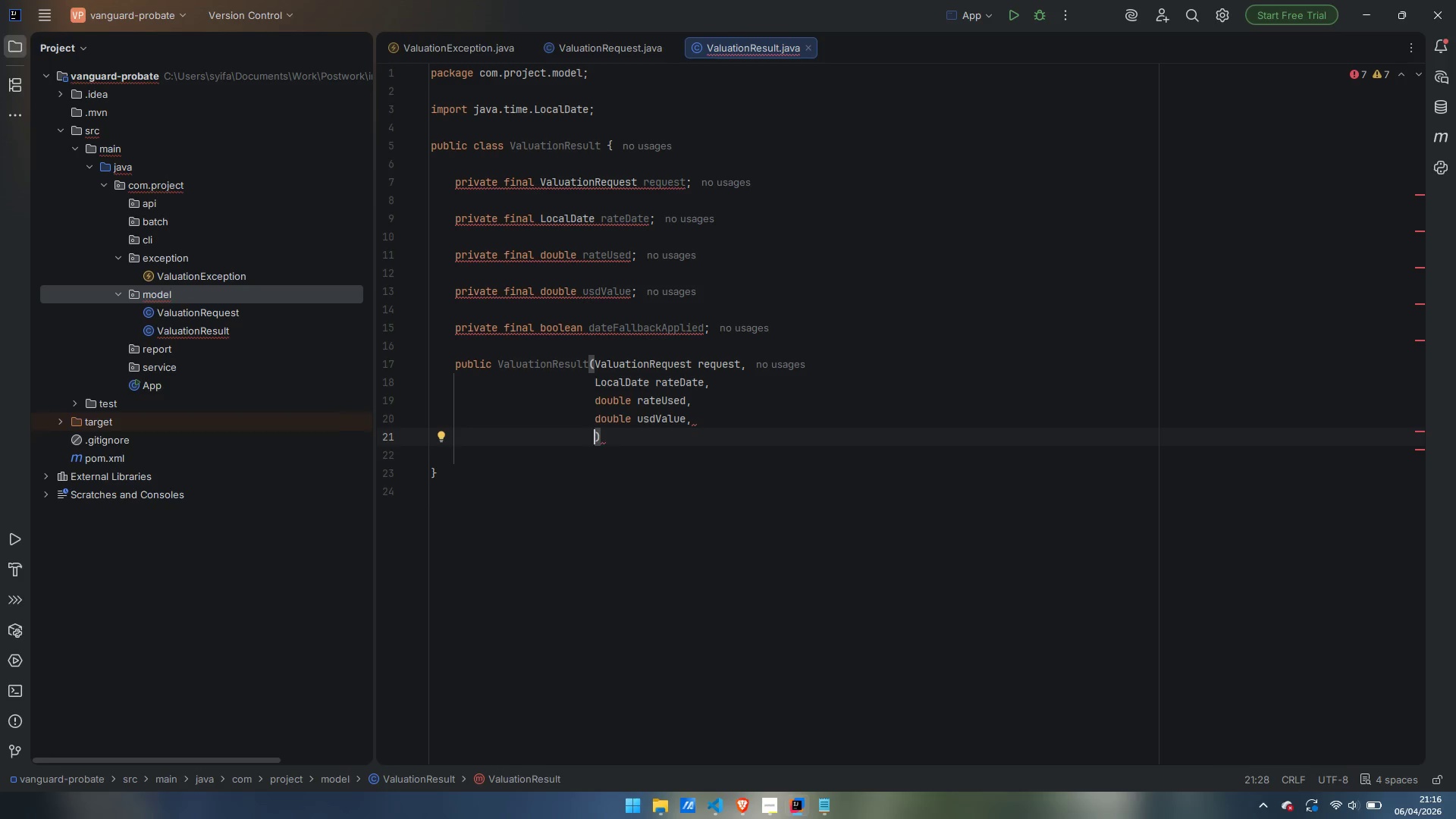 
type(boolean dateFallbackApplied)
 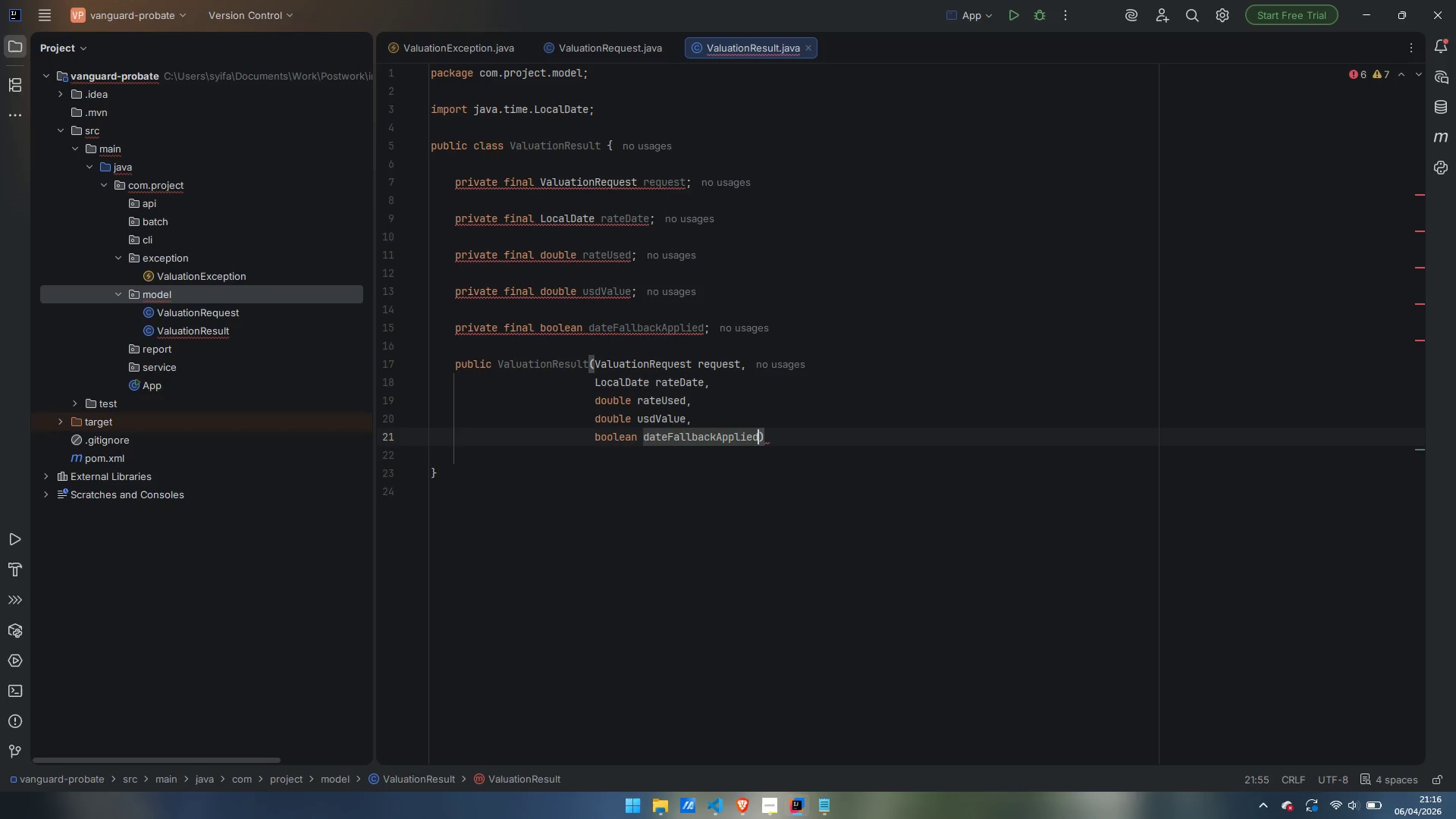 
key(ArrowRight)
 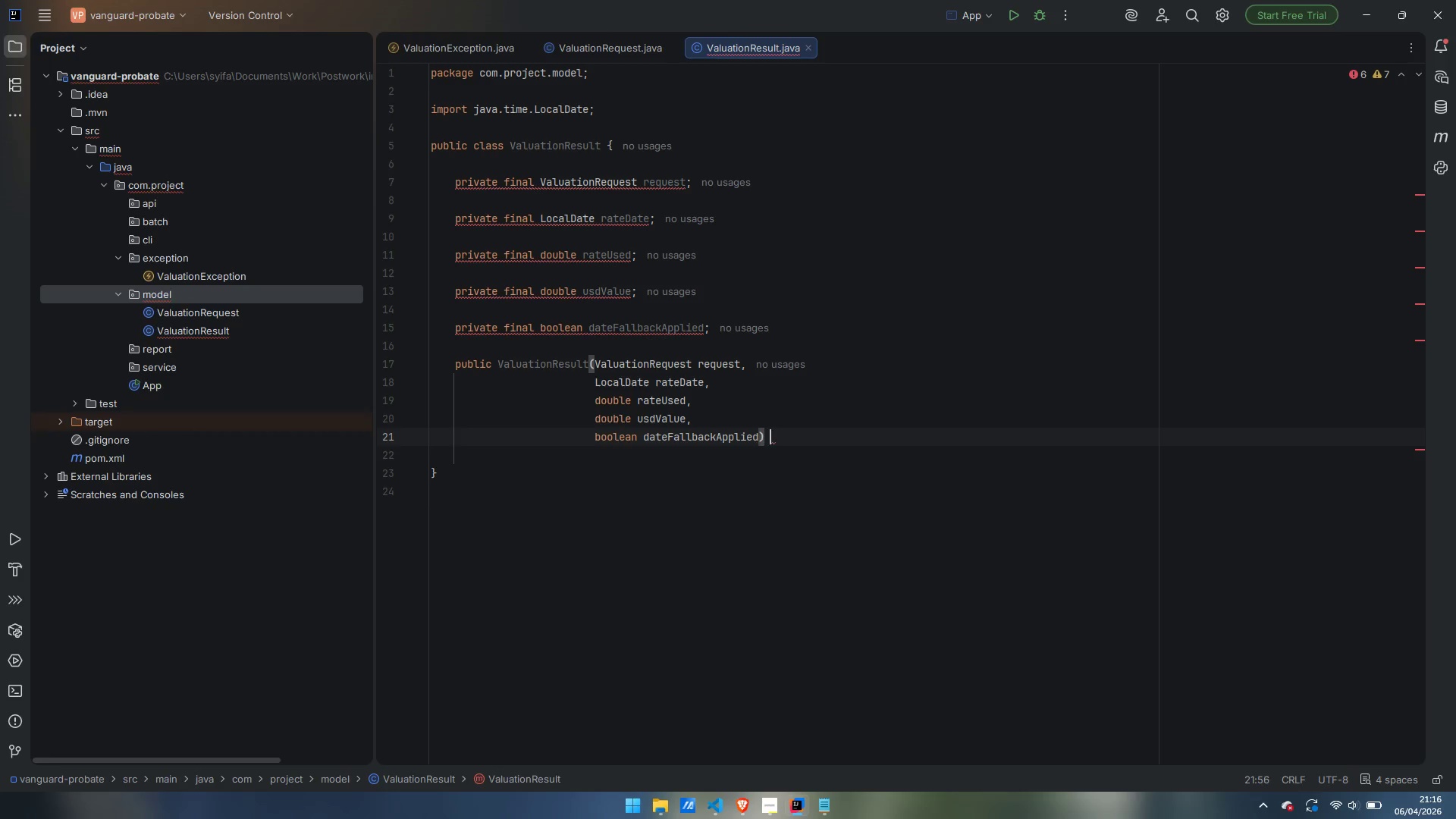 
key(Space)
 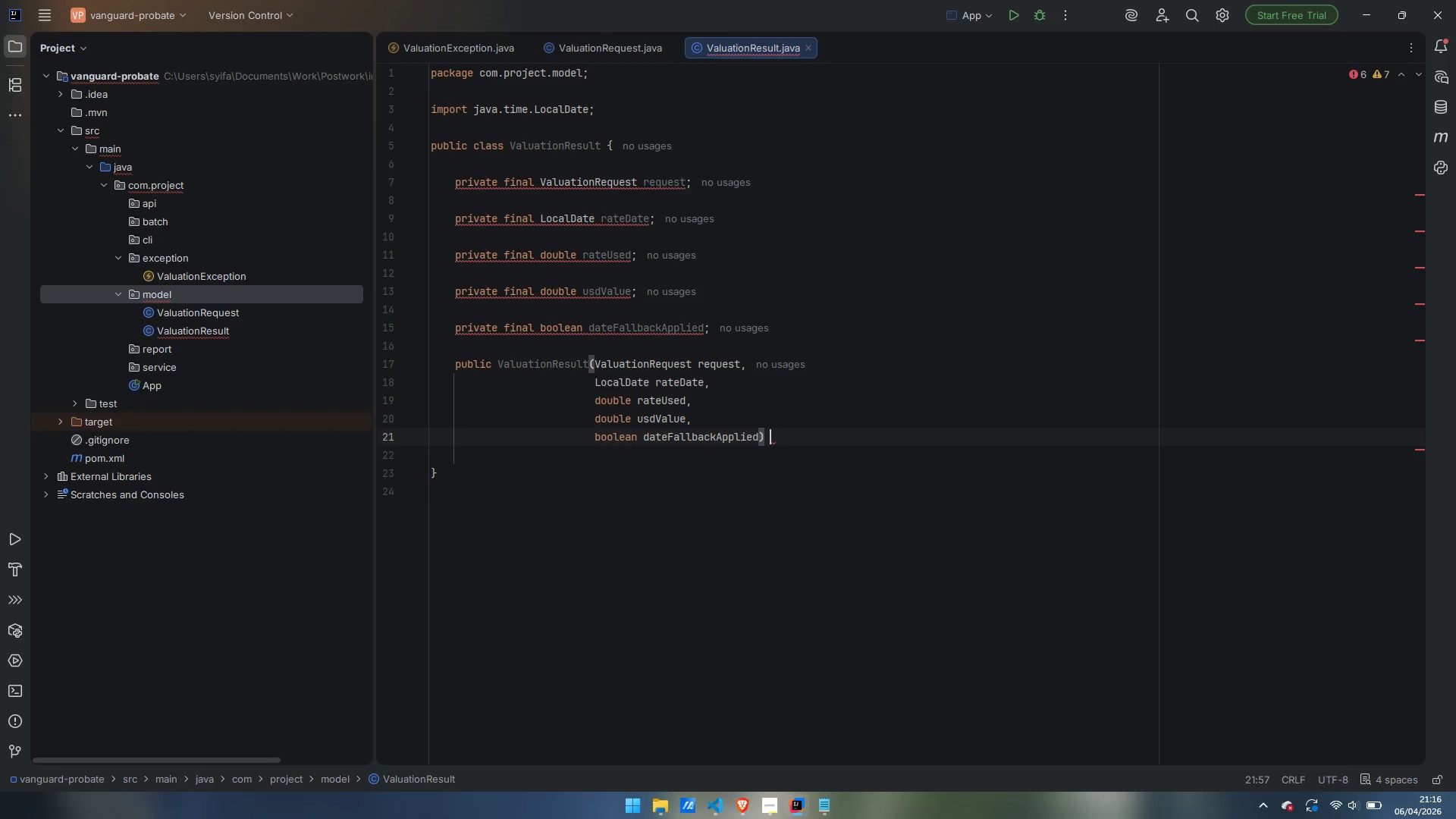 
key(Shift+BracketLeft)
 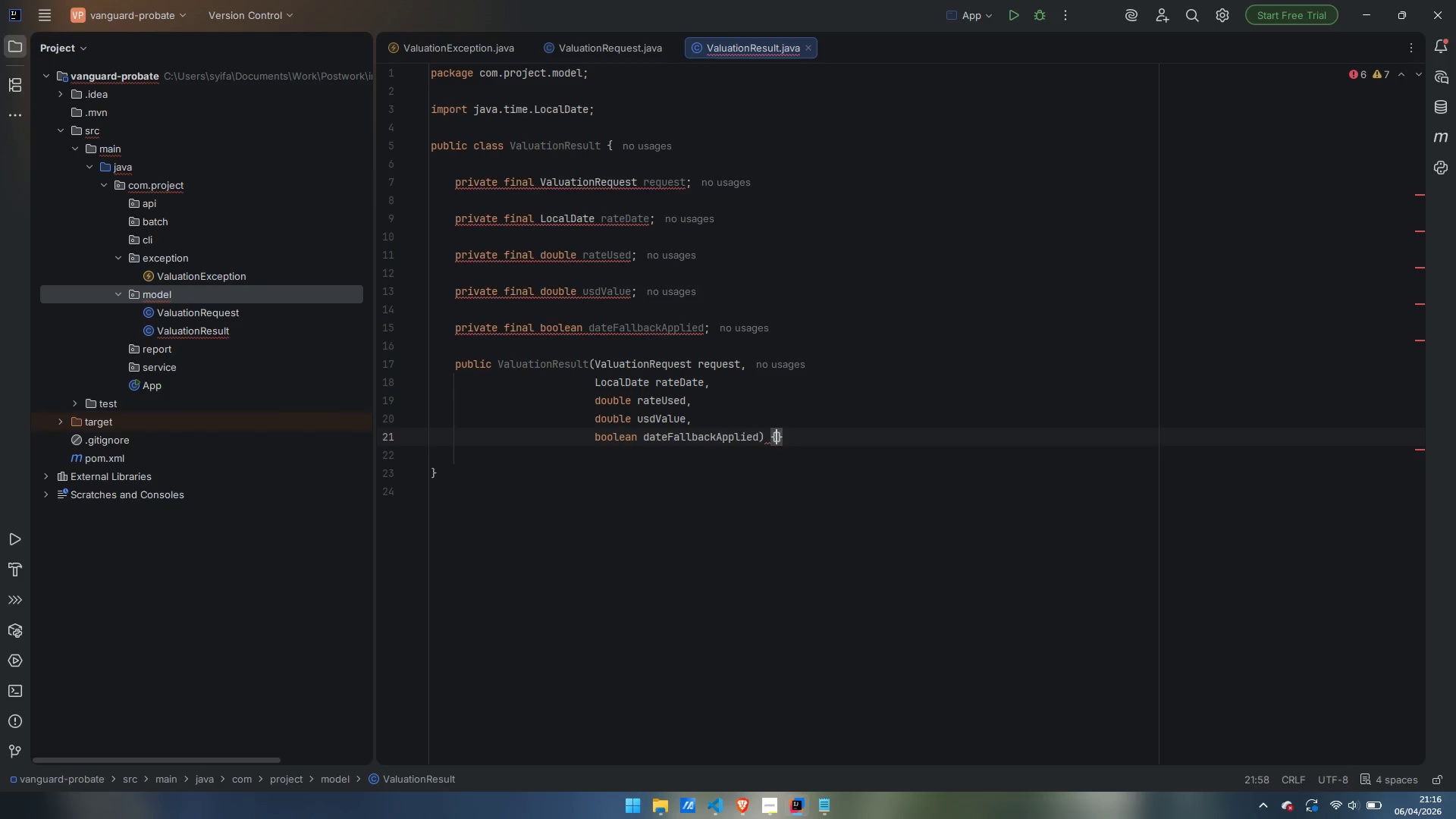 
key(Enter)
 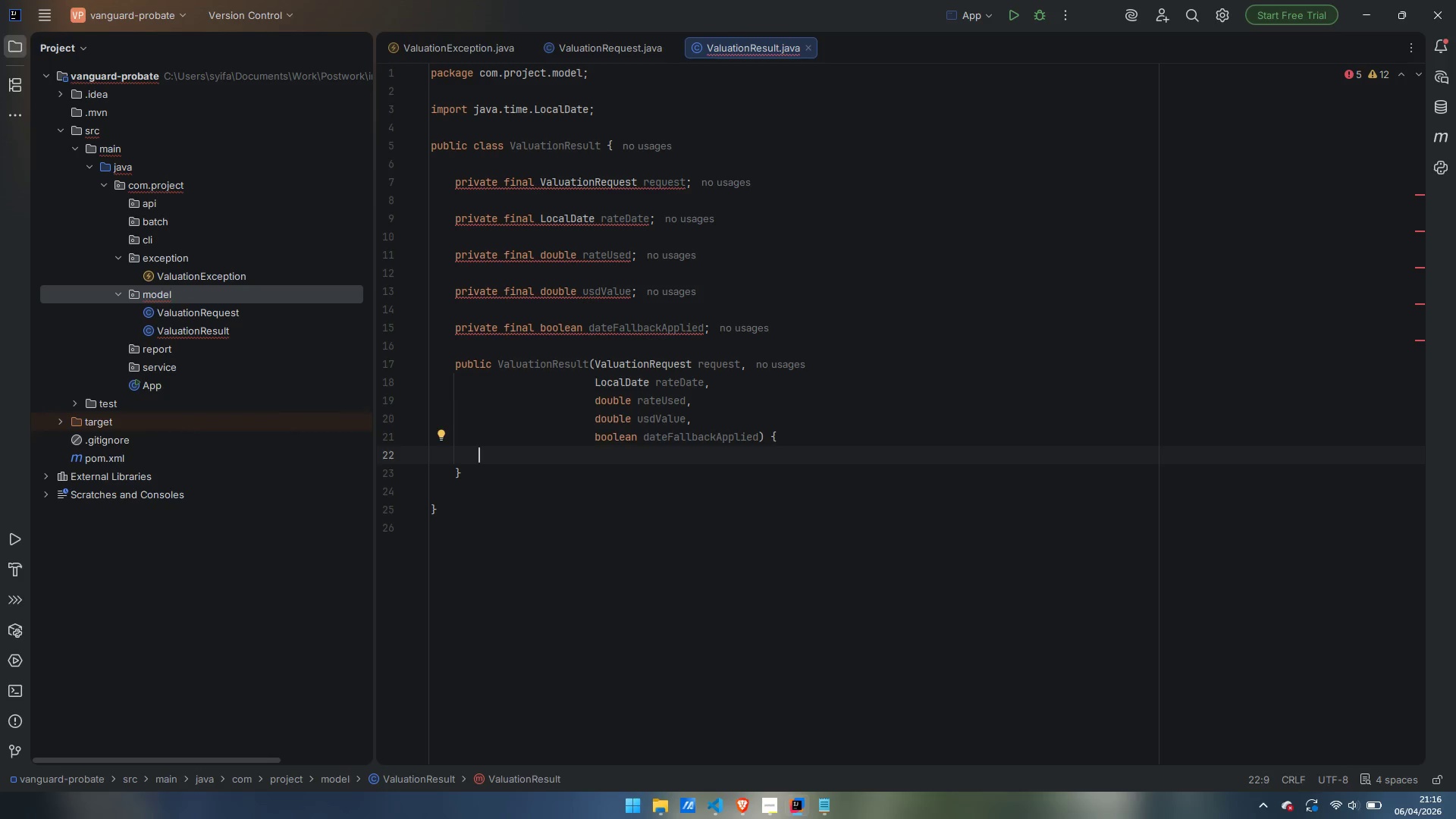 
type(this.request = requset)
 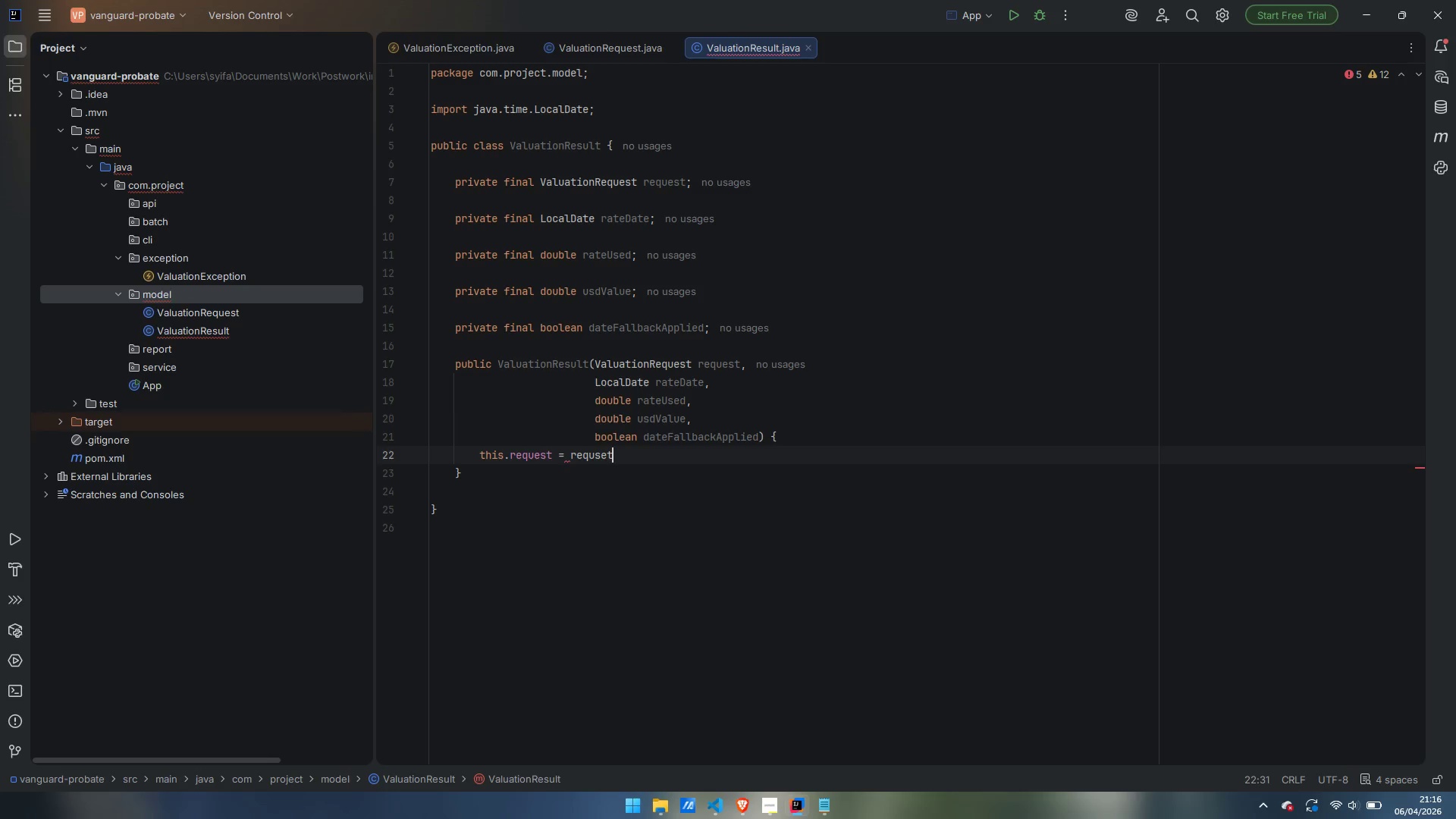 
key(Control+ControlLeft)
 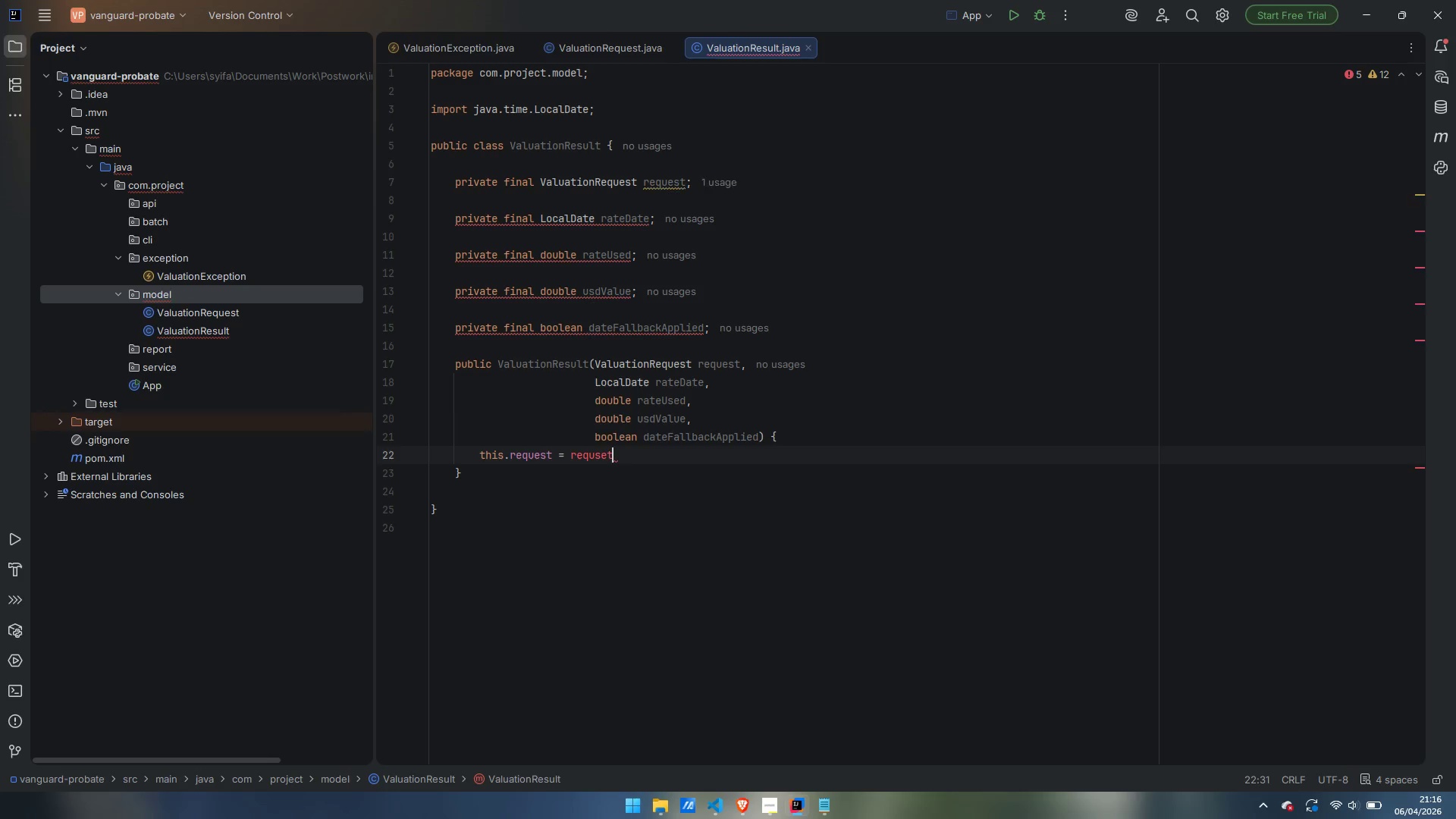 
key(Control+Backspace)
 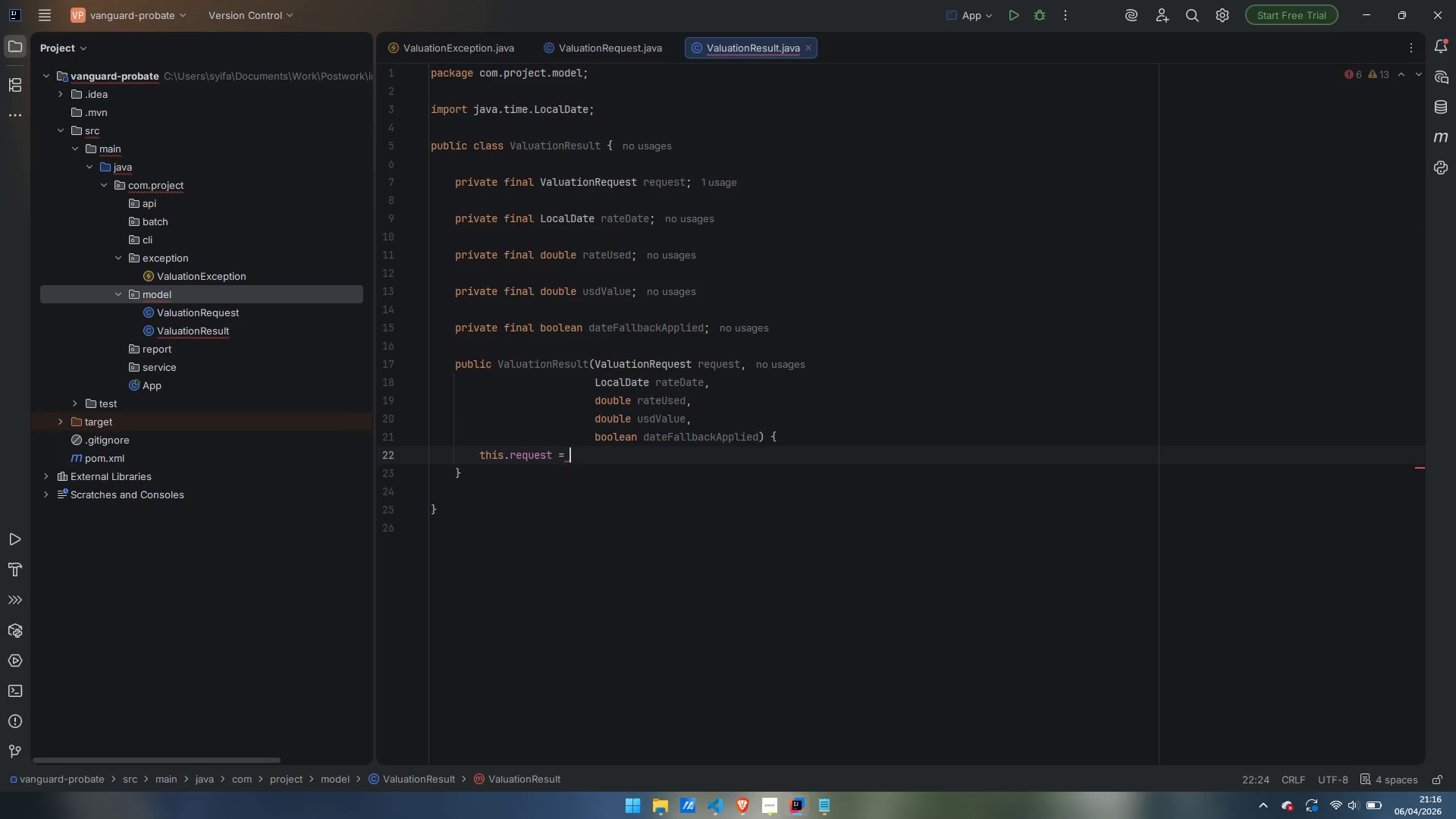 
type(request;)
 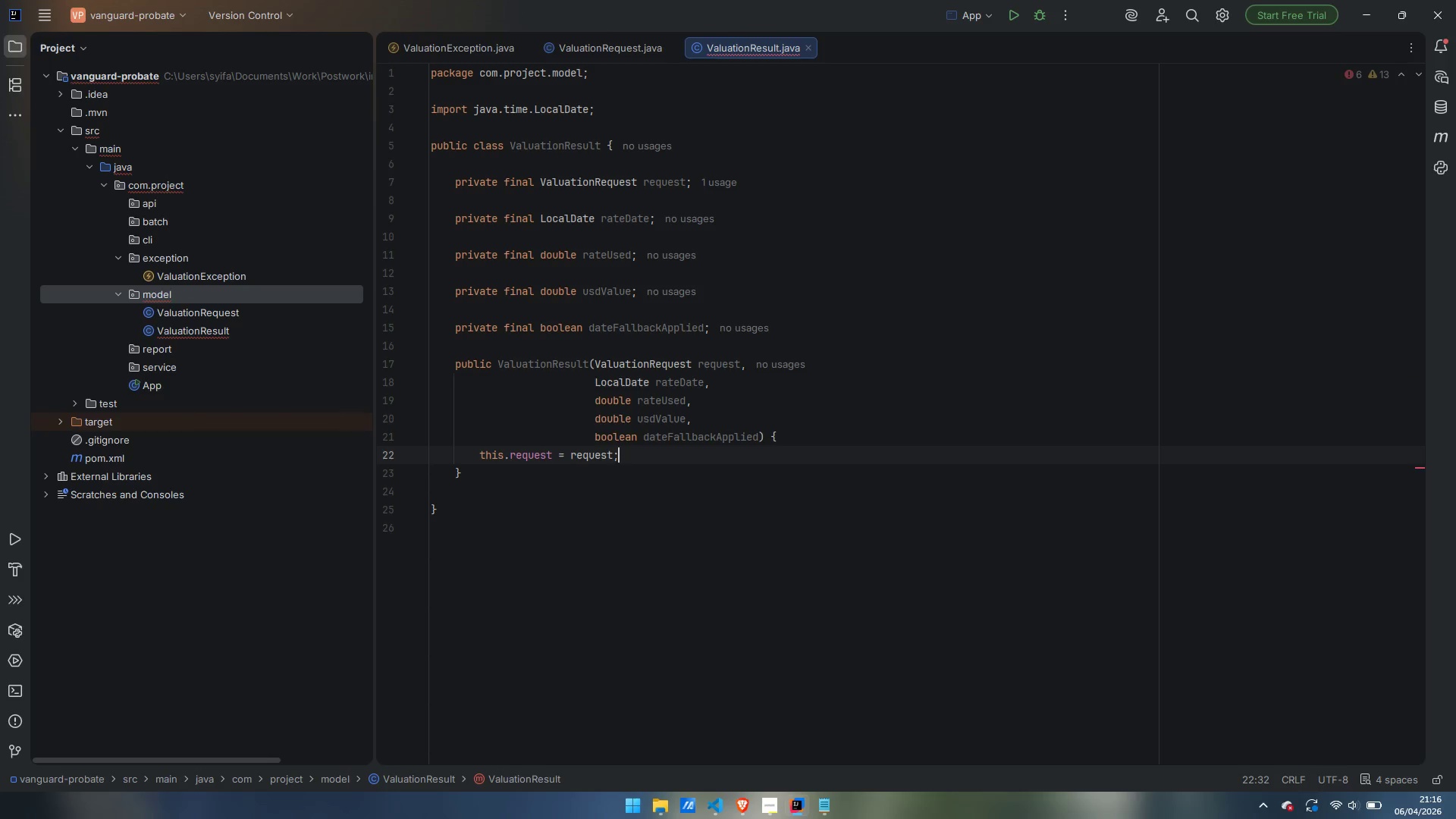 
key(Enter)
 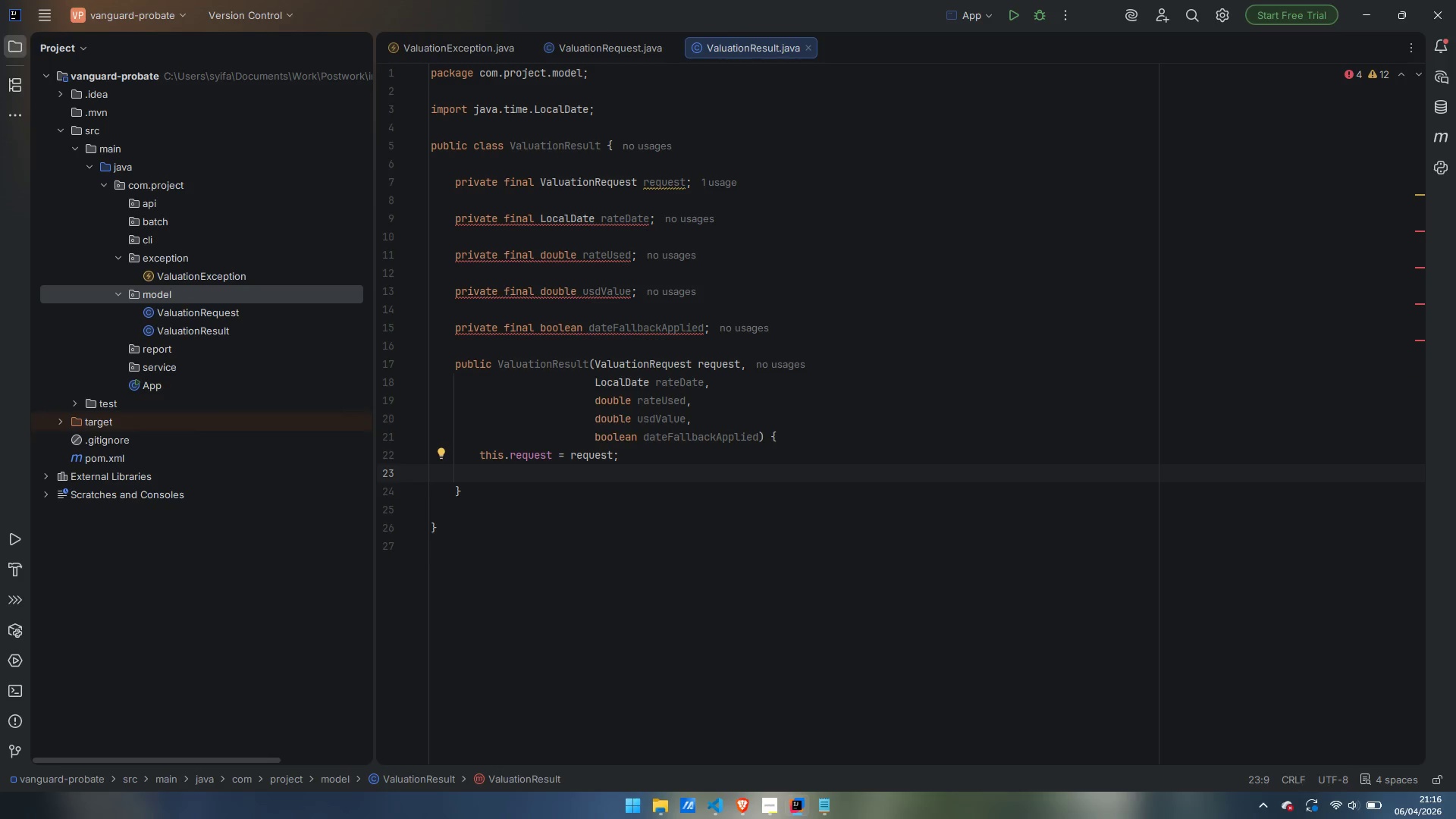 
type(this.rate )
key(Backspace)
type(Date = rate)
 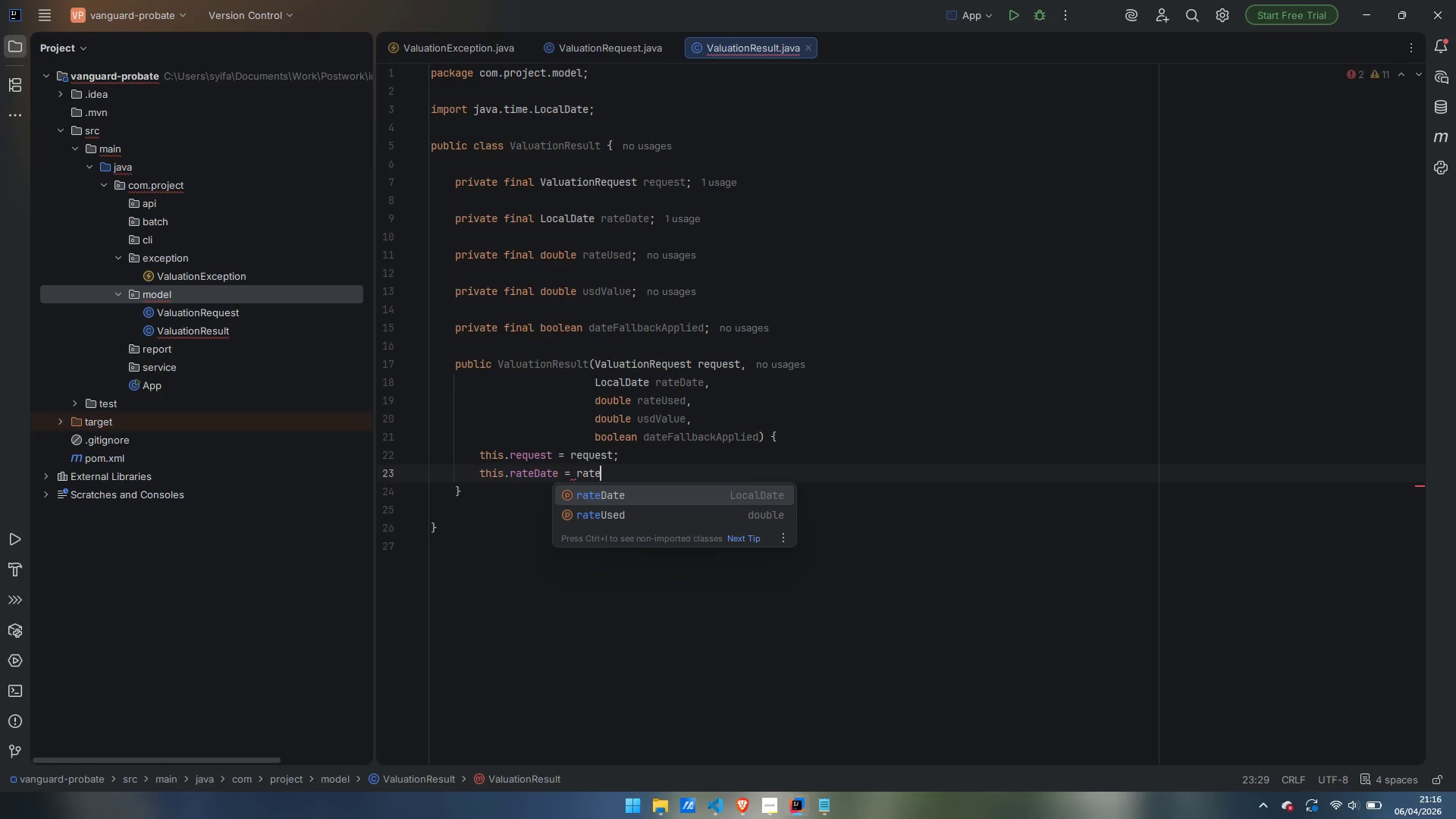 
type(Date;)
 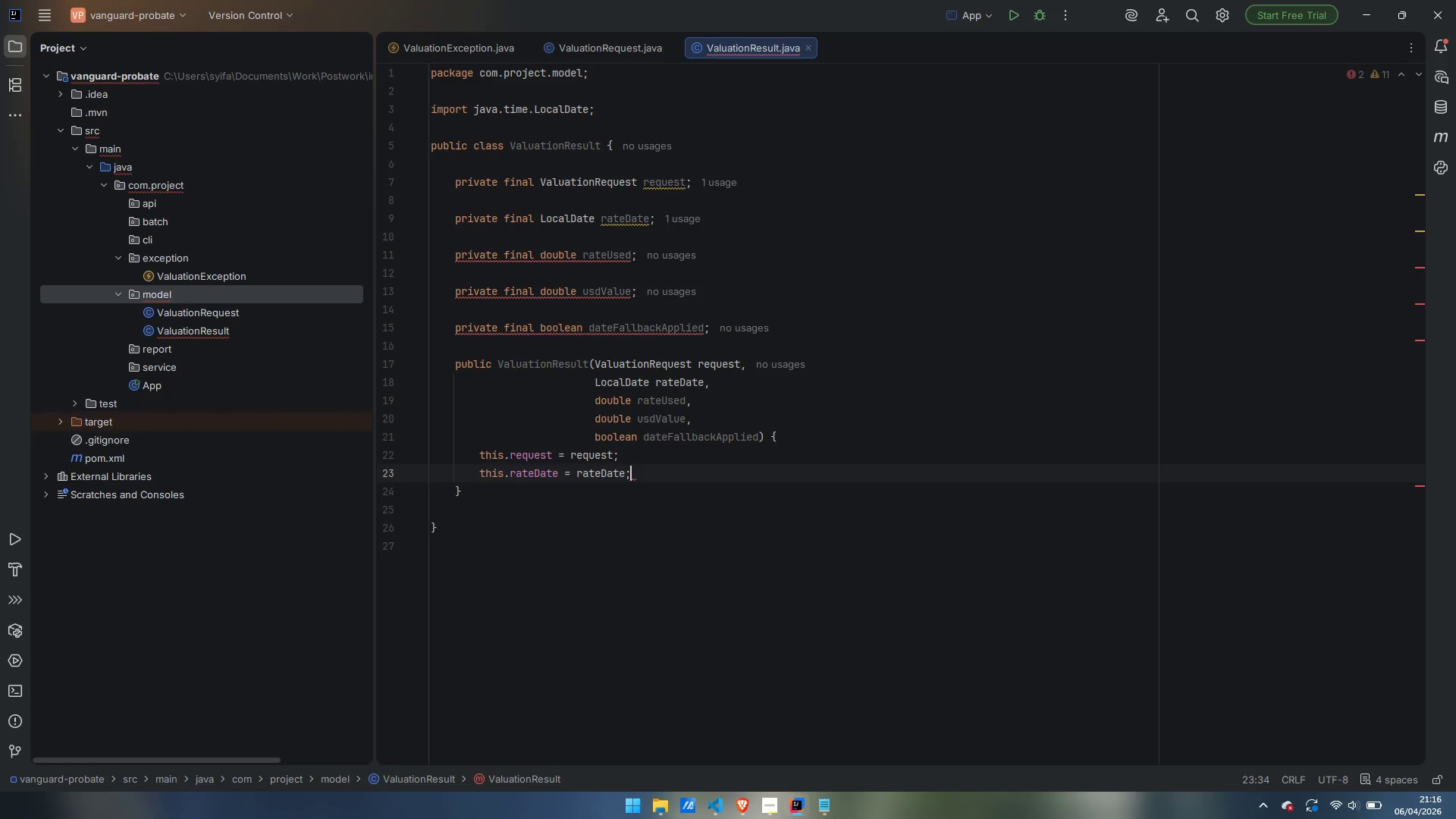 
key(Enter)
 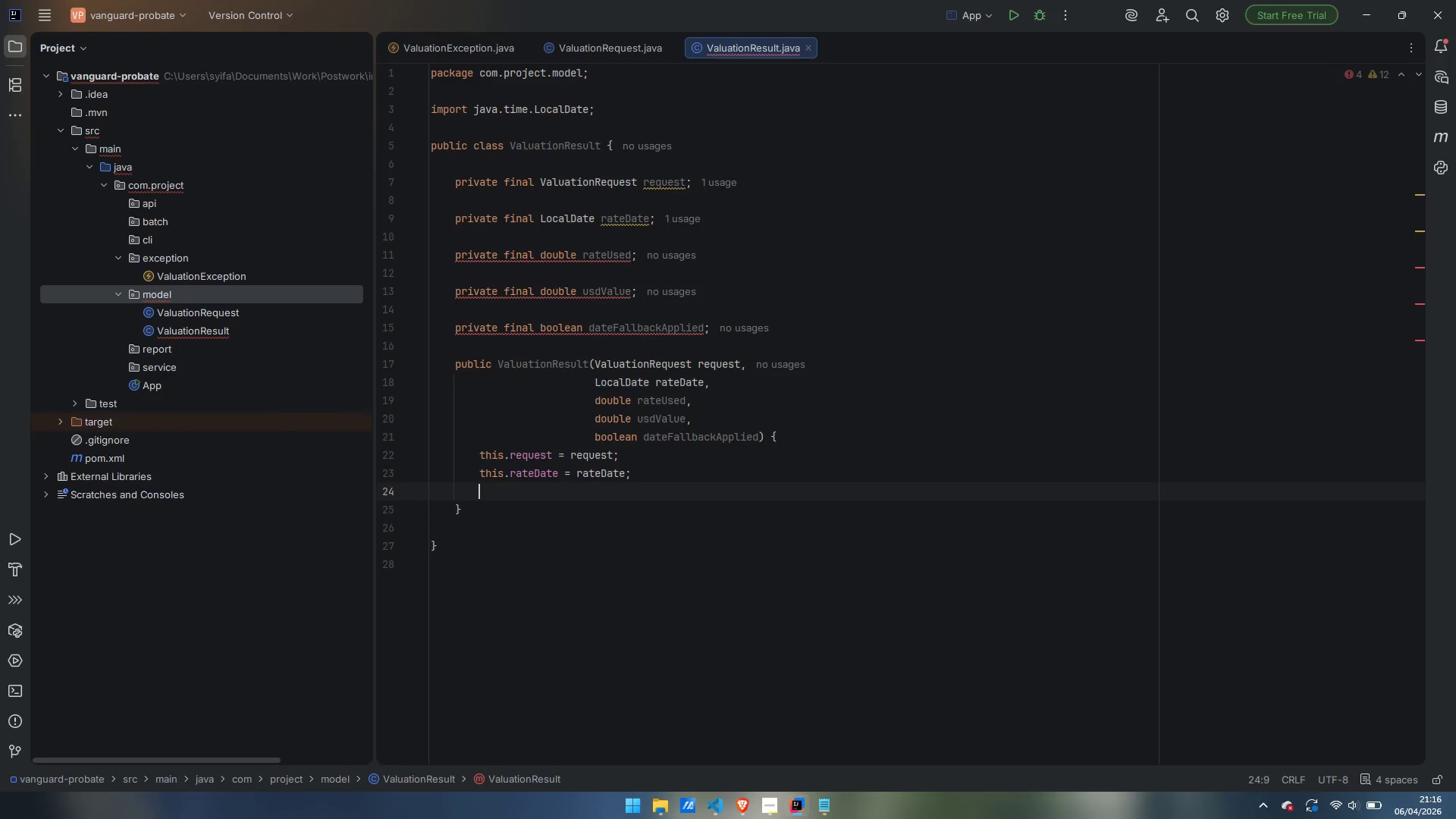 
type(this.rateUsed -)
key(Backspace)
type(= rateUsed;)
 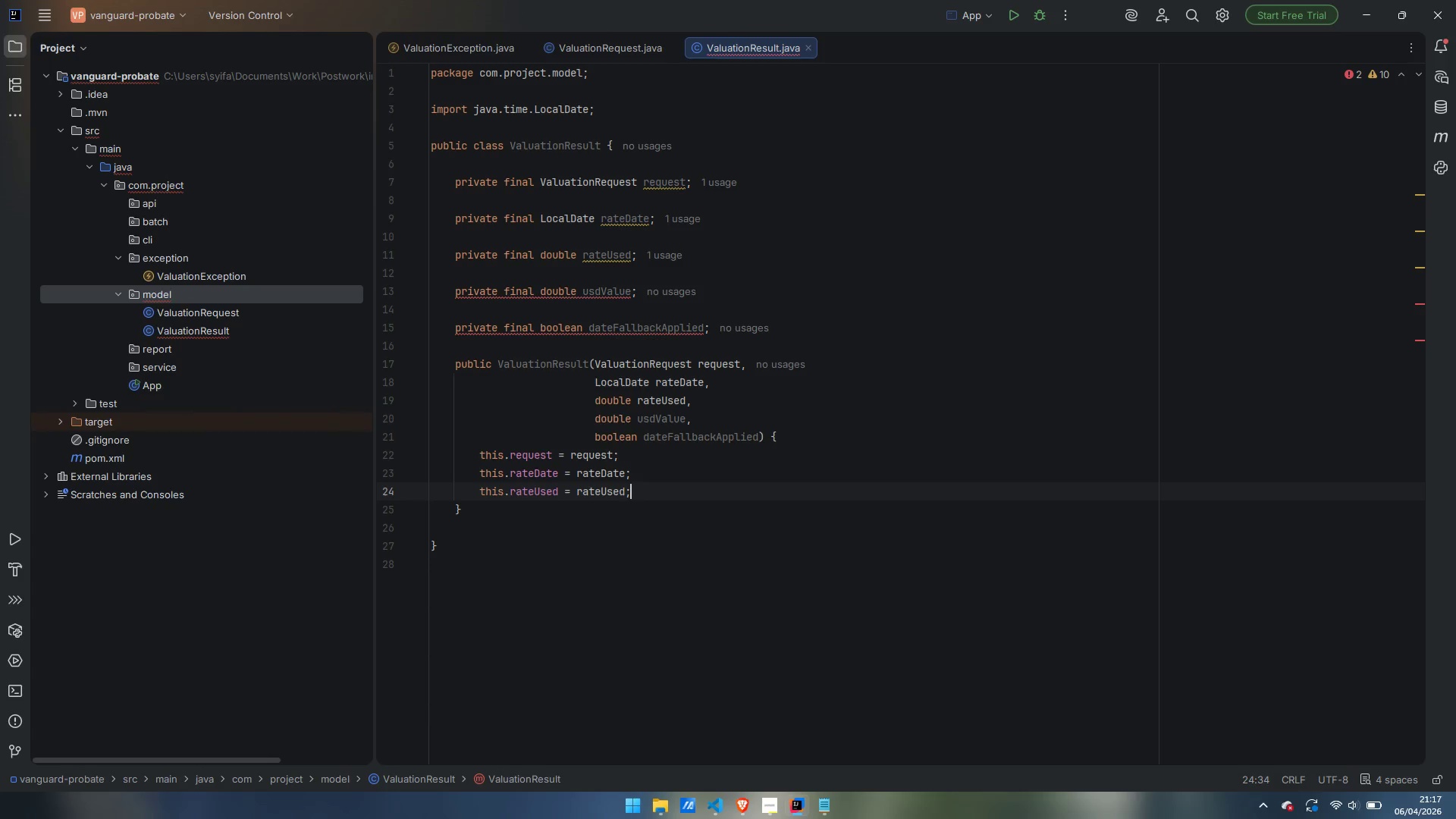 
key(Enter)
 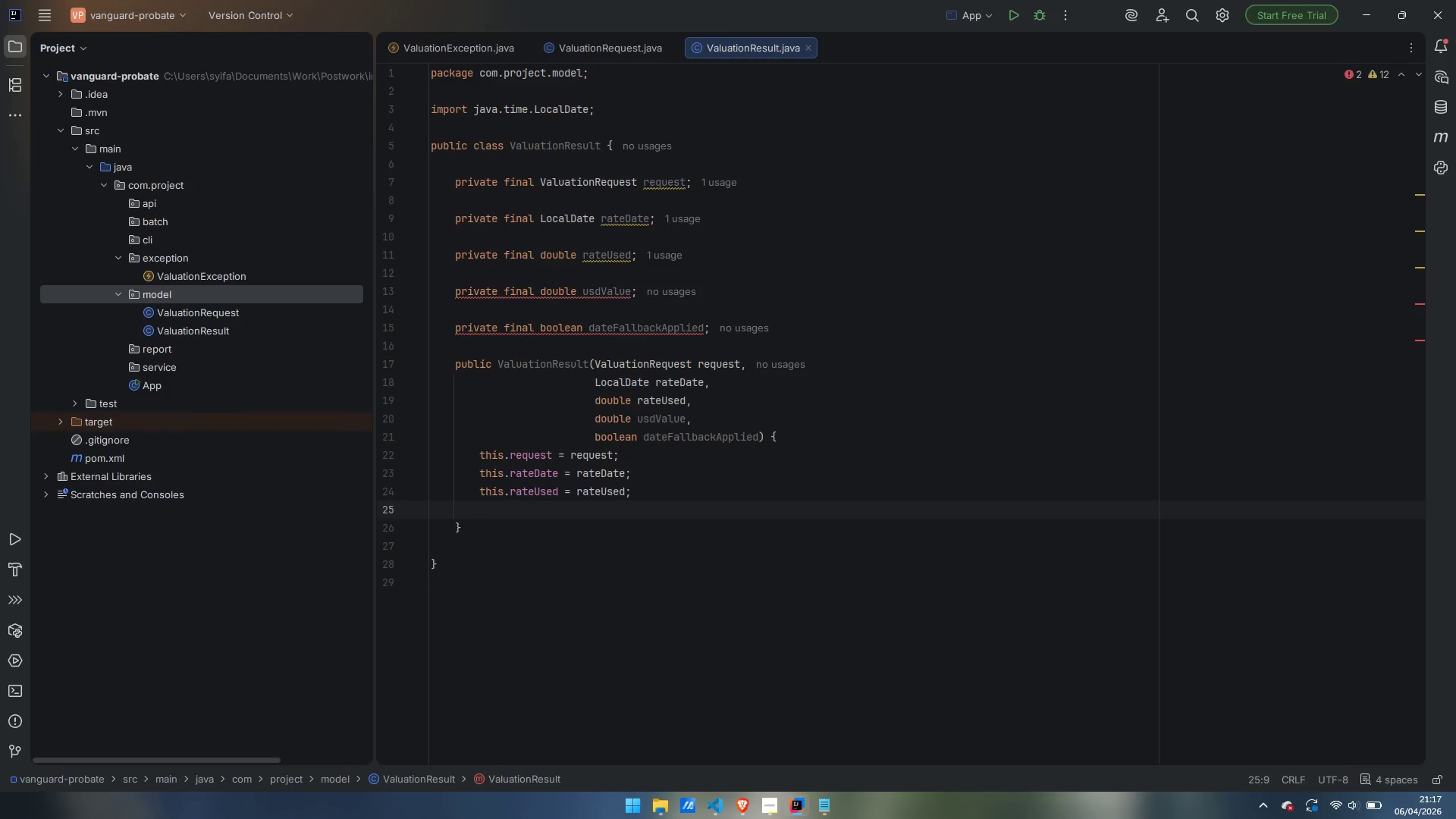 
type(this.usdValue = Math.round)
 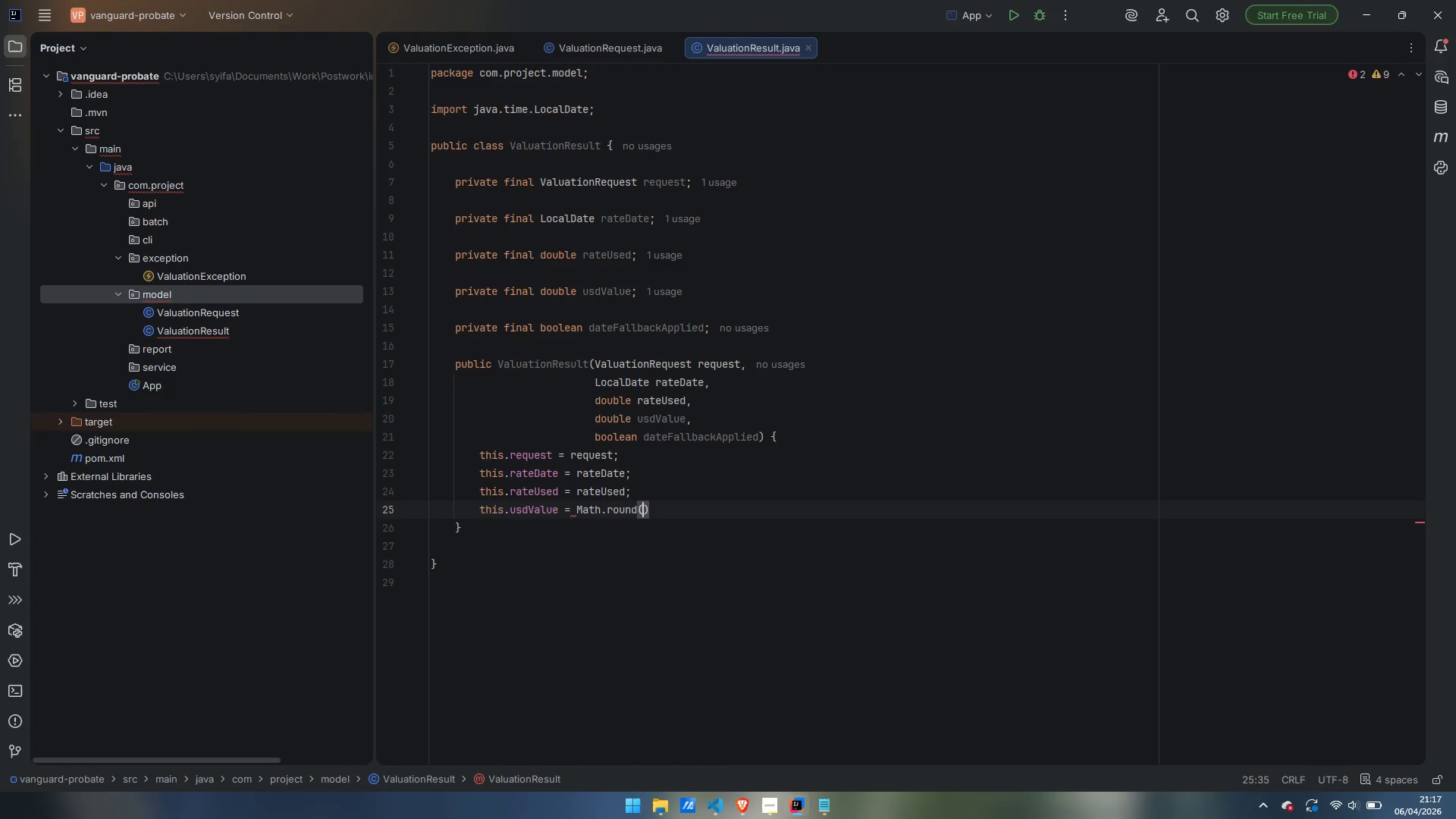 
 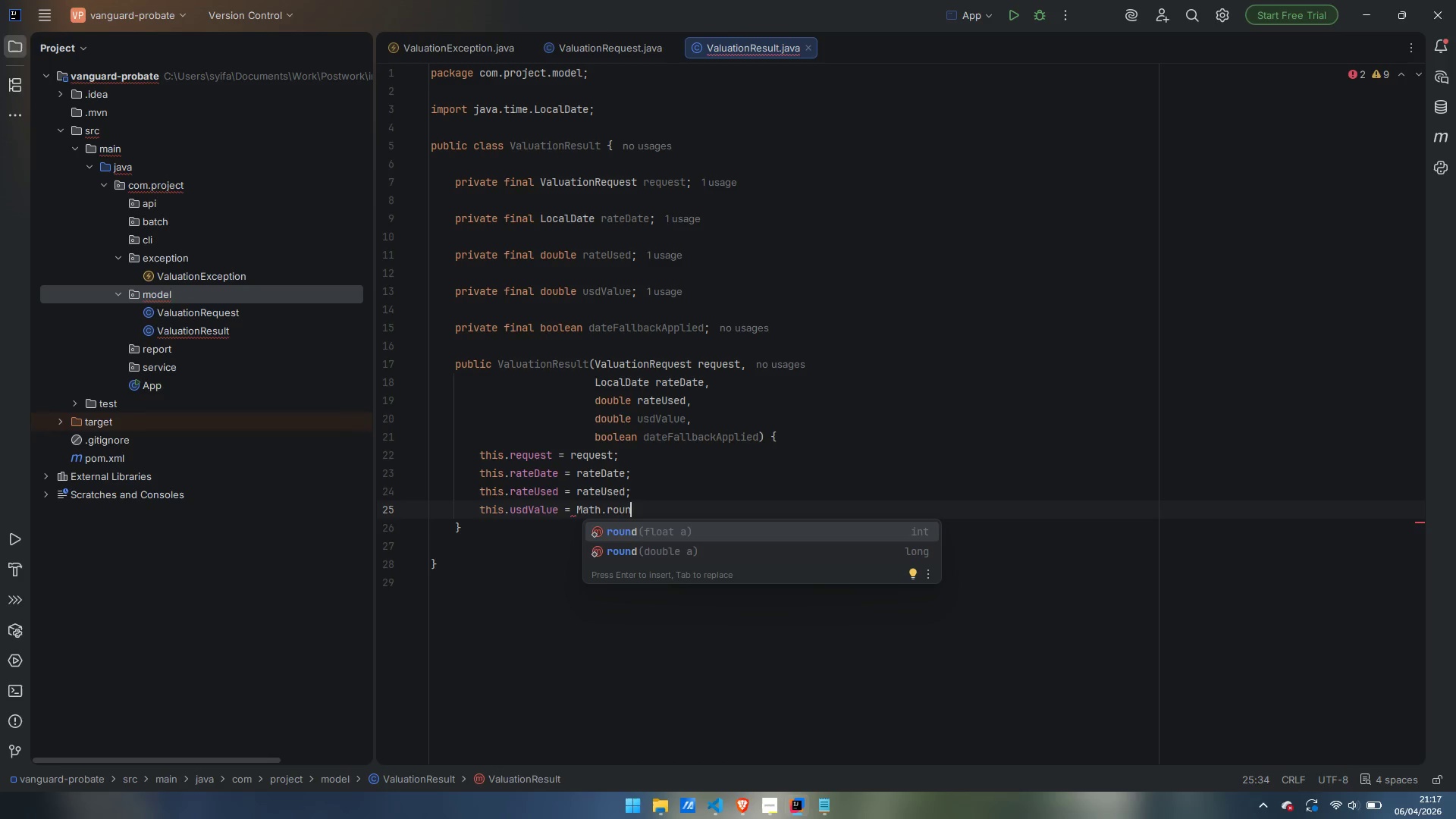 
key(Enter)
 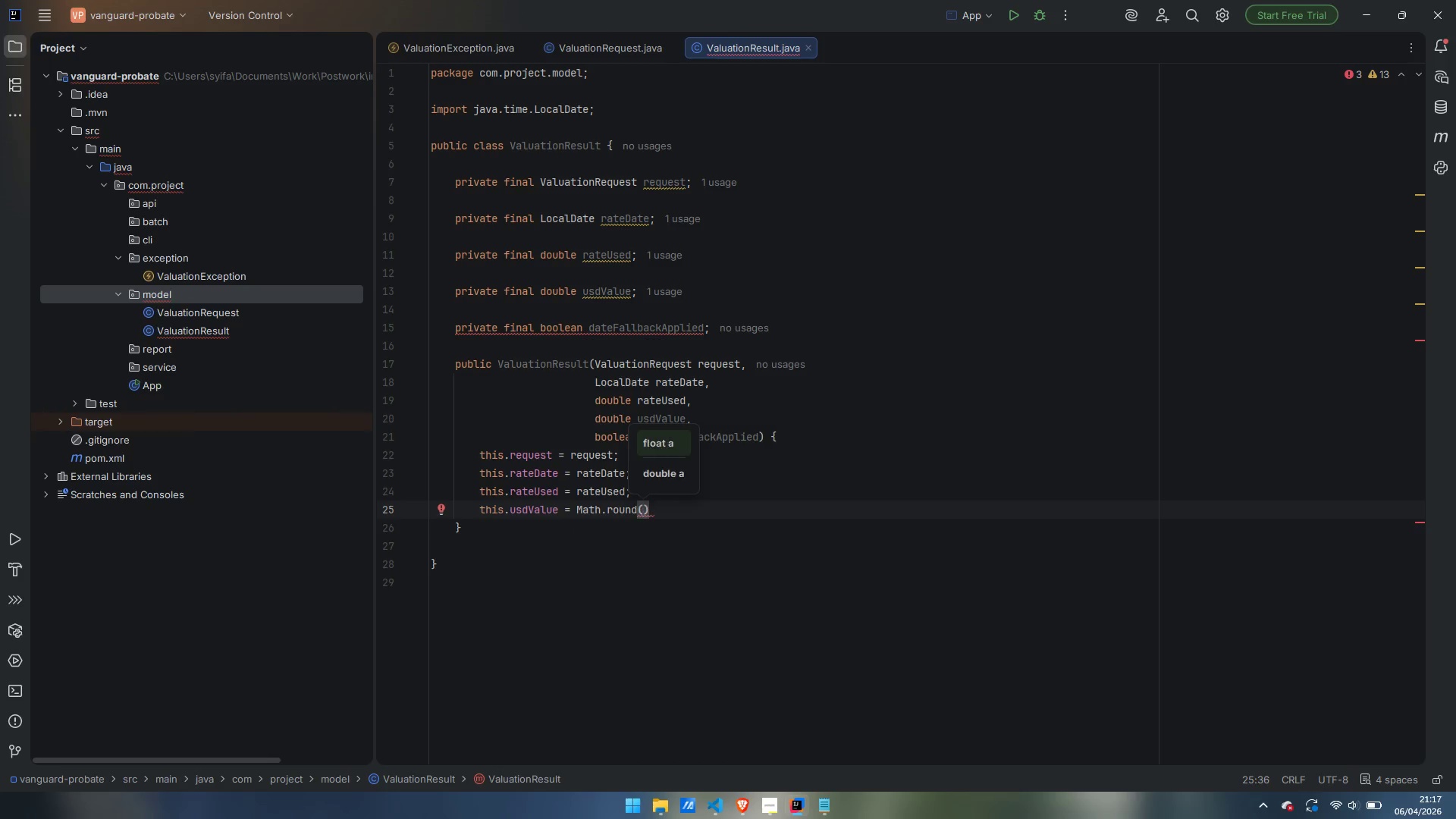 
type(usdValue * 100.0)
 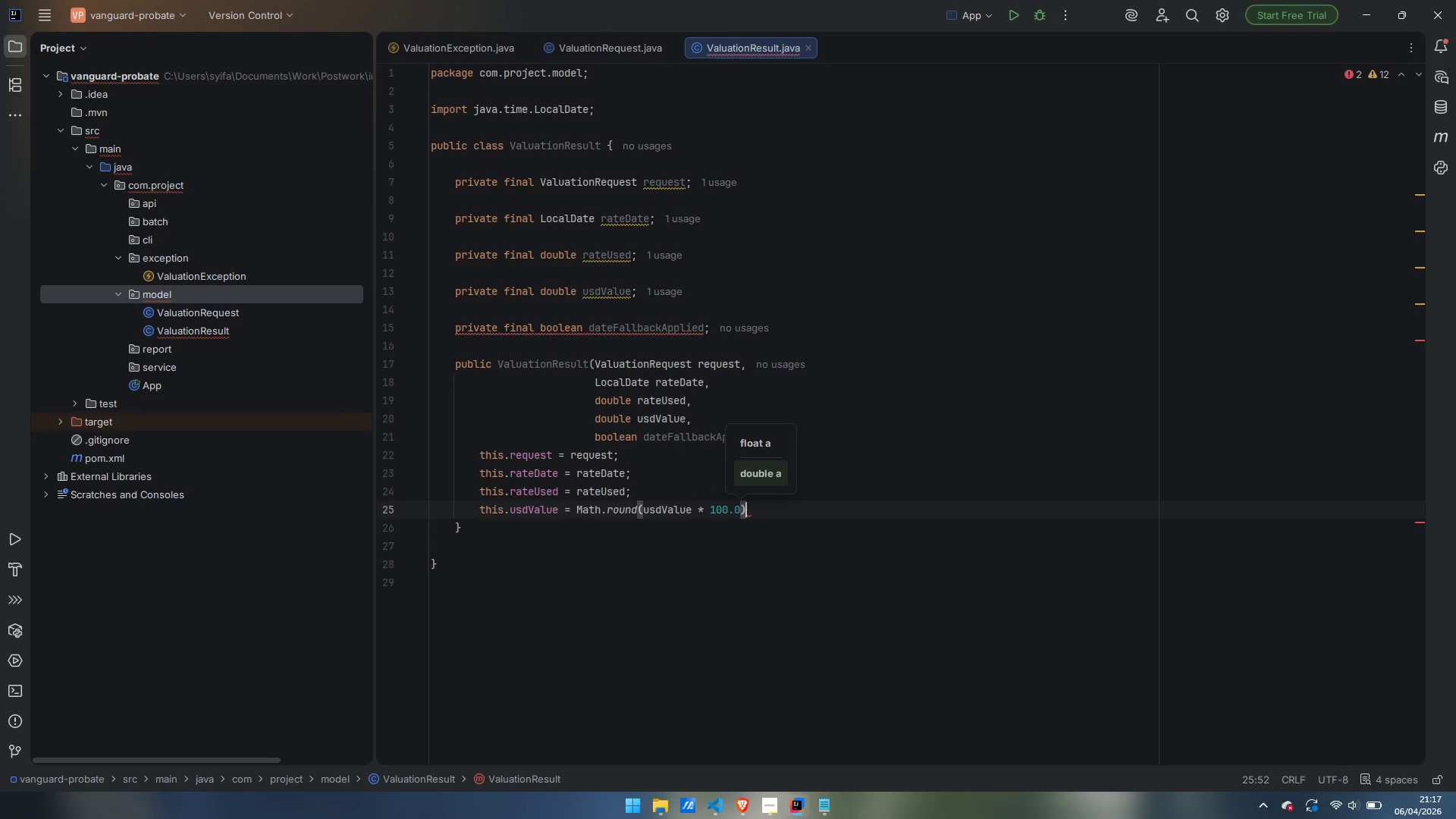 
 